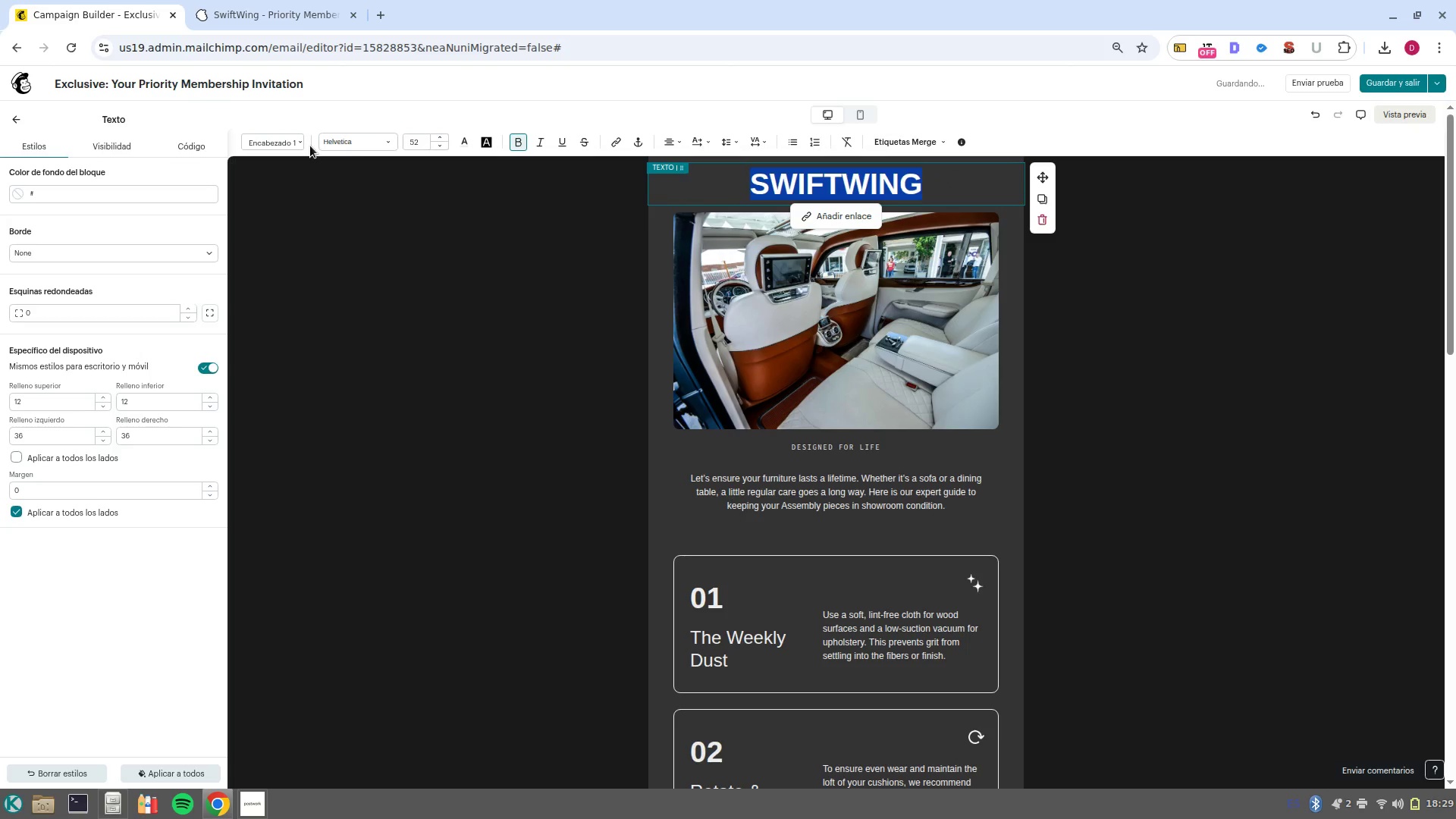 
left_click([358, 147])
 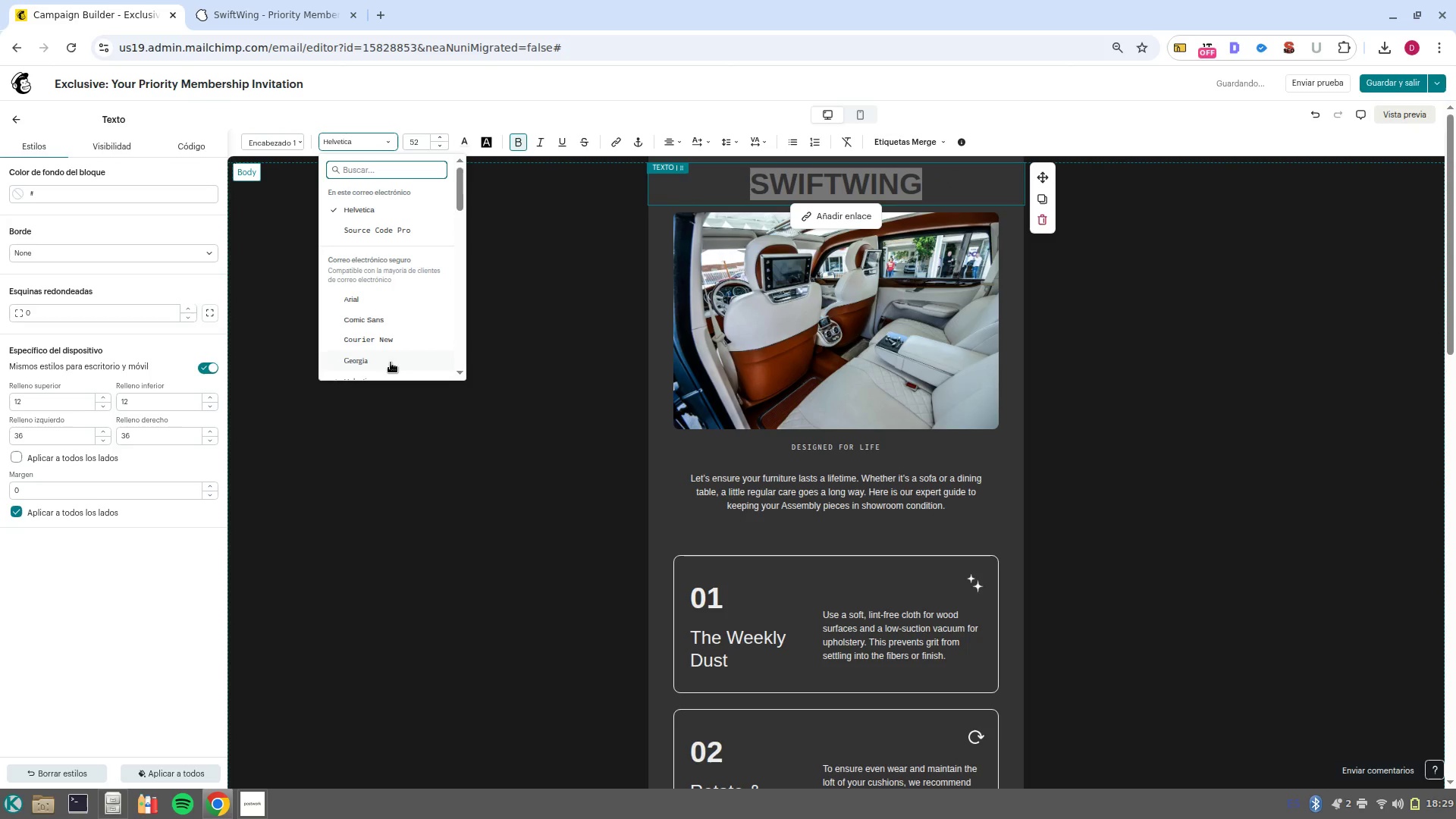 
left_click([385, 365])
 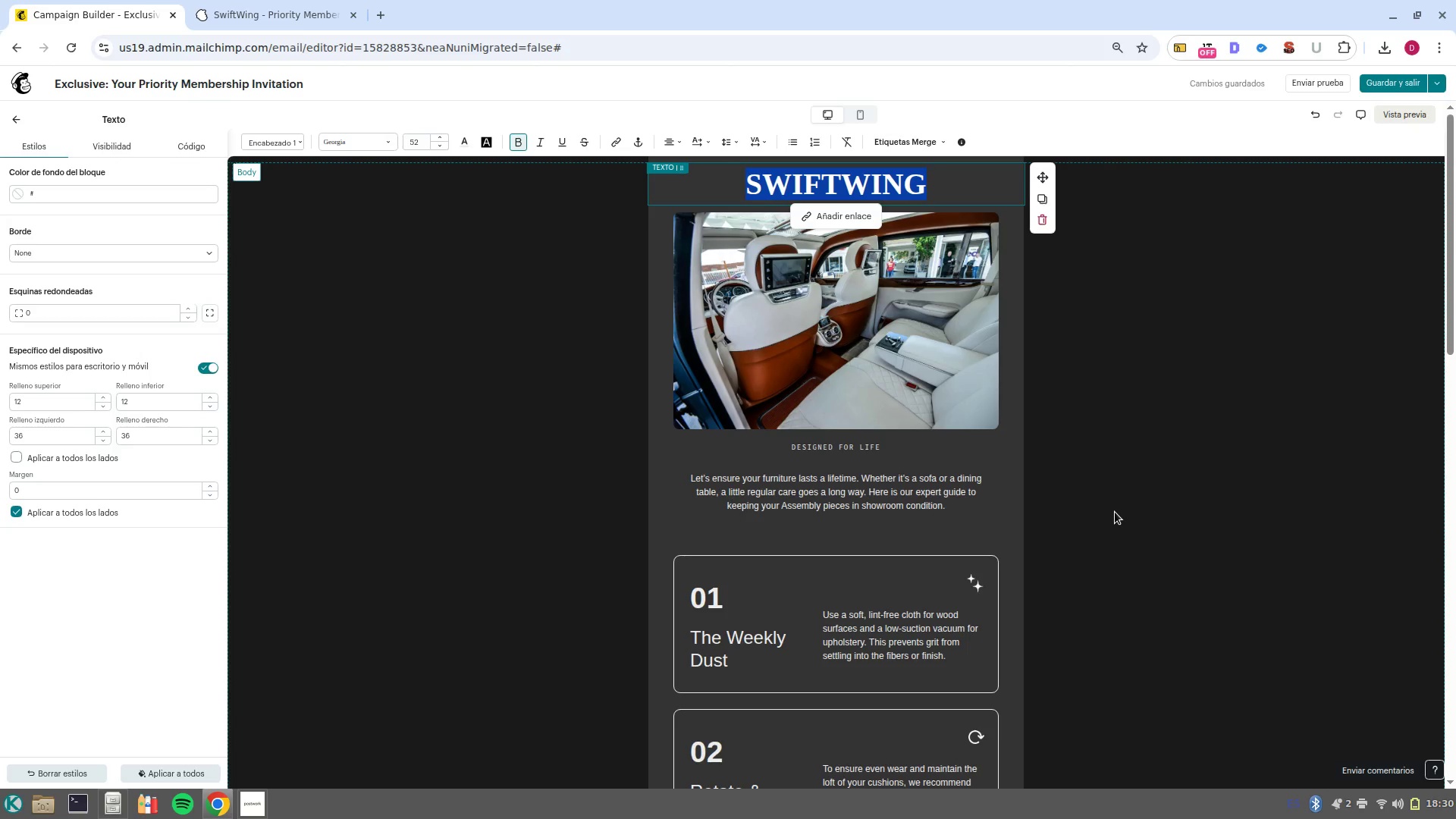 
wait(22.16)
 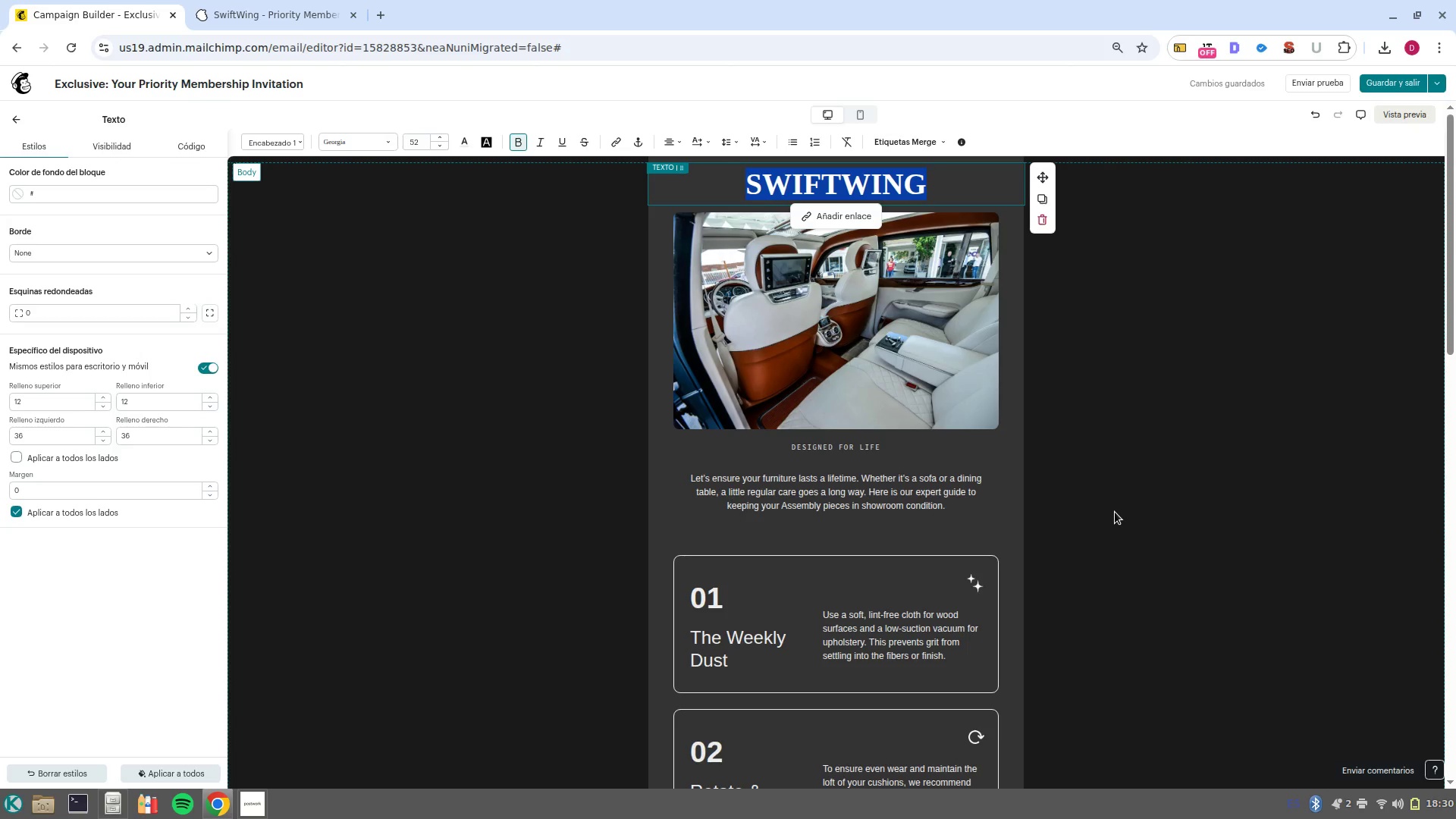 
double_click([847, 449])
 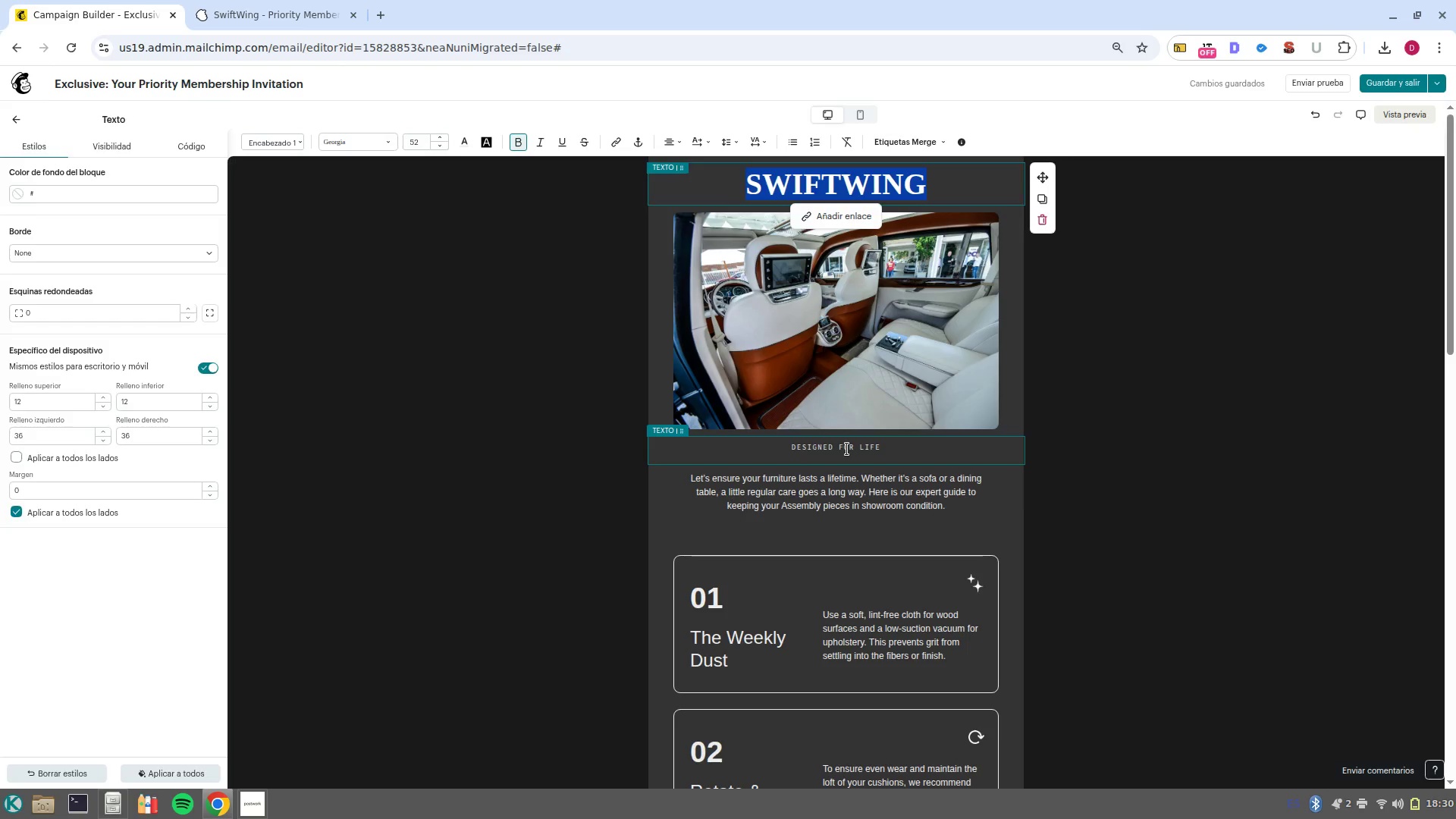 
triple_click([847, 449])
 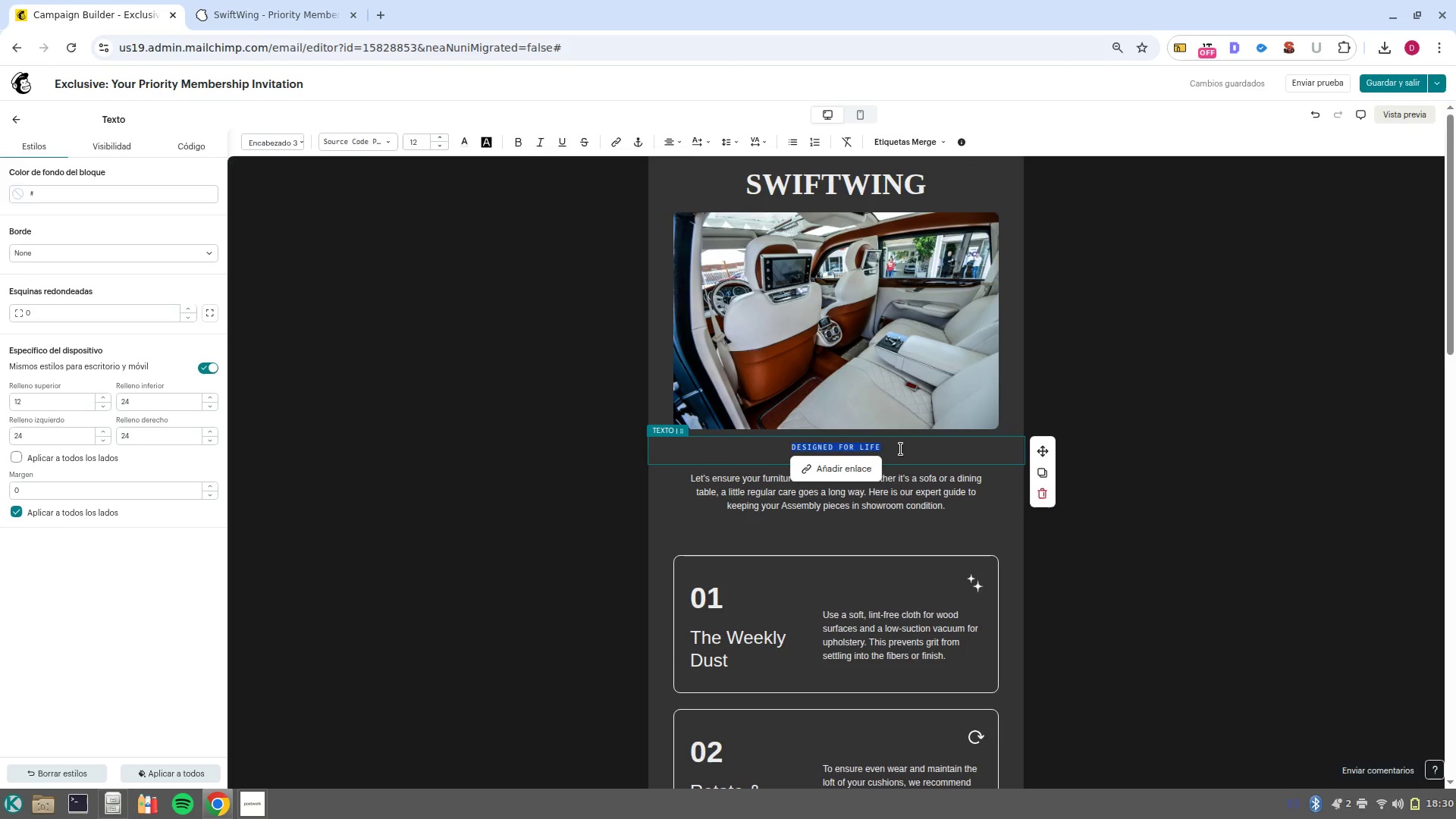 
type(Dear )
 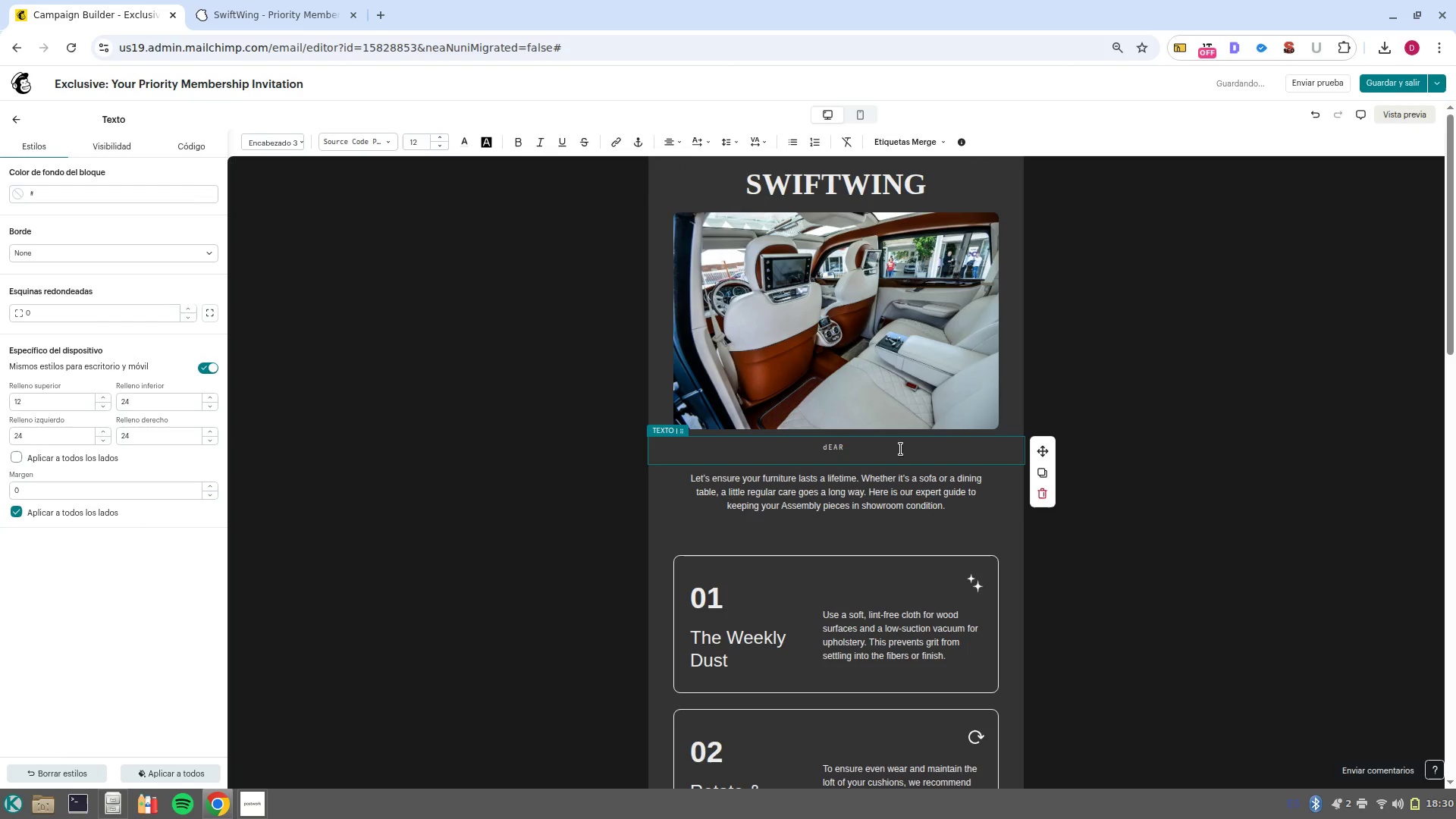 
key(Control+Backspace)
 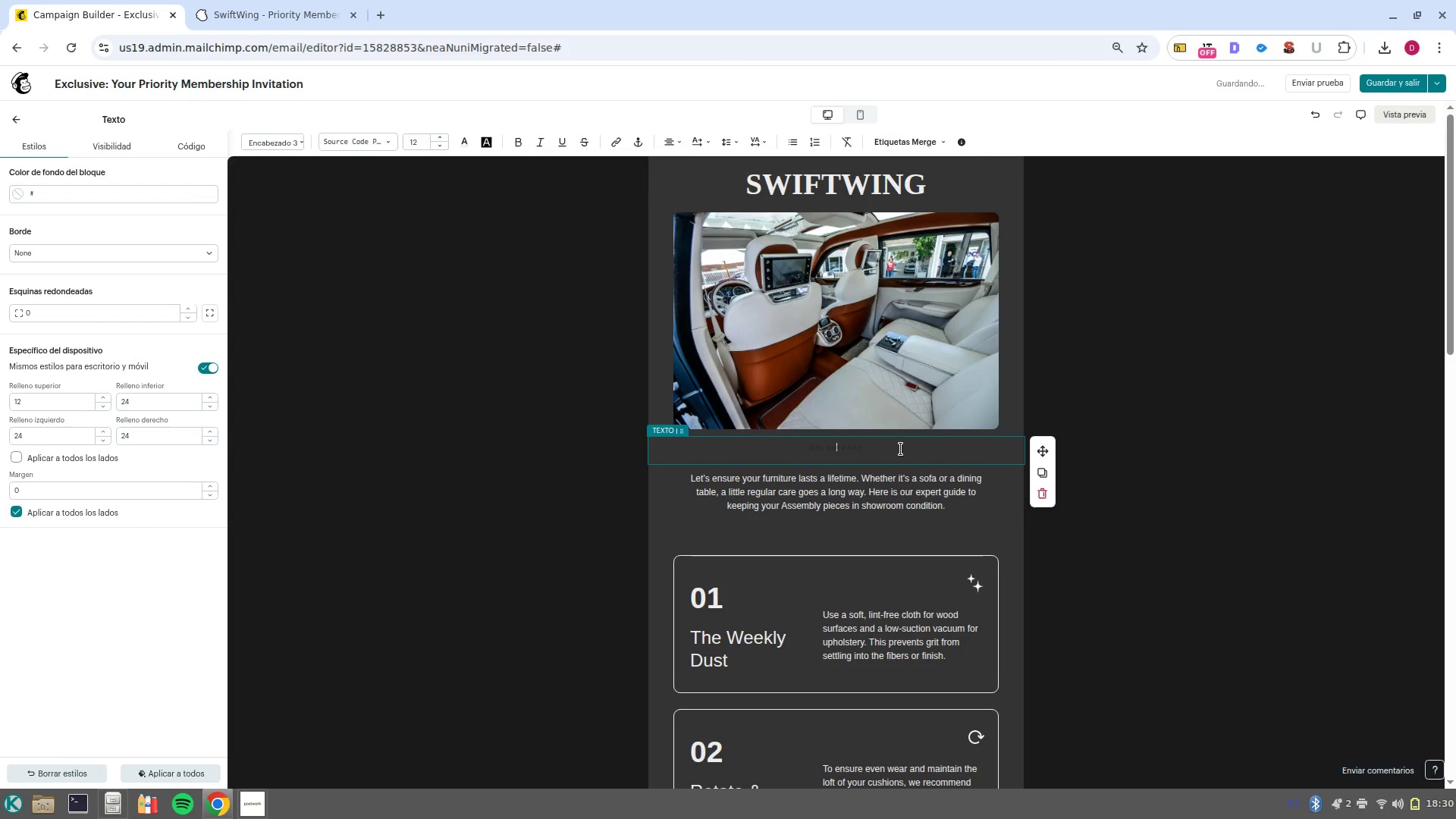 
type(Dear )
 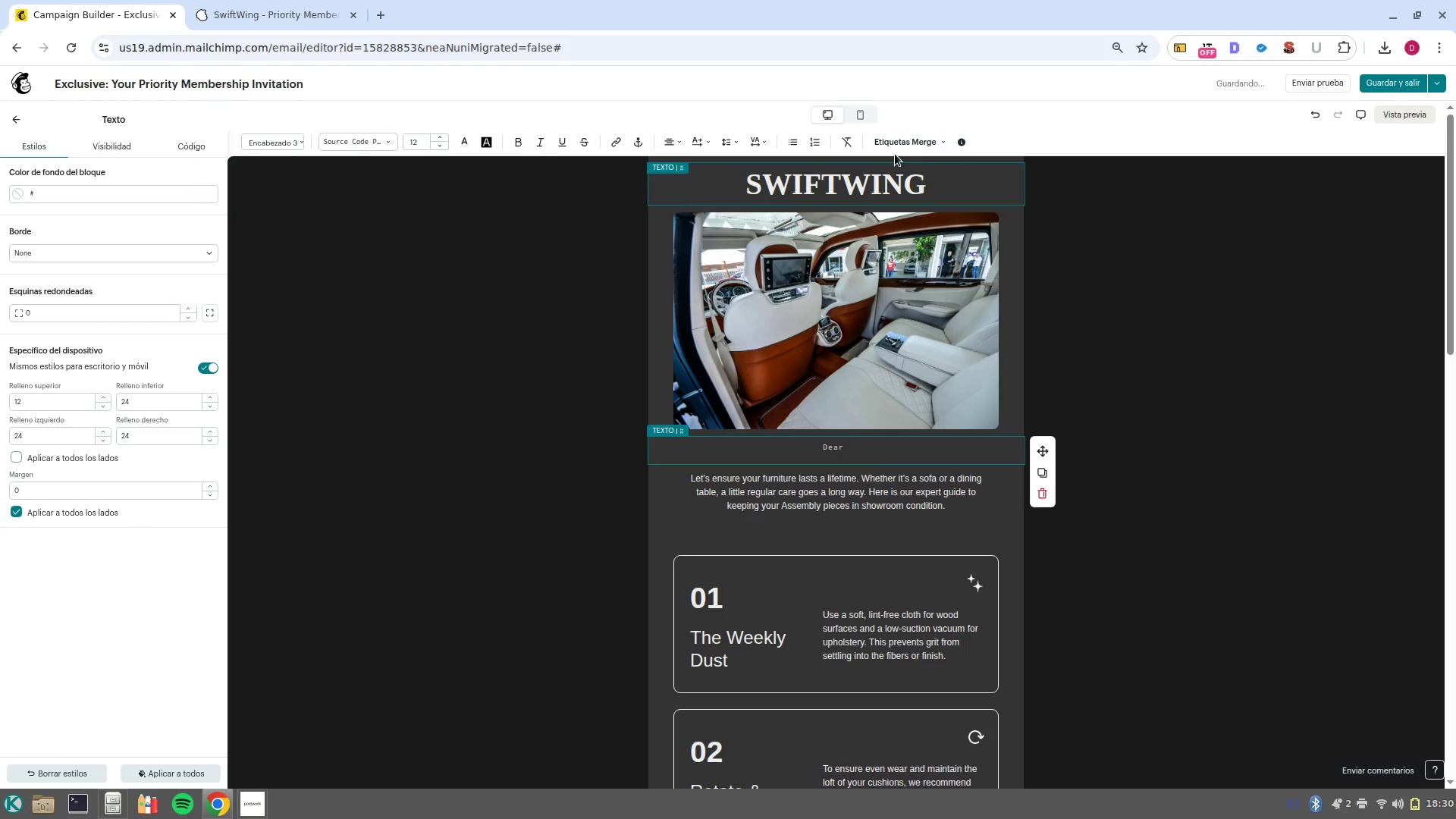 
left_click([896, 144])
 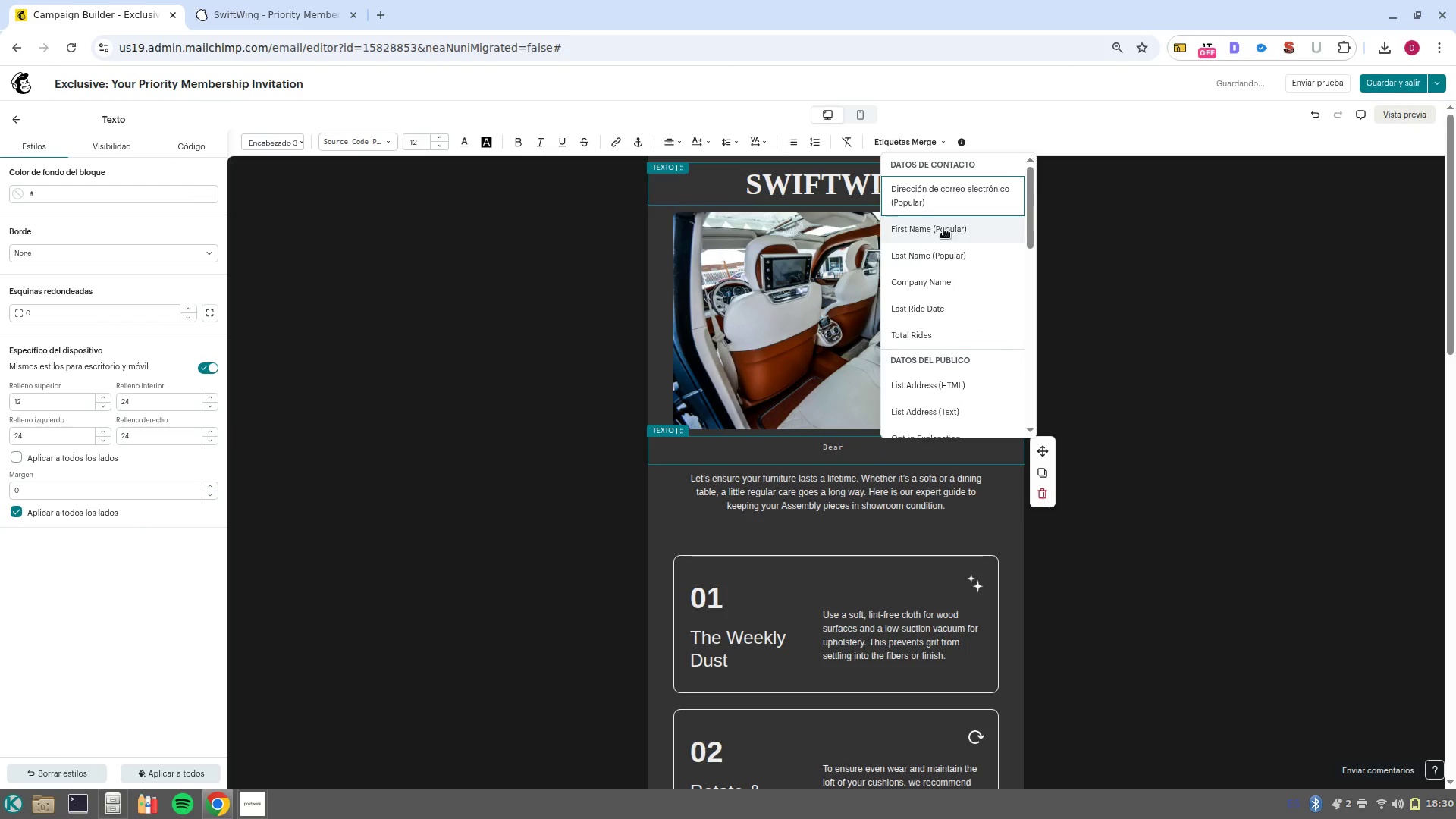 
left_click([943, 228])
 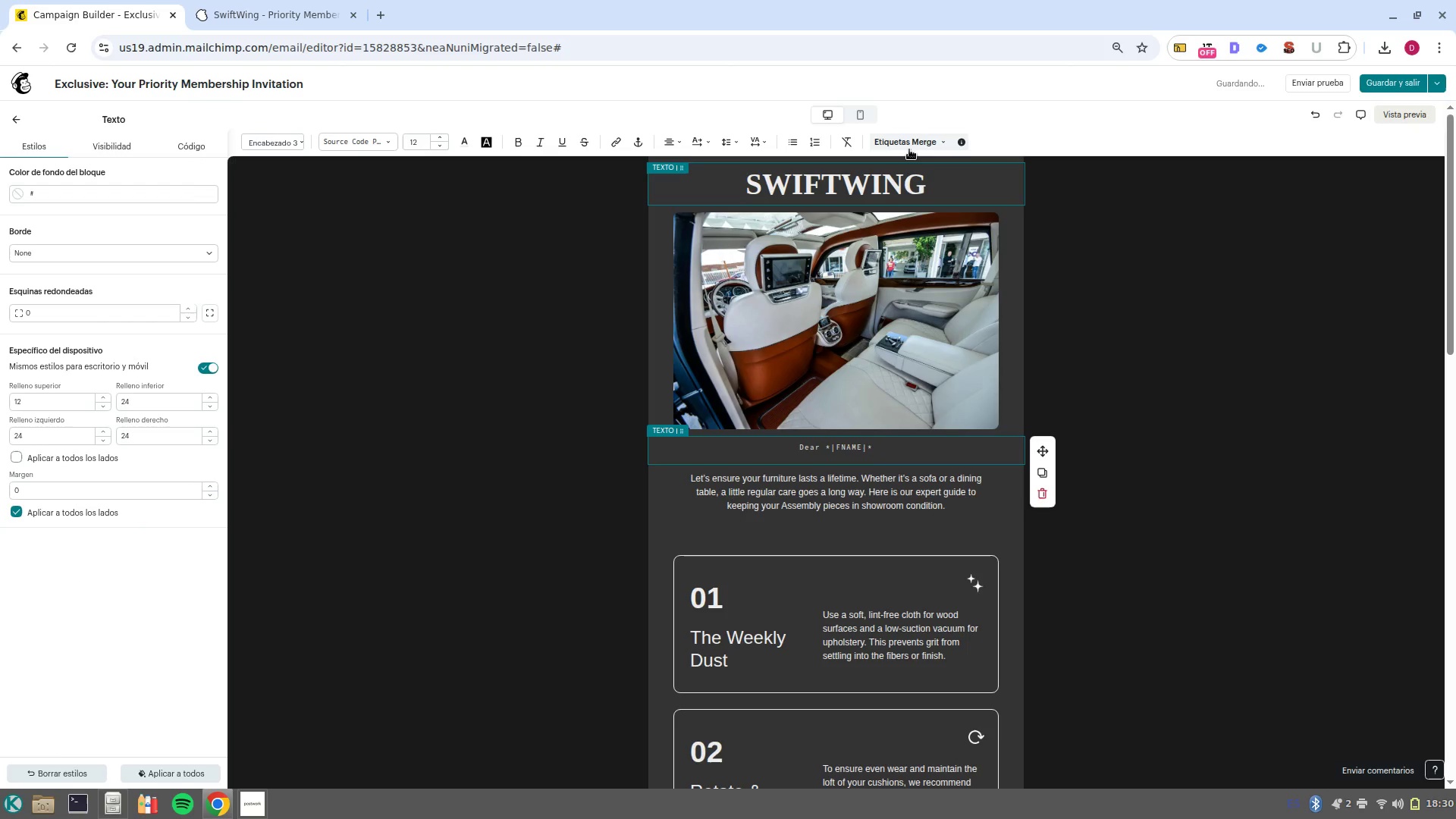 
key(Space)
 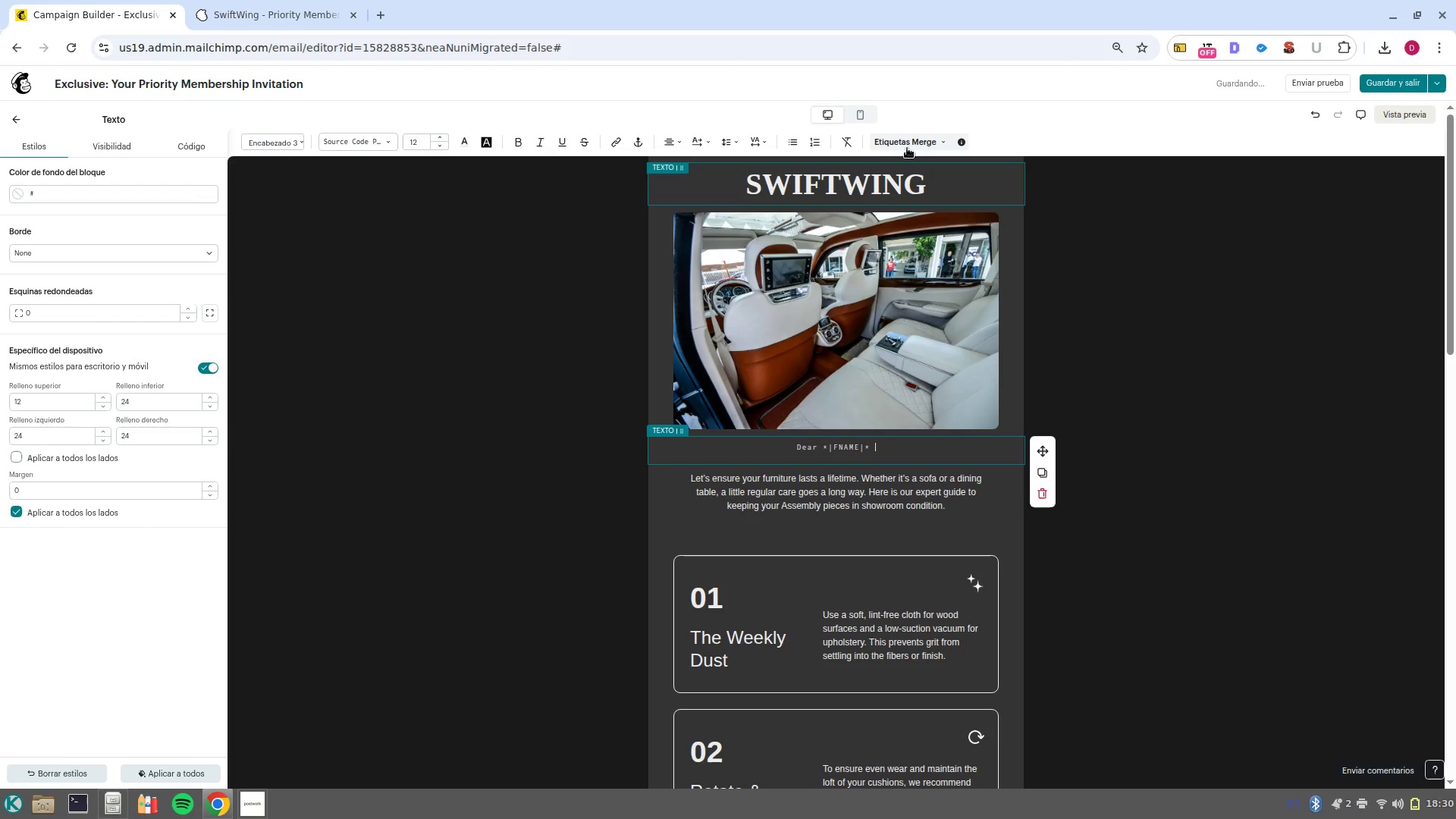 
left_click([907, 148])
 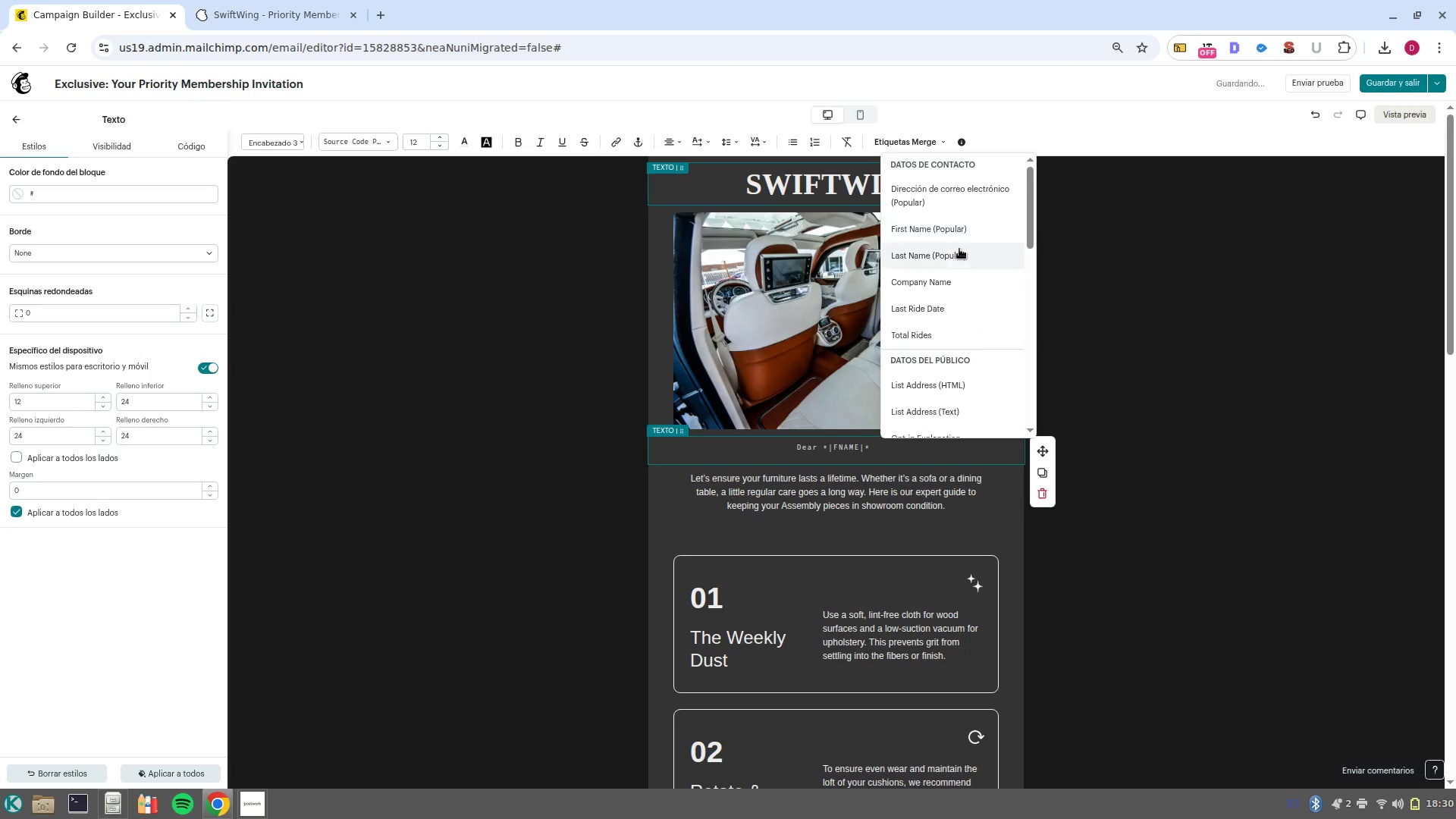 
left_click([960, 255])
 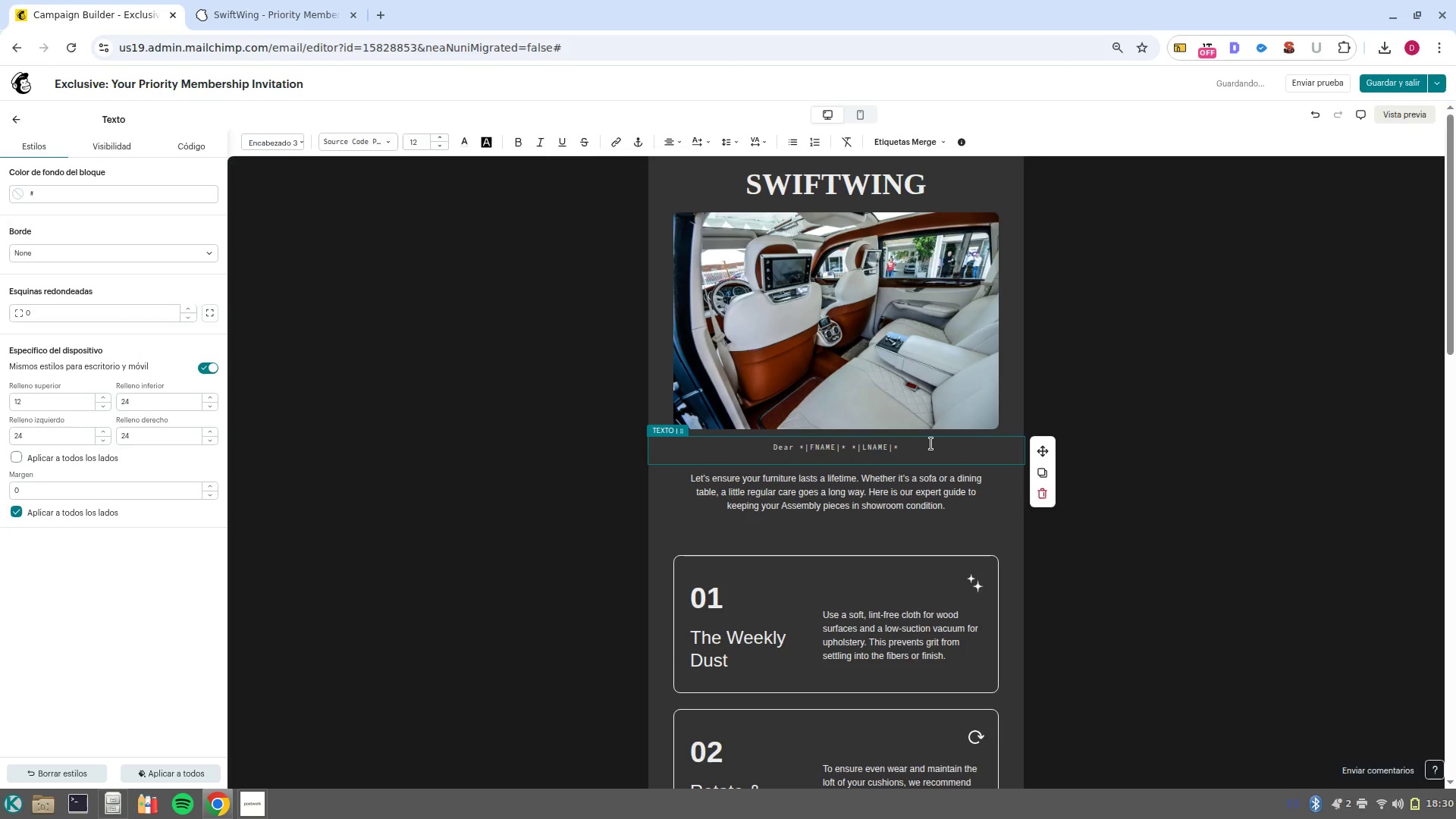 
left_click_drag(start_coordinate=[931, 444], to_coordinate=[717, 418])
 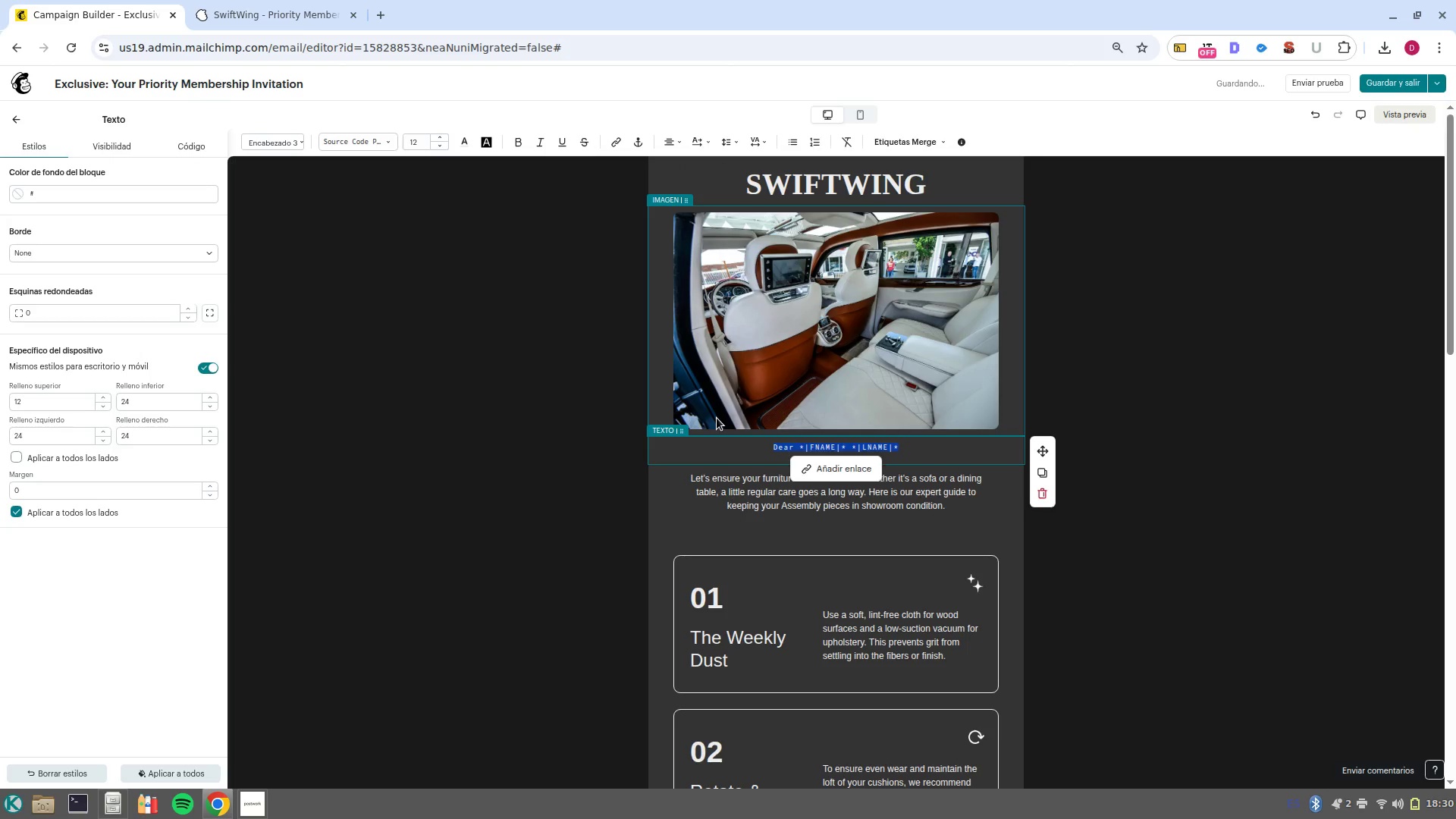 
key(Control+B)
 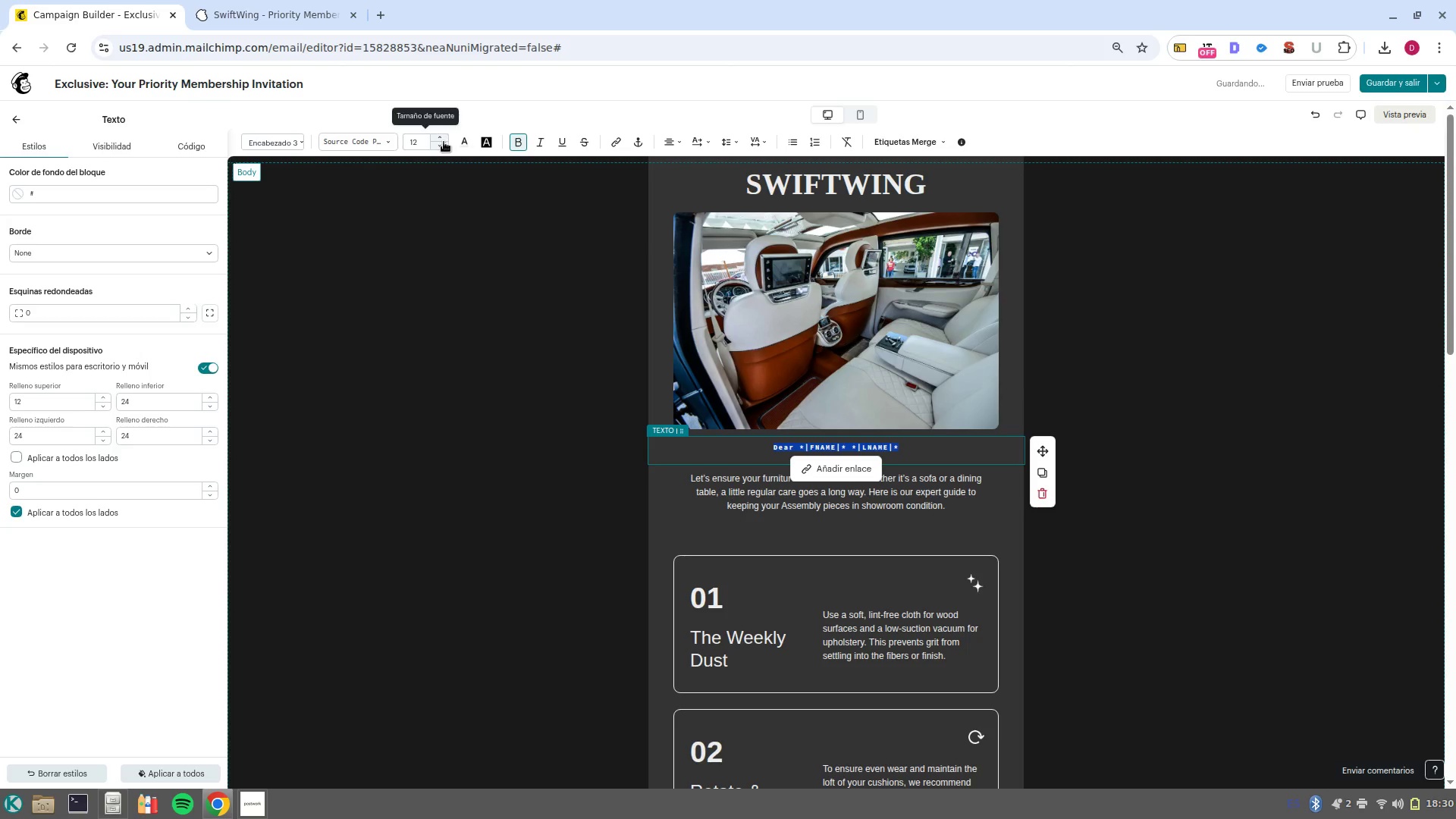 
left_click([421, 141])
 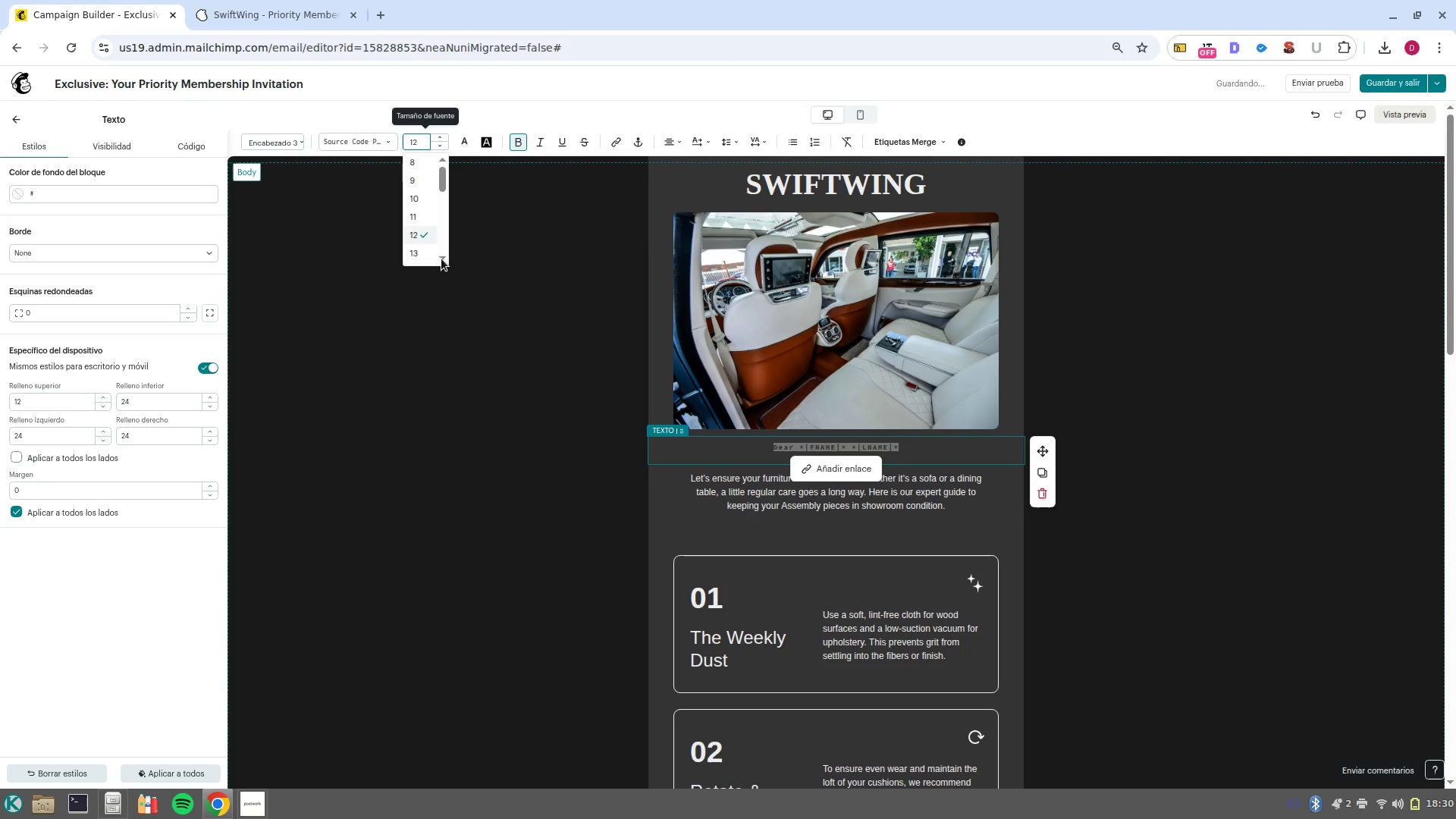 
scroll: coordinate [413, 230], scroll_direction: down, amount: 2.0
 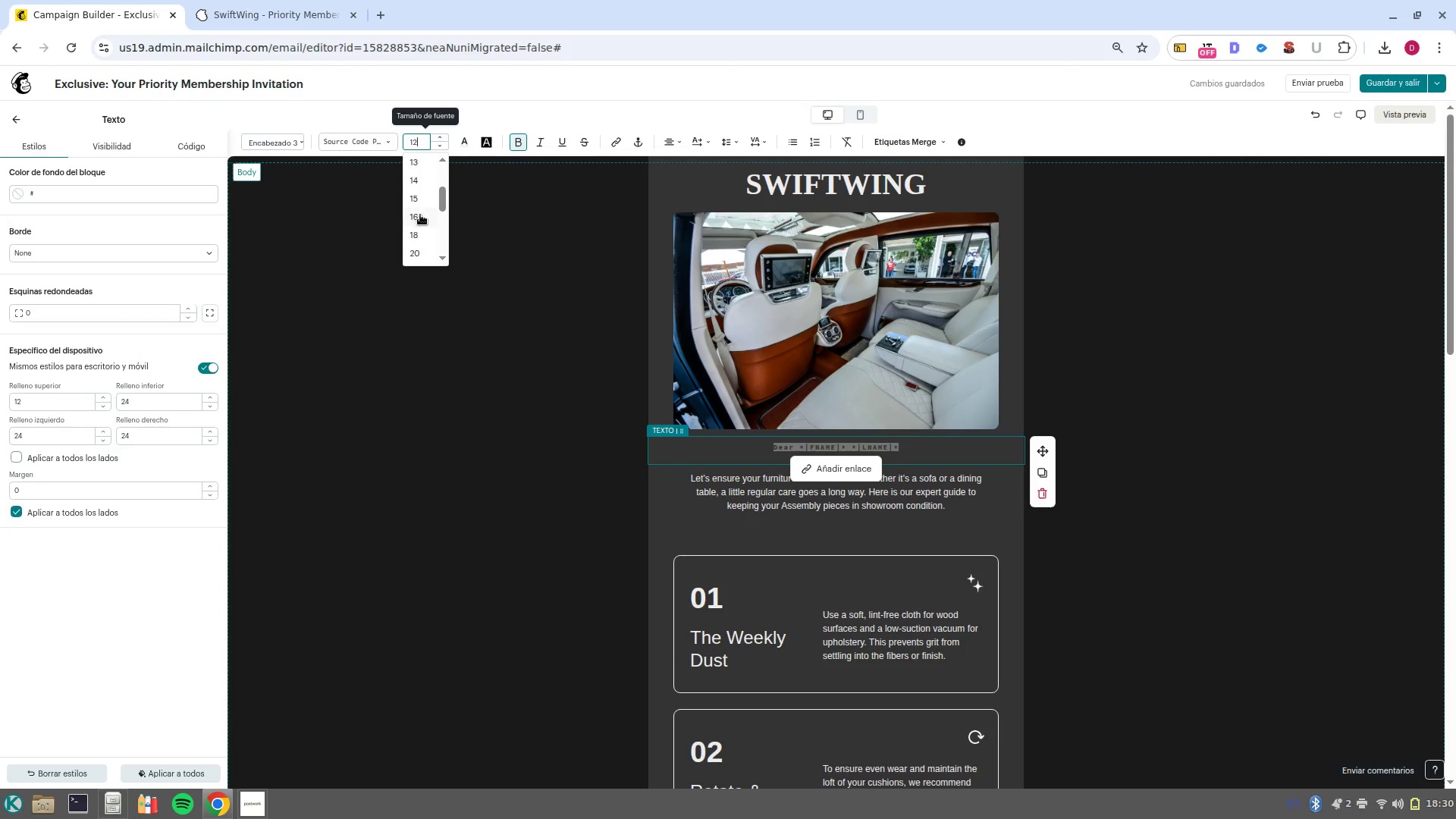 
left_click([420, 215])
 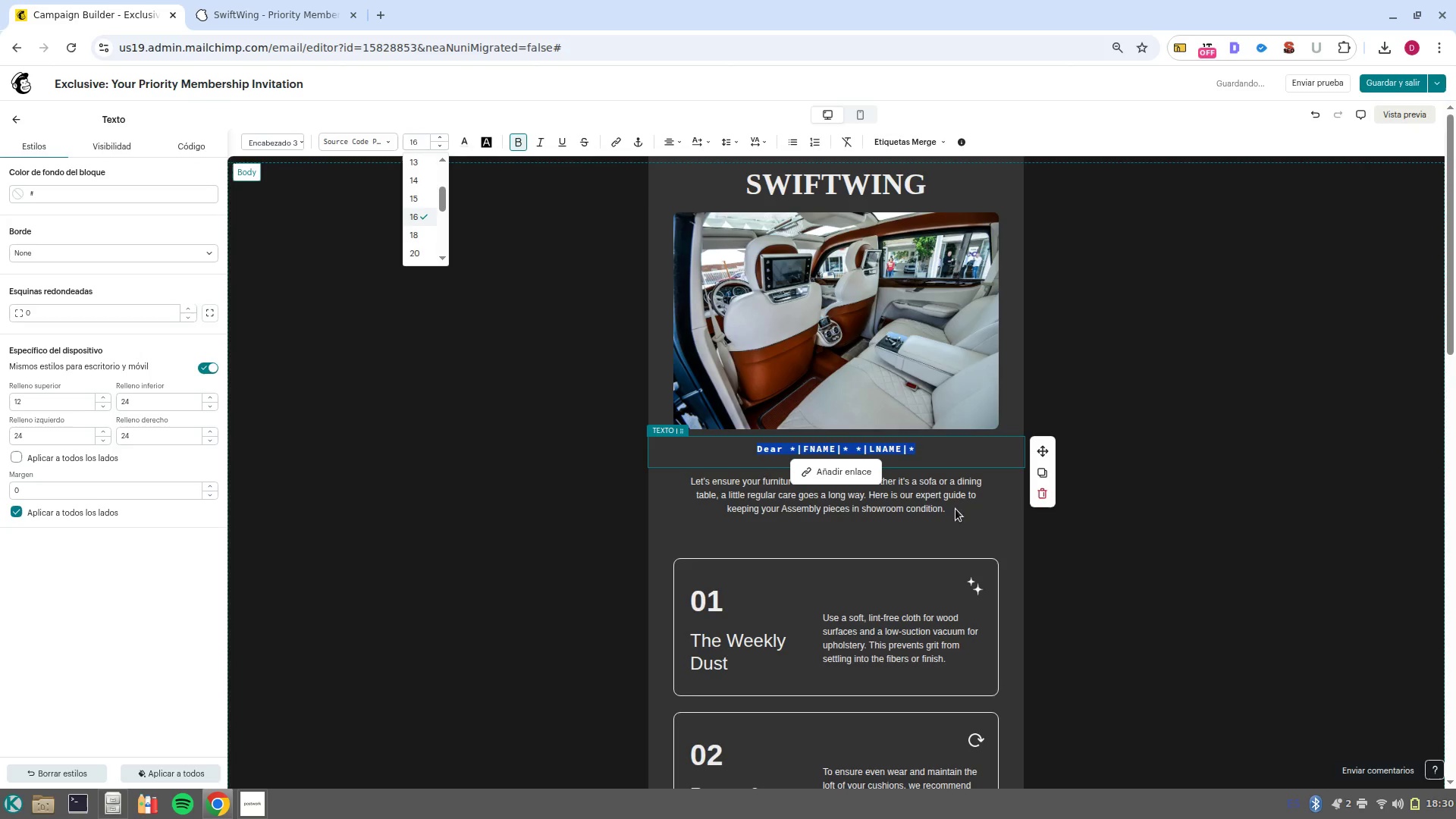 
left_click([938, 510])
 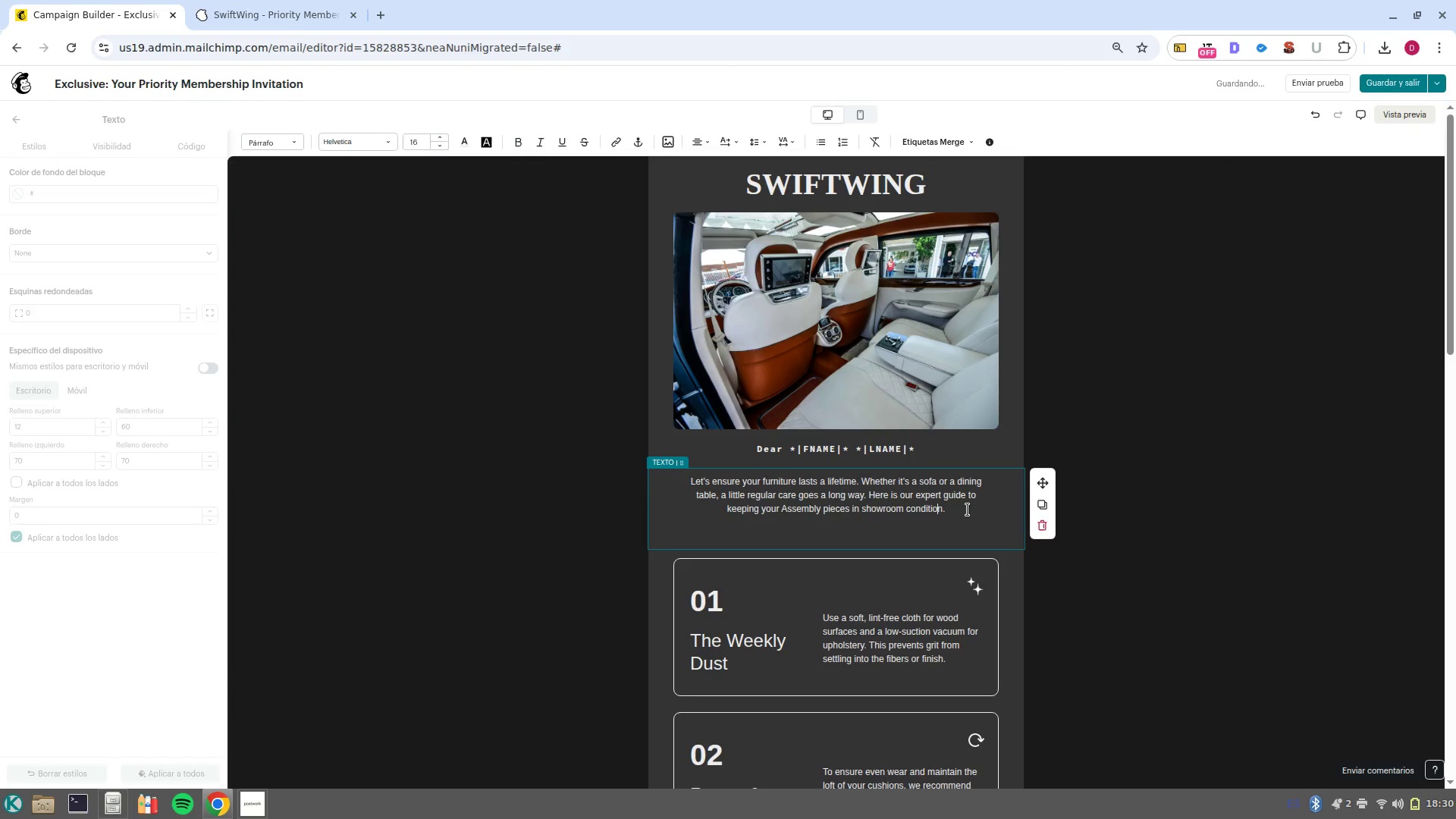 
left_click_drag(start_coordinate=[968, 510], to_coordinate=[675, 472])
 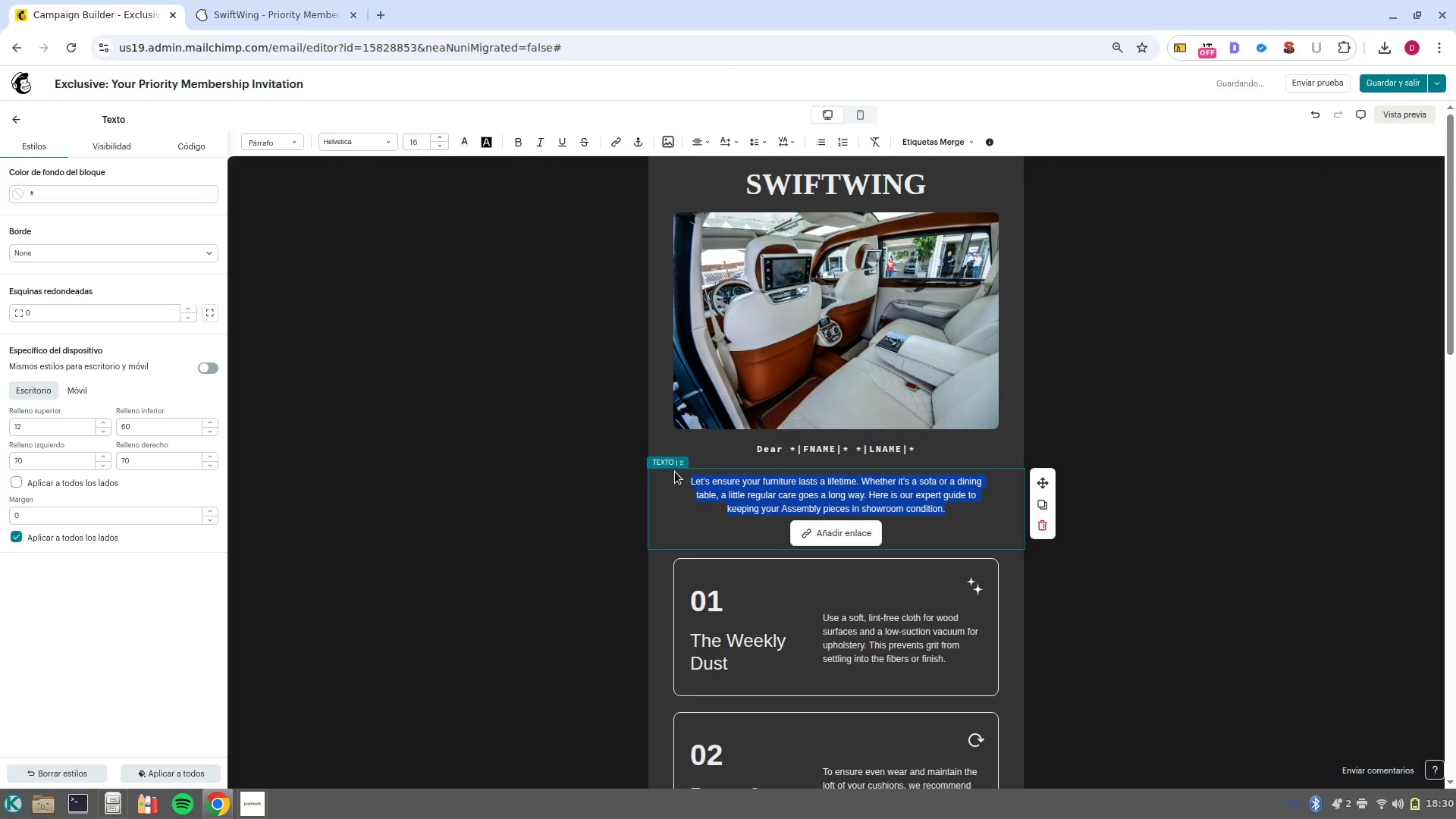 
key(Unknown)
 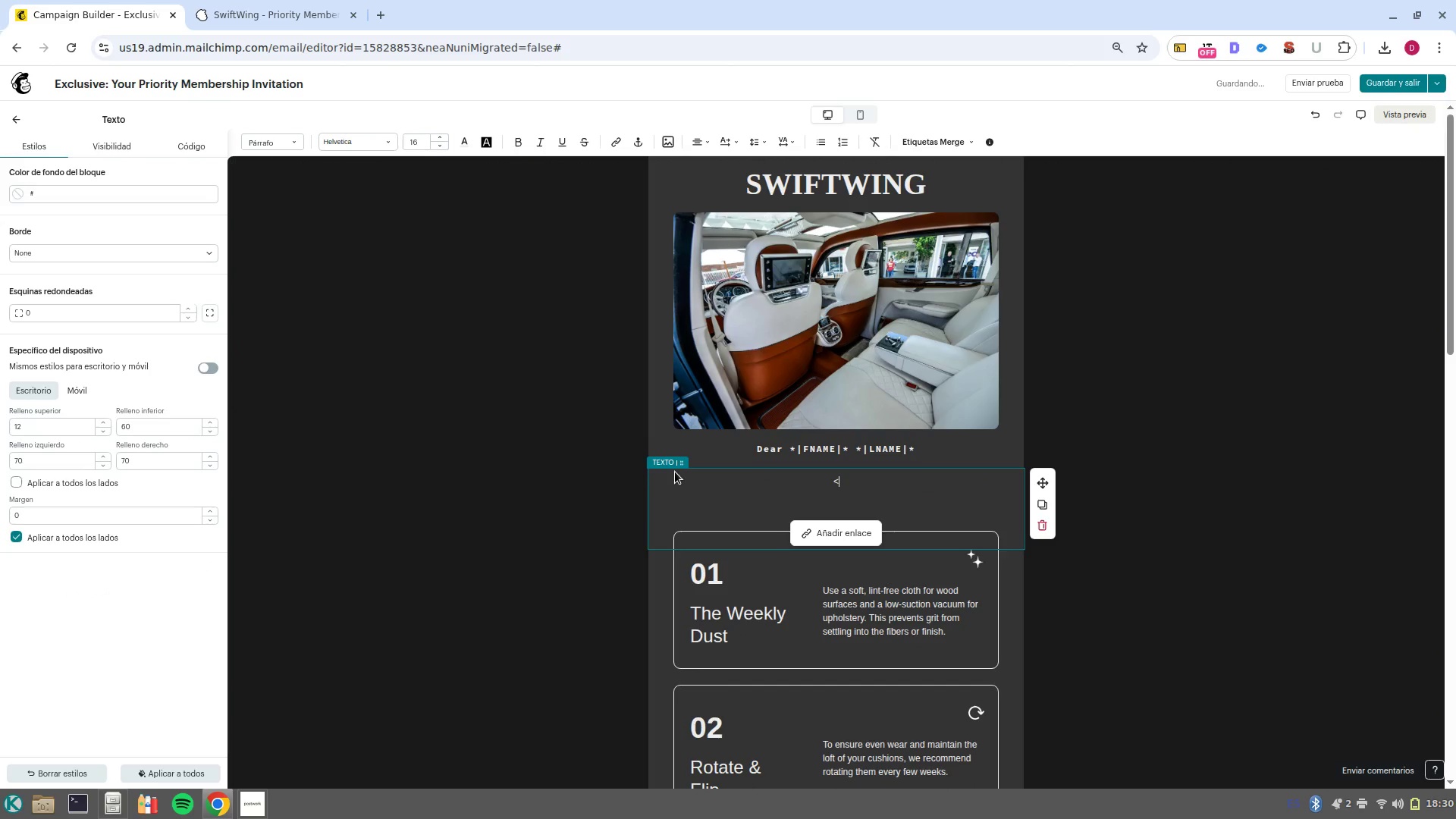 
key(Backspace)
type(Ar)
key(Backspace)
type(t Shift )
 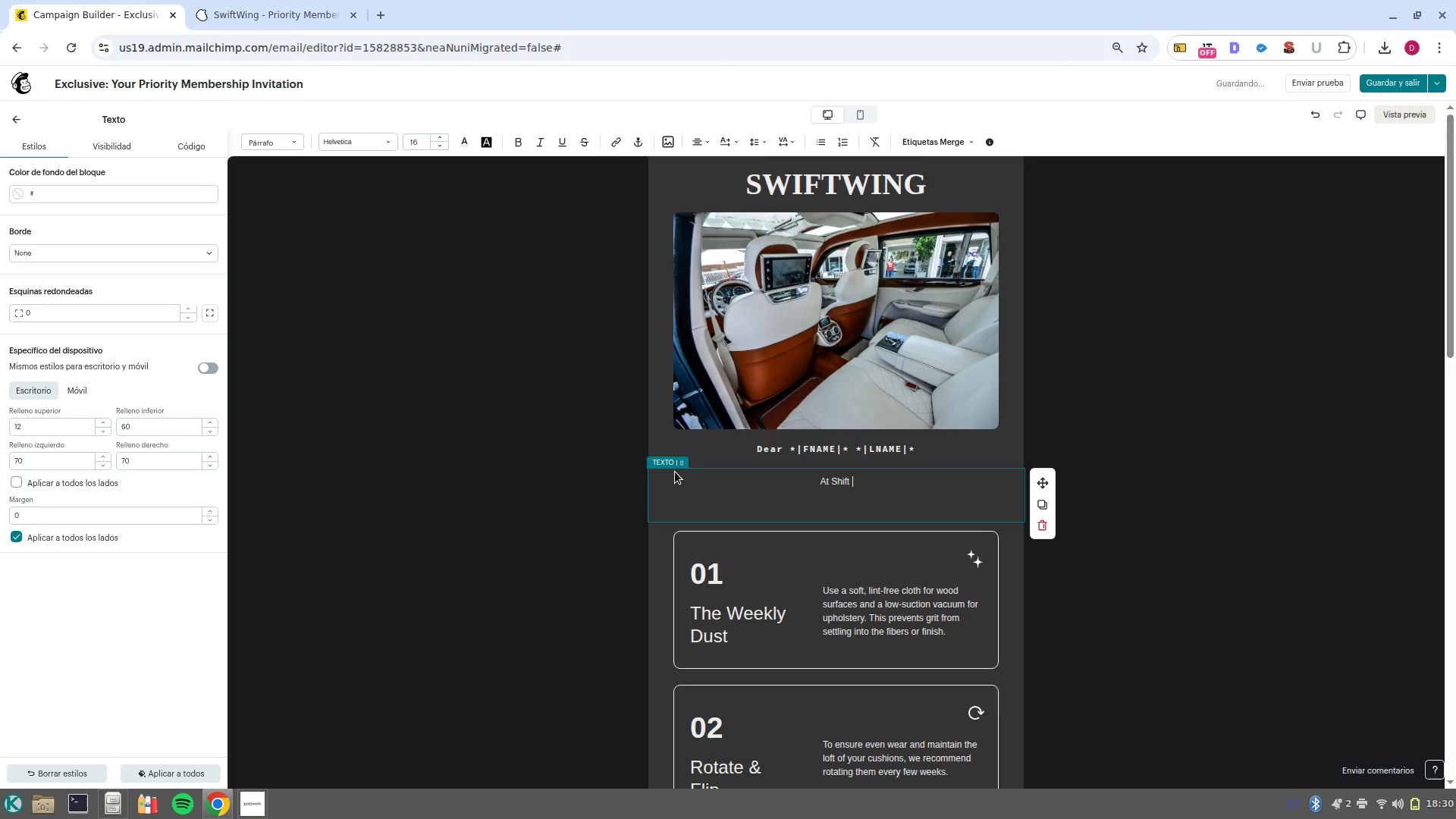 
key(Control+ControlLeft)
 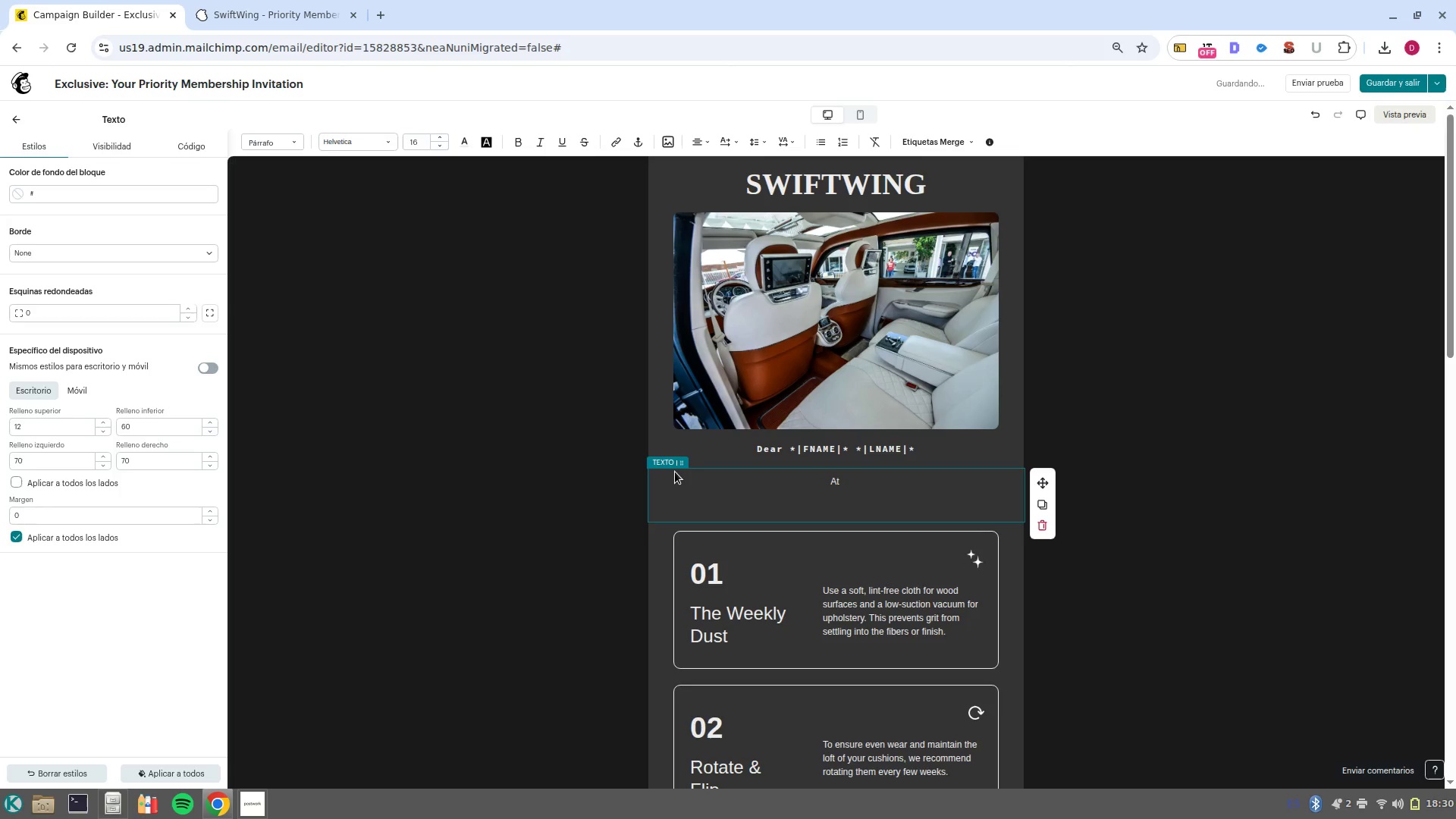 
key(Control+Backspace)
 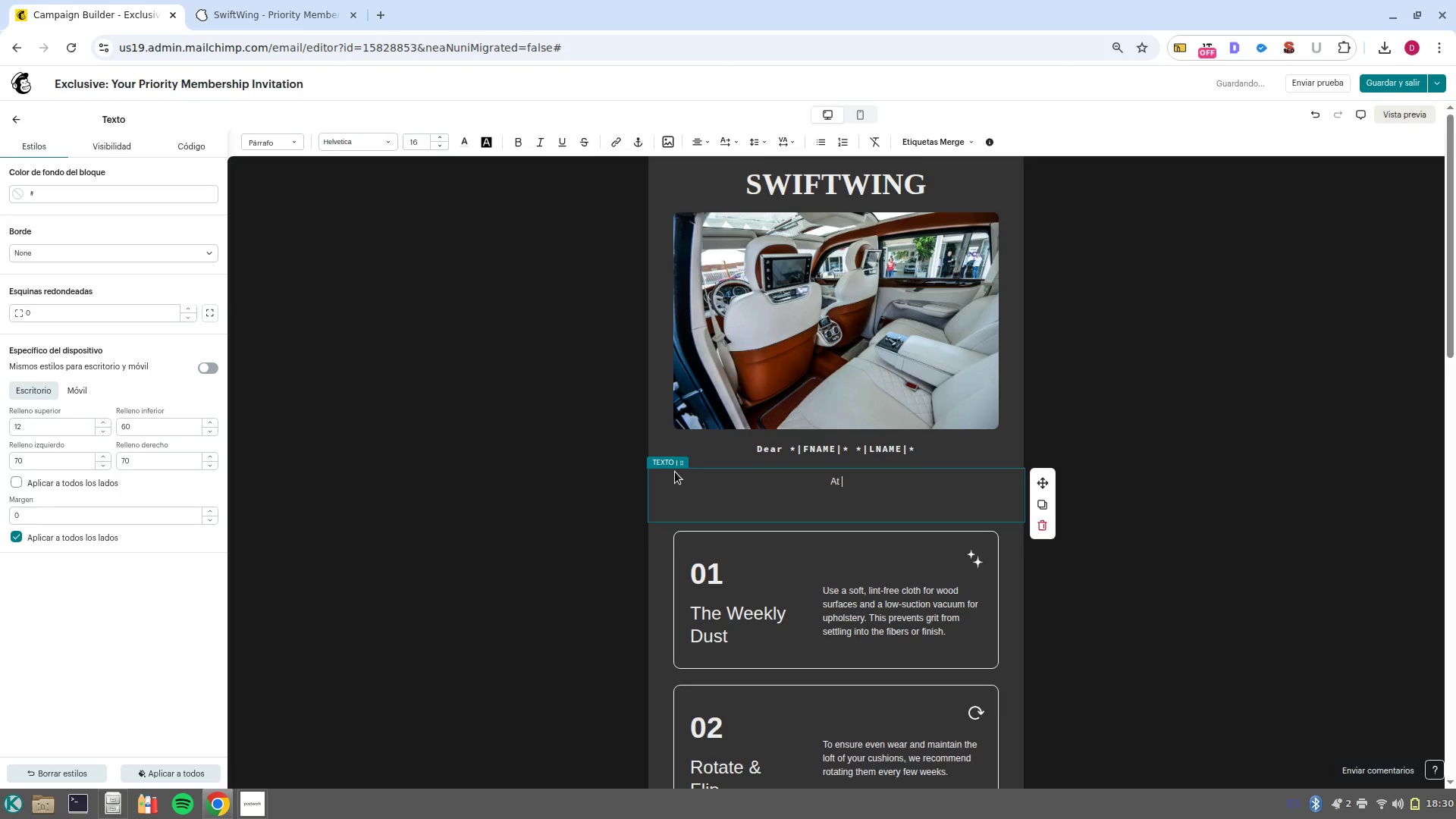 
key(S)
 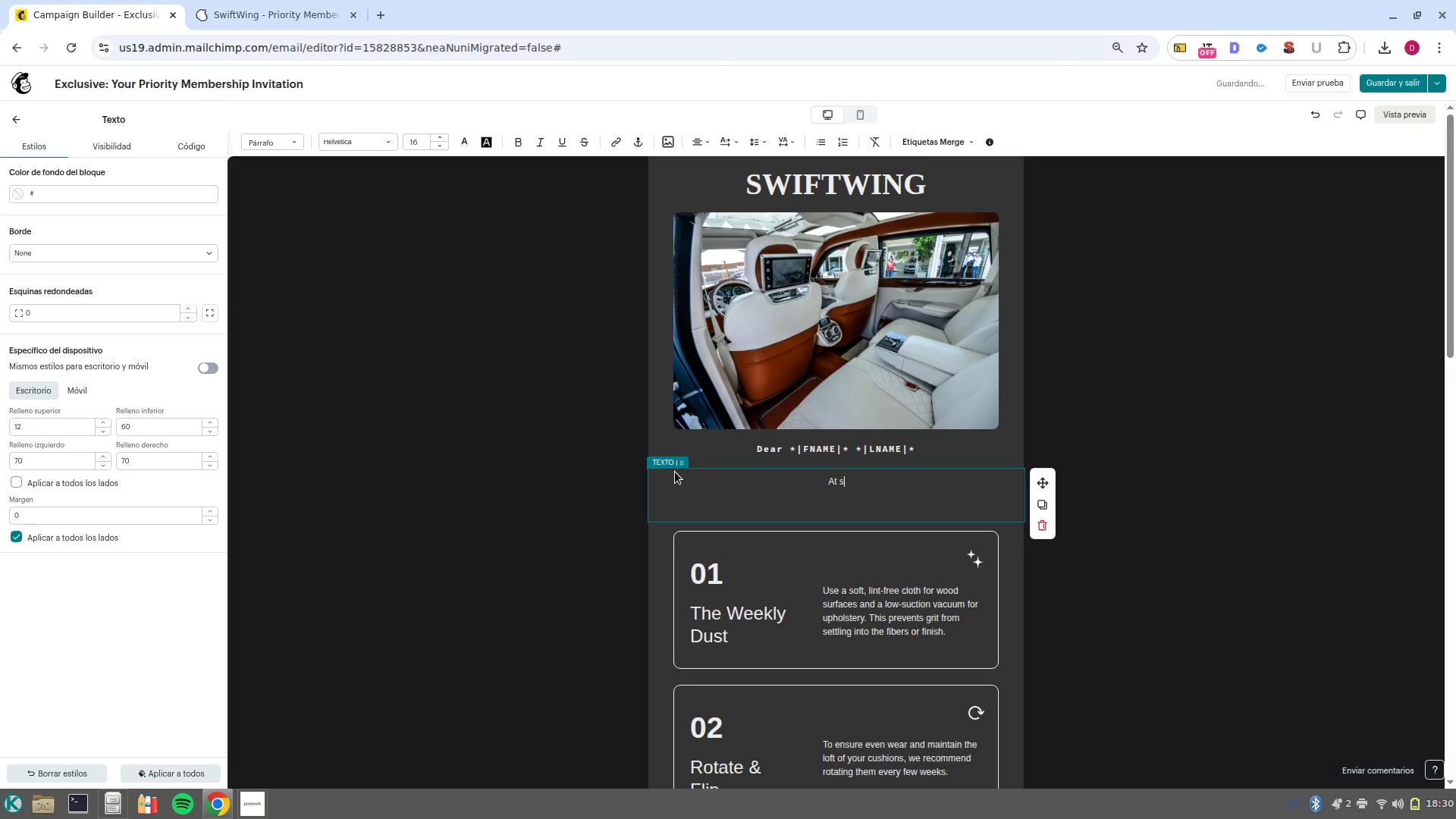 
key(Backspace)
 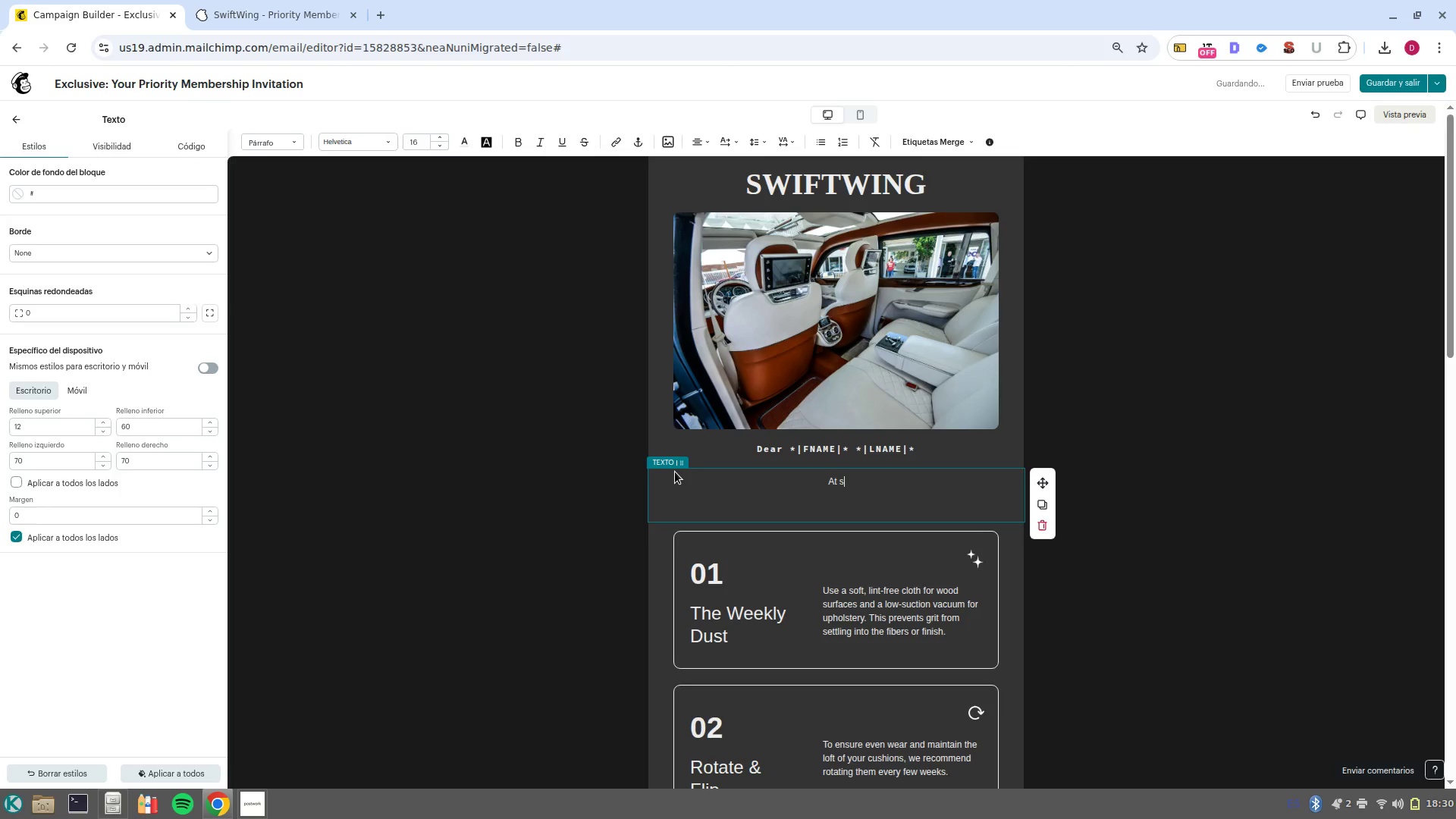 
key(Shift+ShiftLeft)
 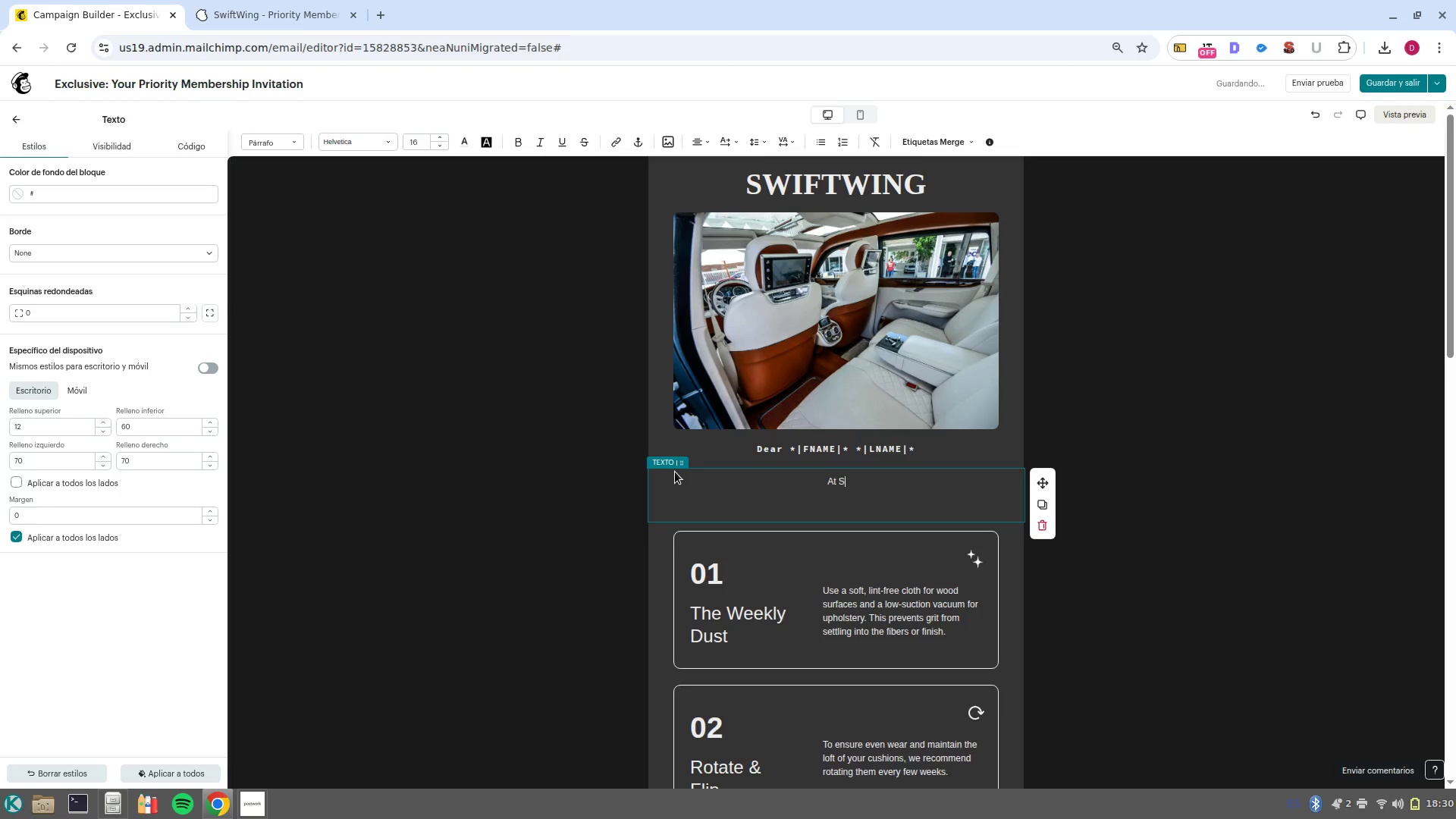 
key(Shift+S)
 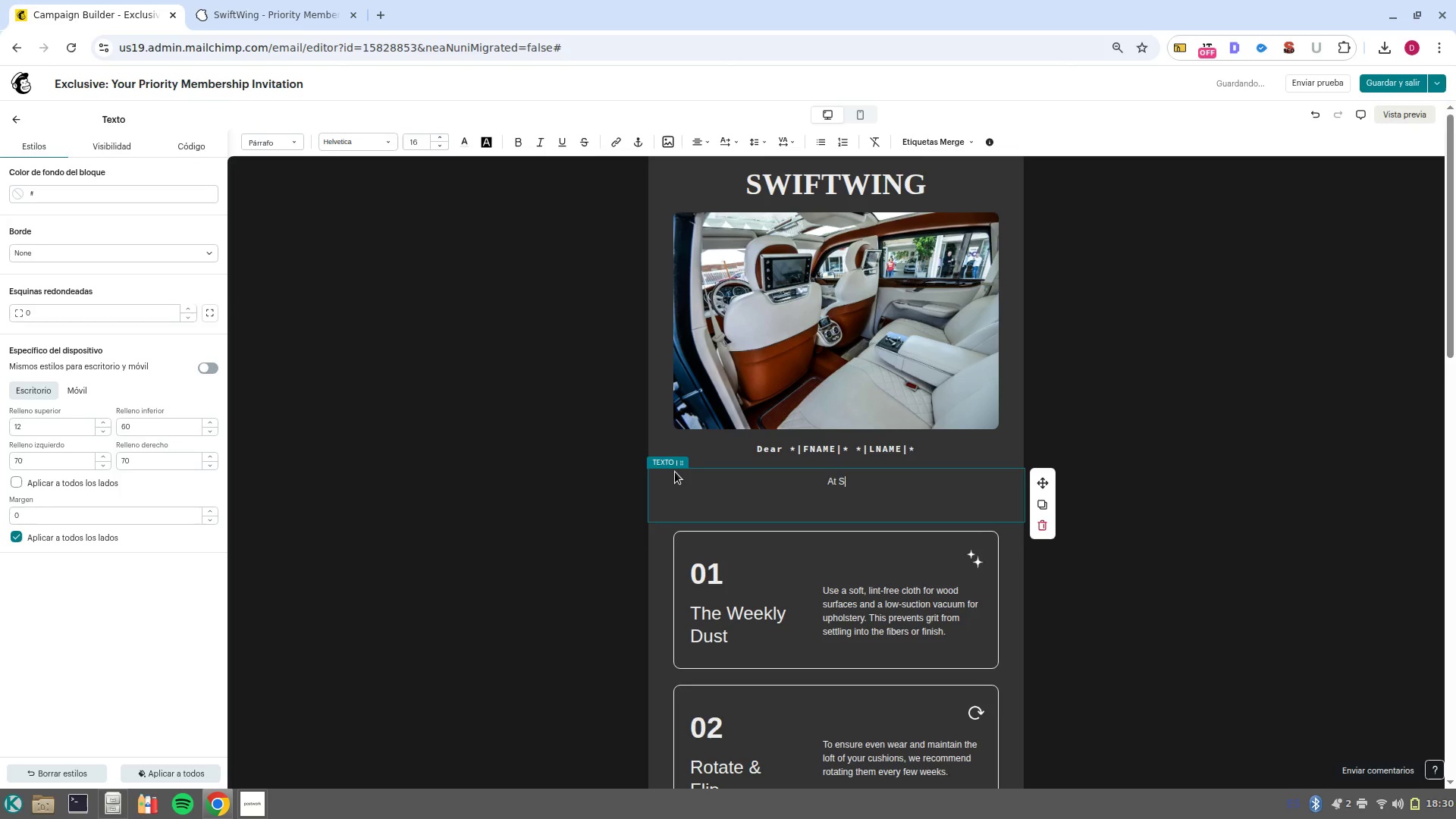 
key(Backspace)
 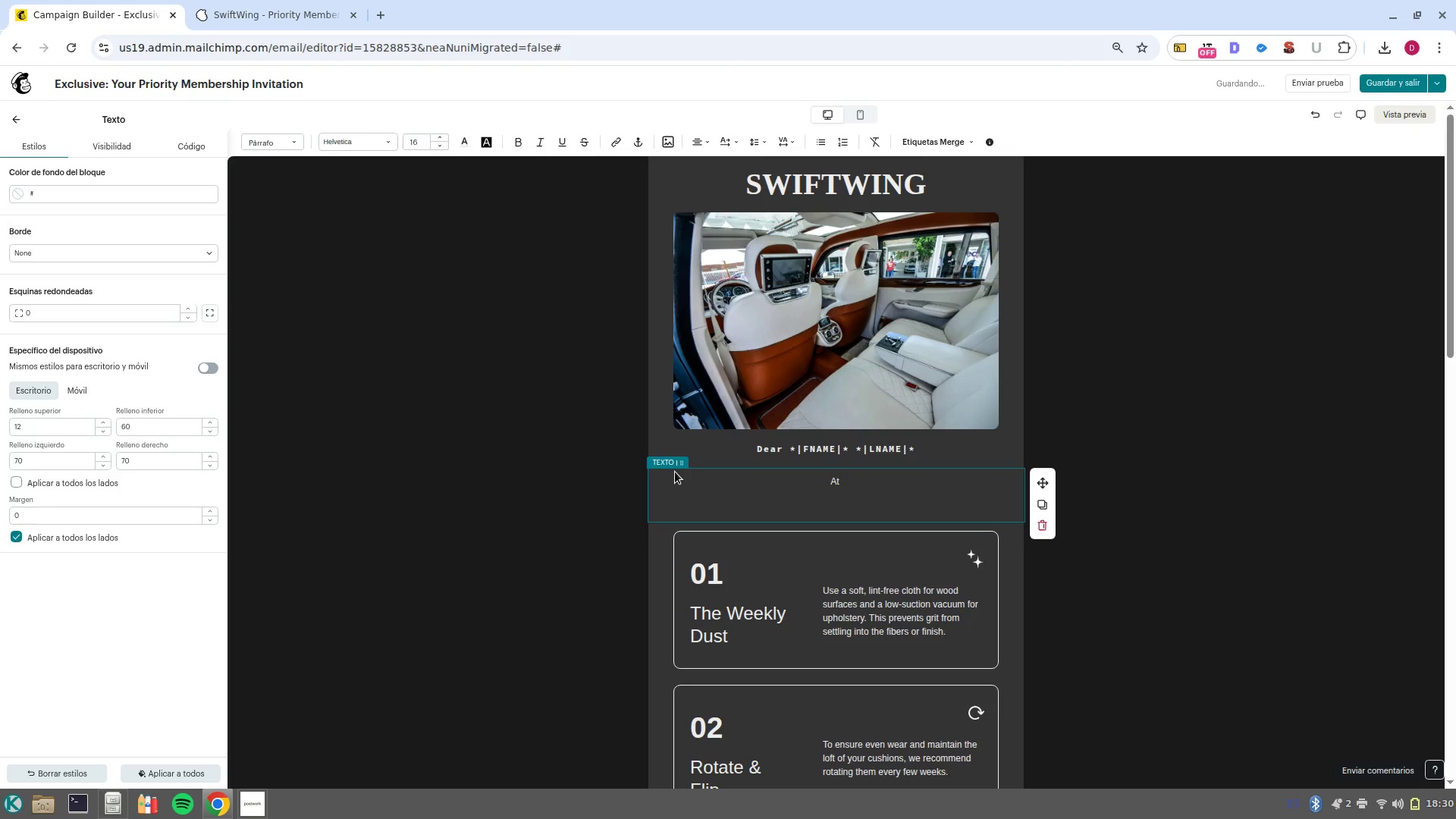 
key(Control+Shift+V)
 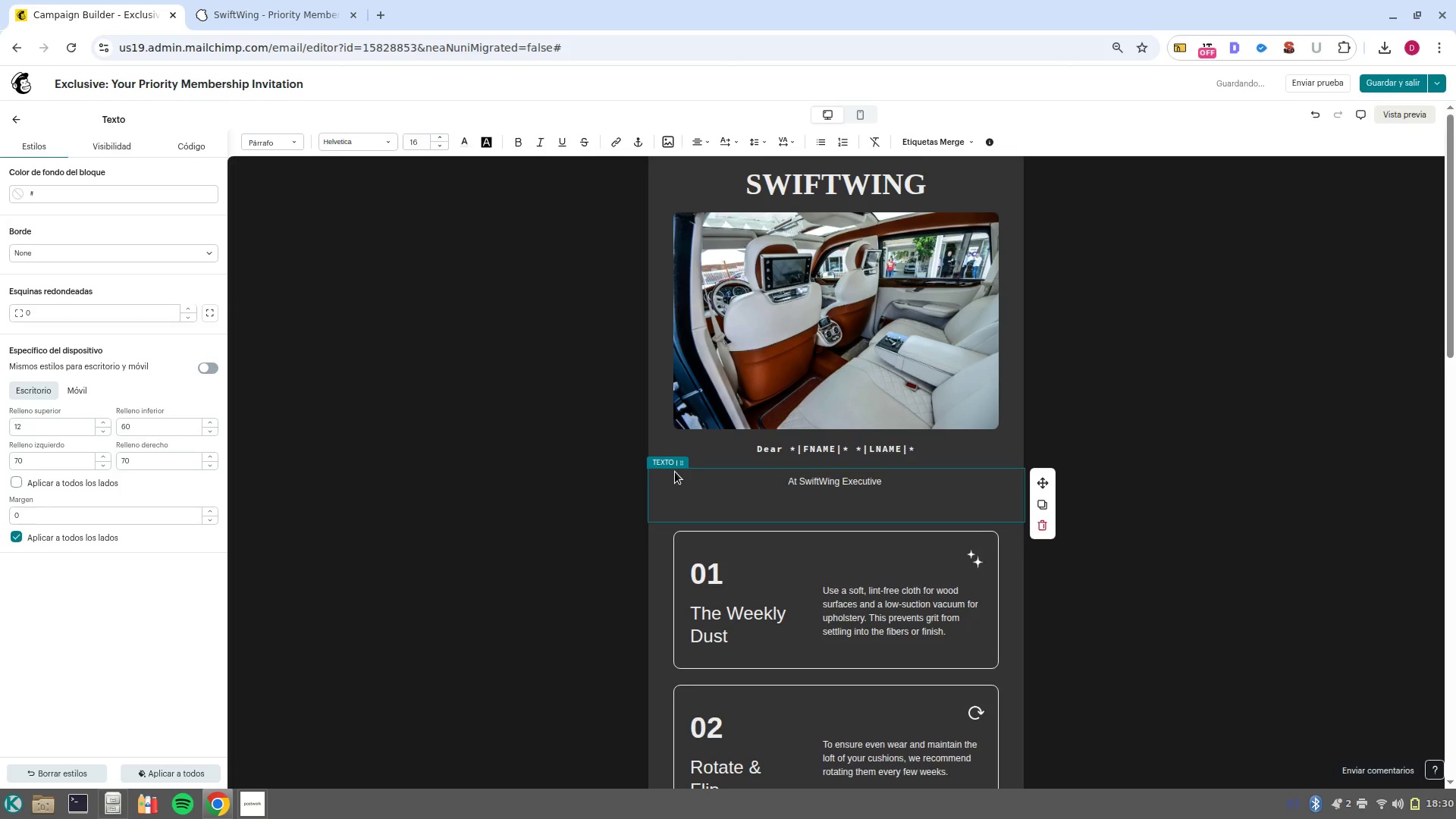 
key(Control+Backspace)
 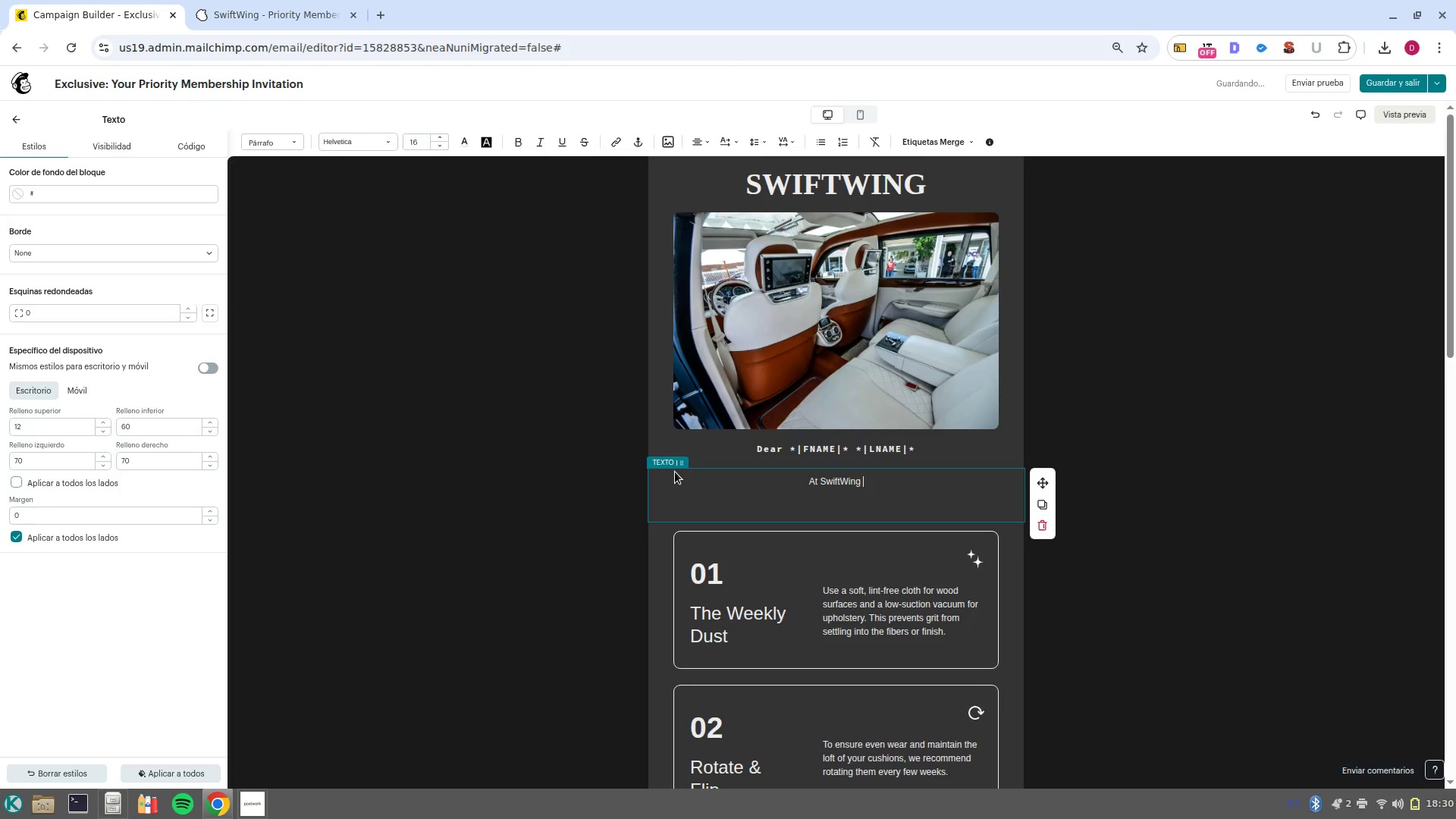 
key(Backspace)
 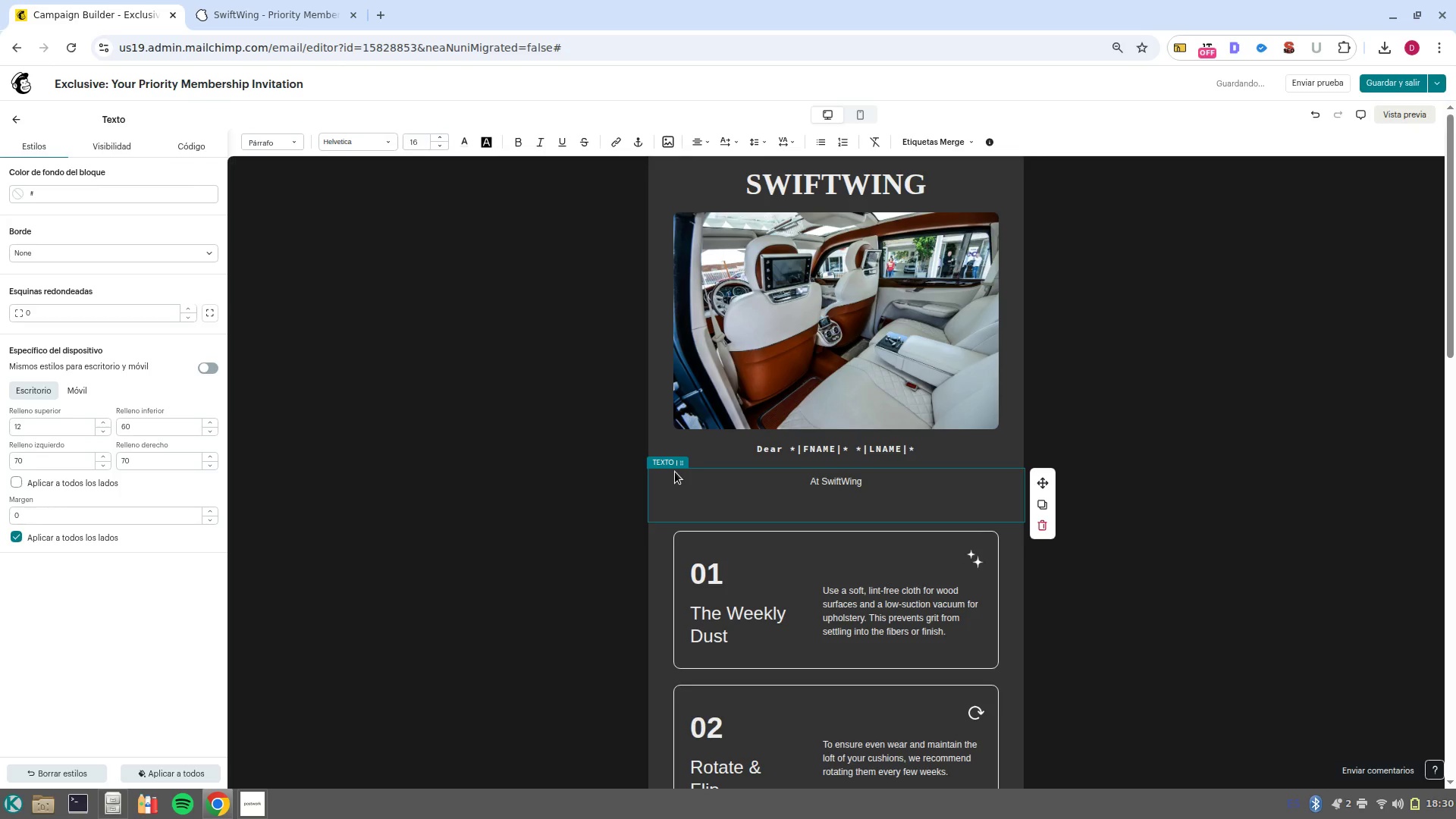 
hold_key(key=ControlLeft, duration=2.4)
 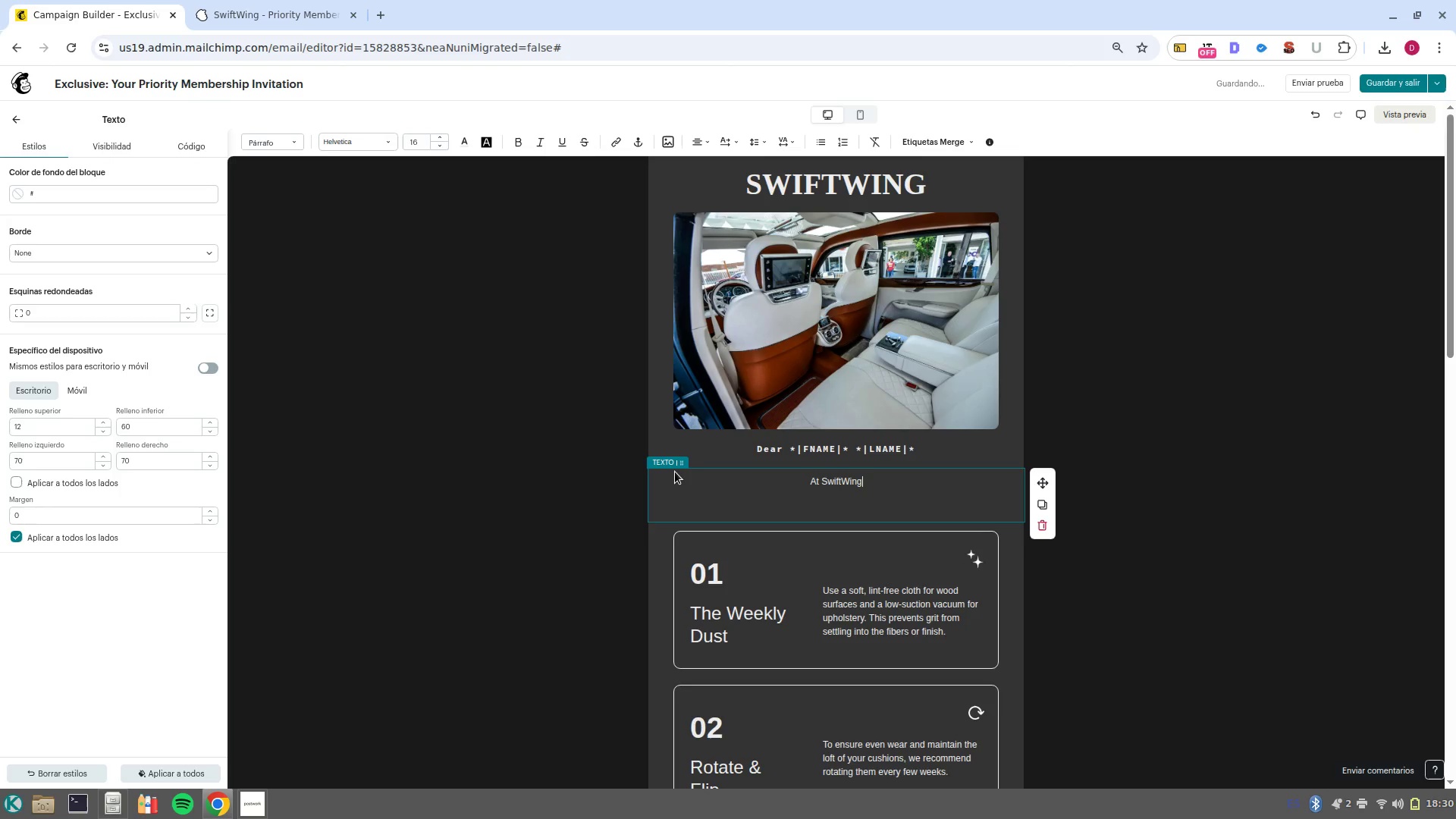 
key(Control+Shift+ShiftLeft)
 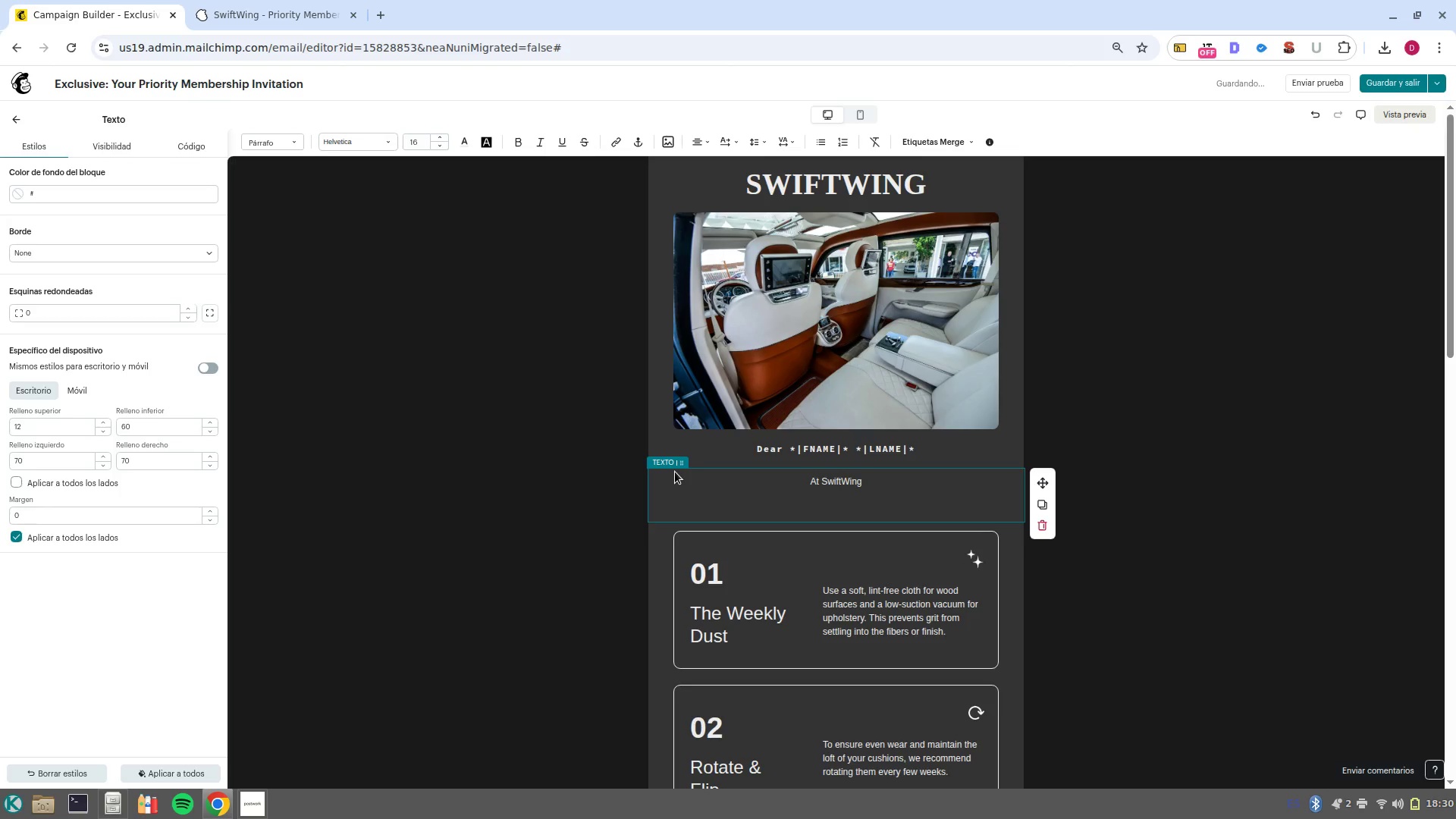 
key(Control+Shift+ShiftLeft)
 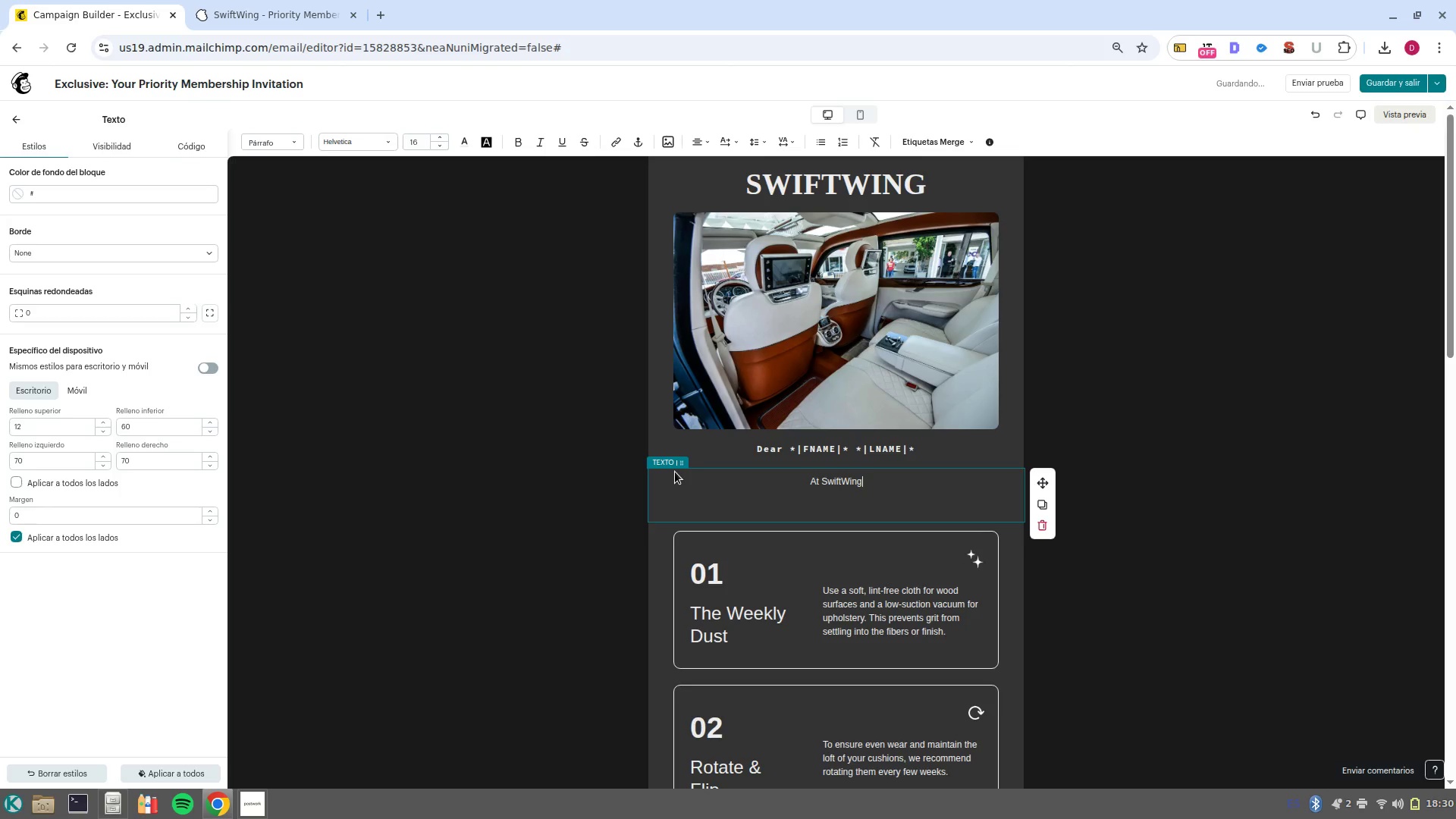 
key(Control+Shift+ShiftLeft)
 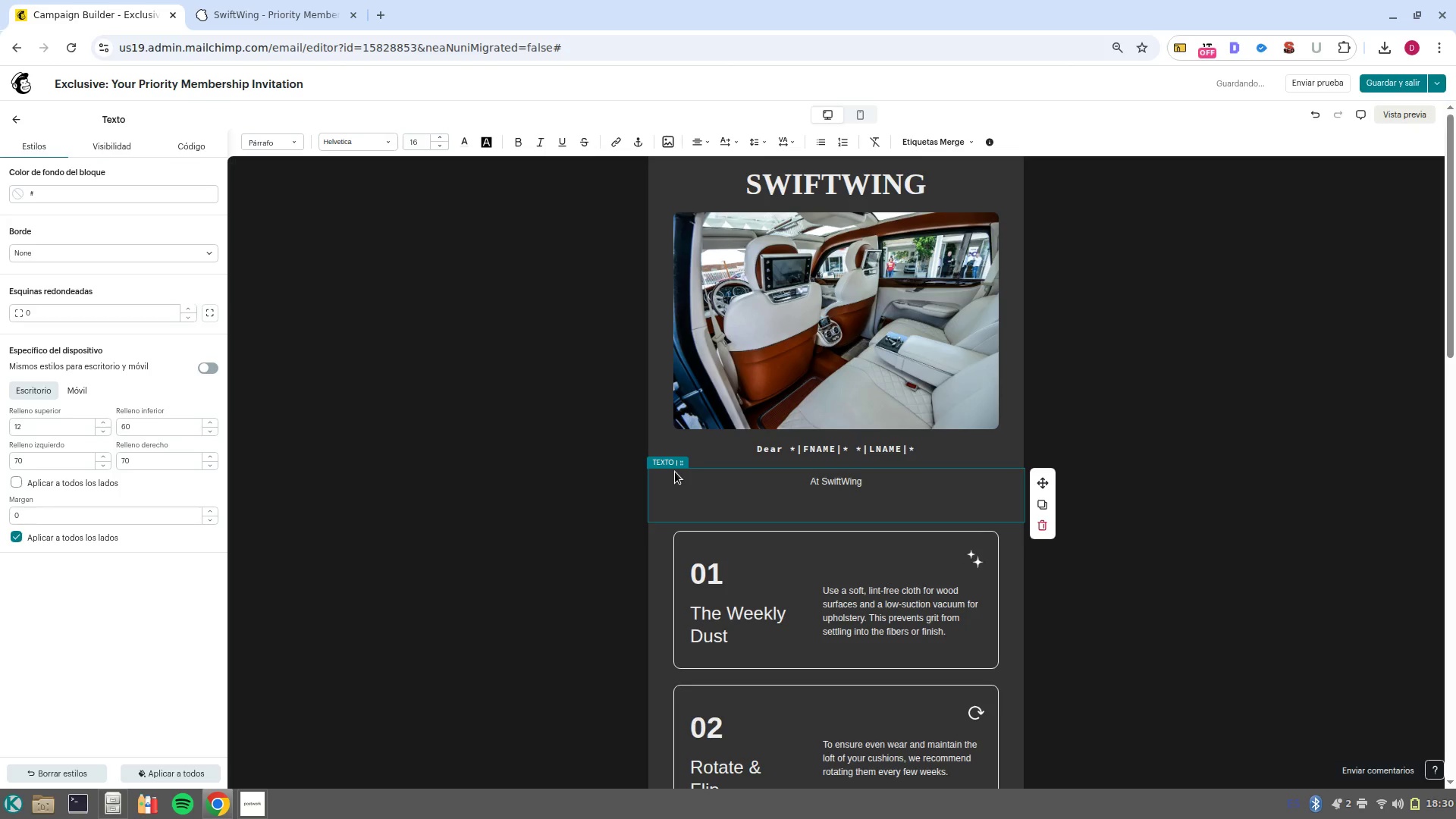 
key(Control+Shift+ShiftLeft)
 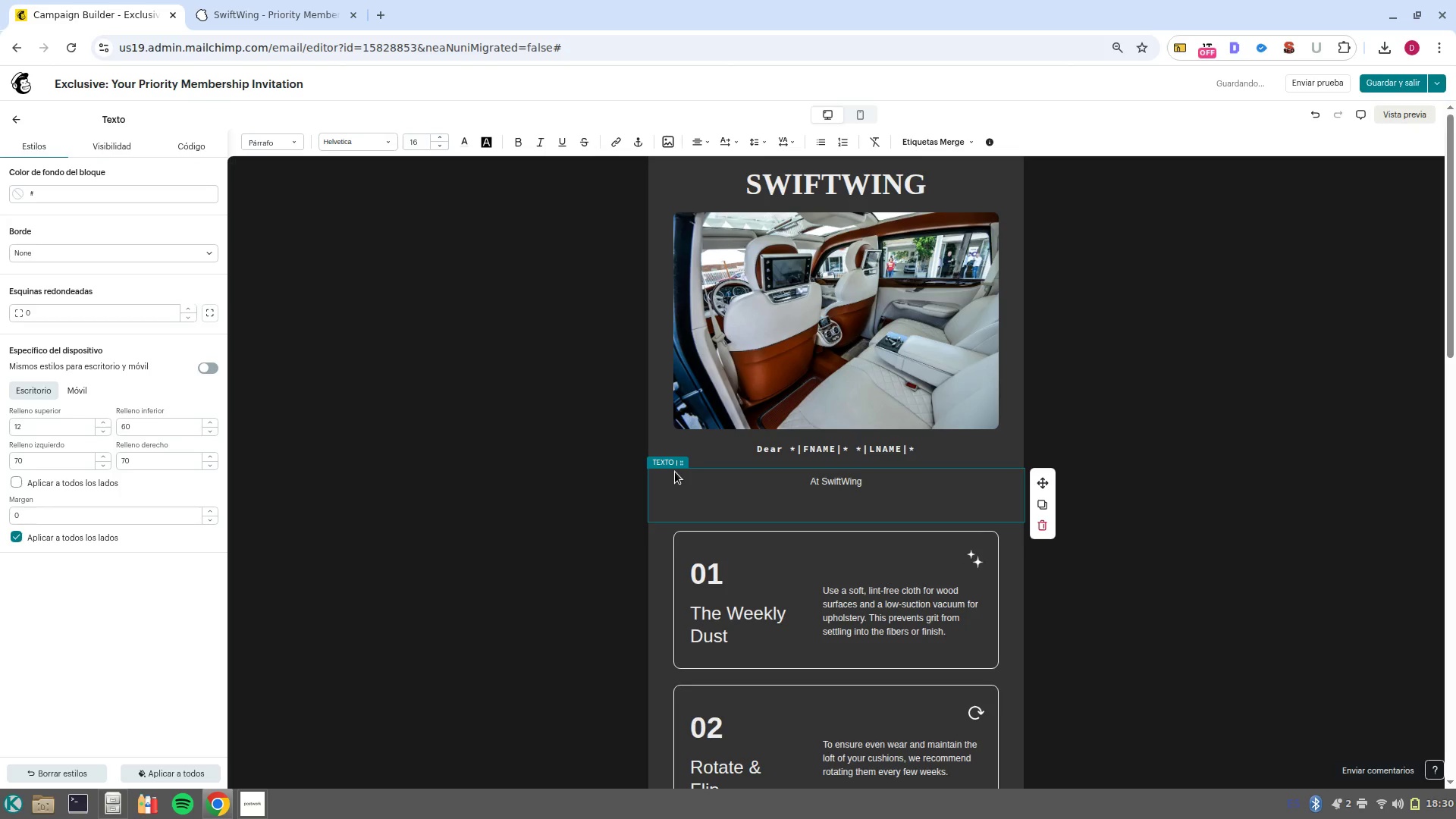 
key(Control+Shift+ShiftLeft)
 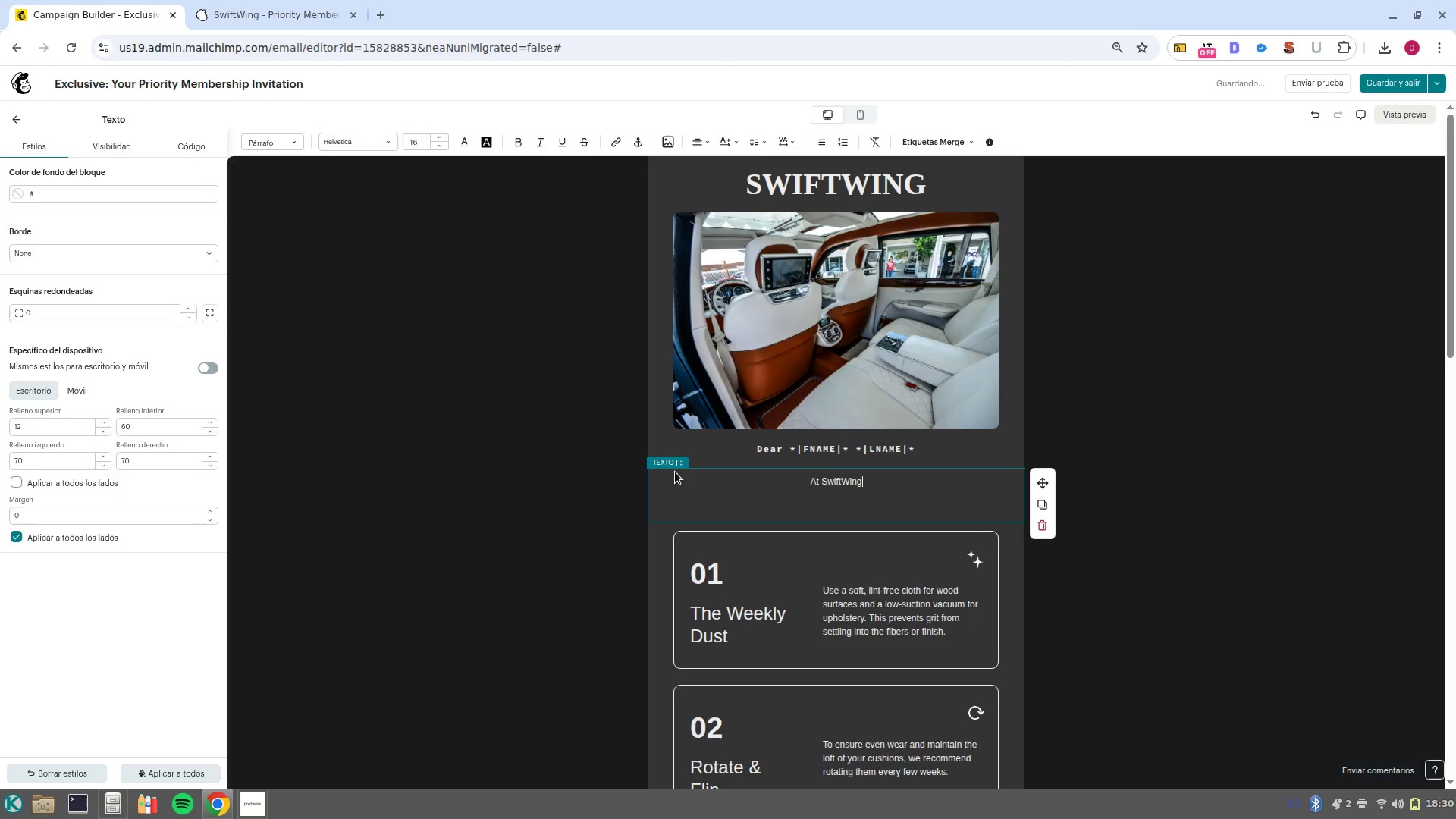 
key(Control+Z)
 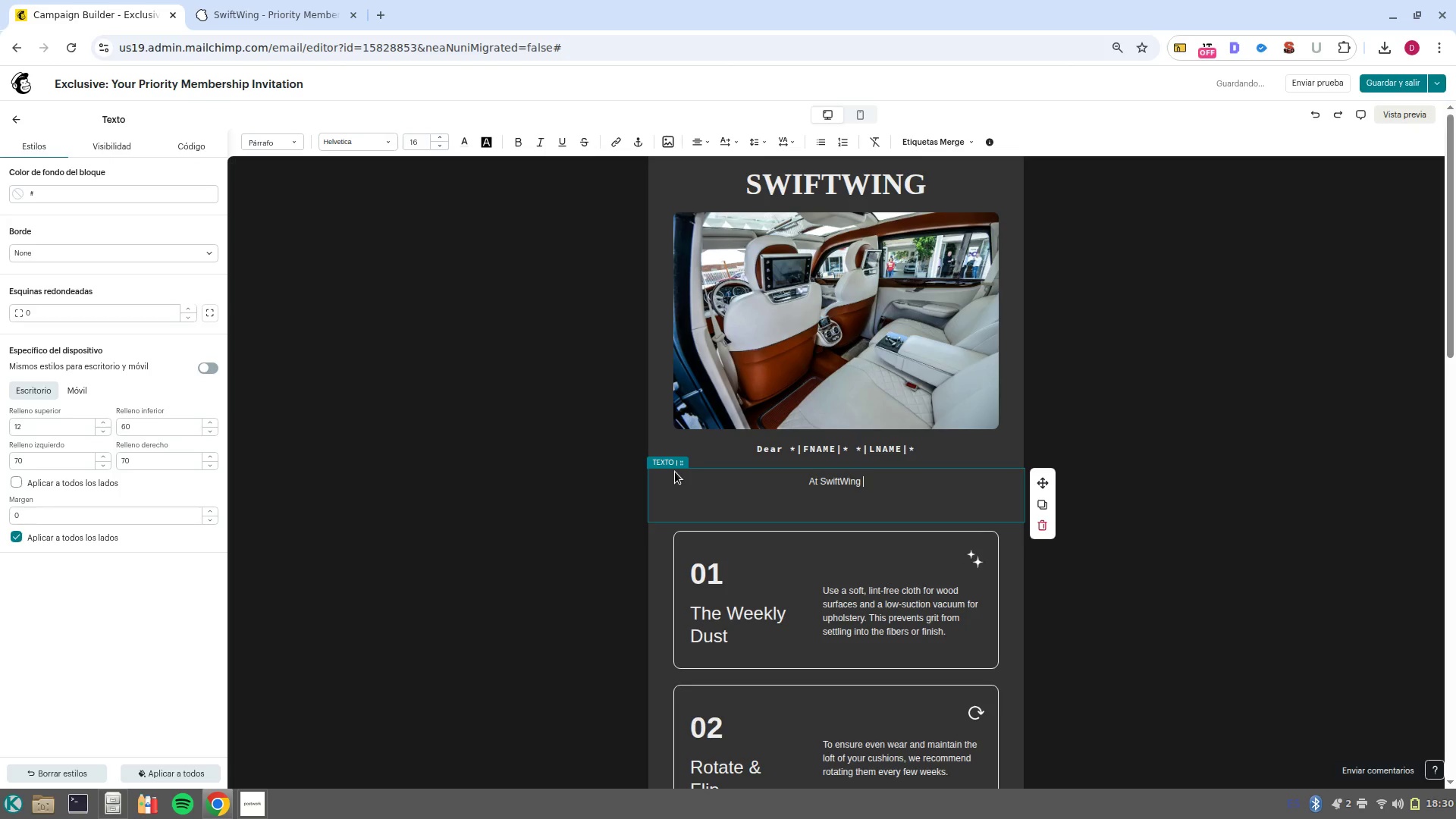 
key(Control+Z)
 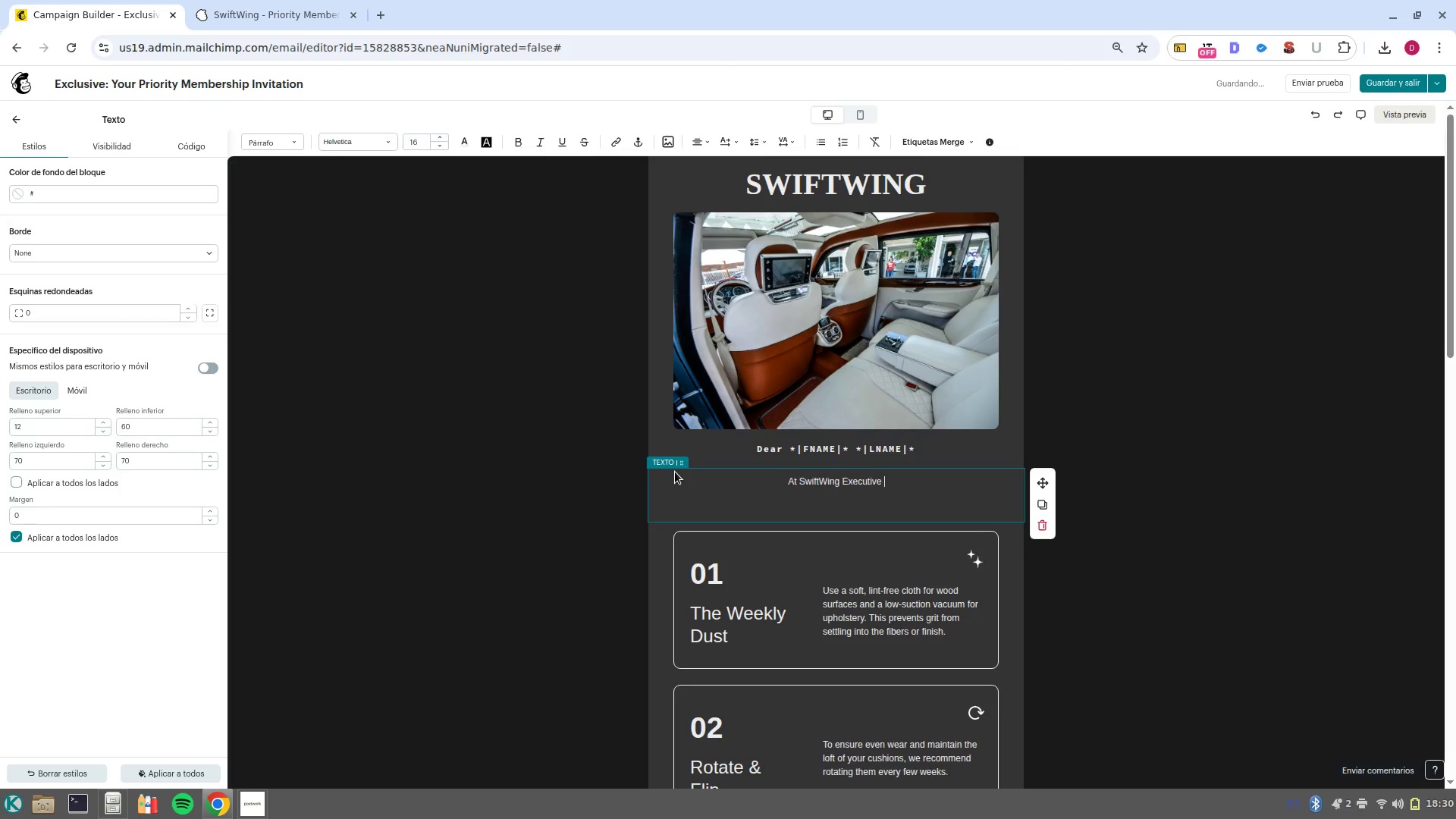 
key(Control+Z)
 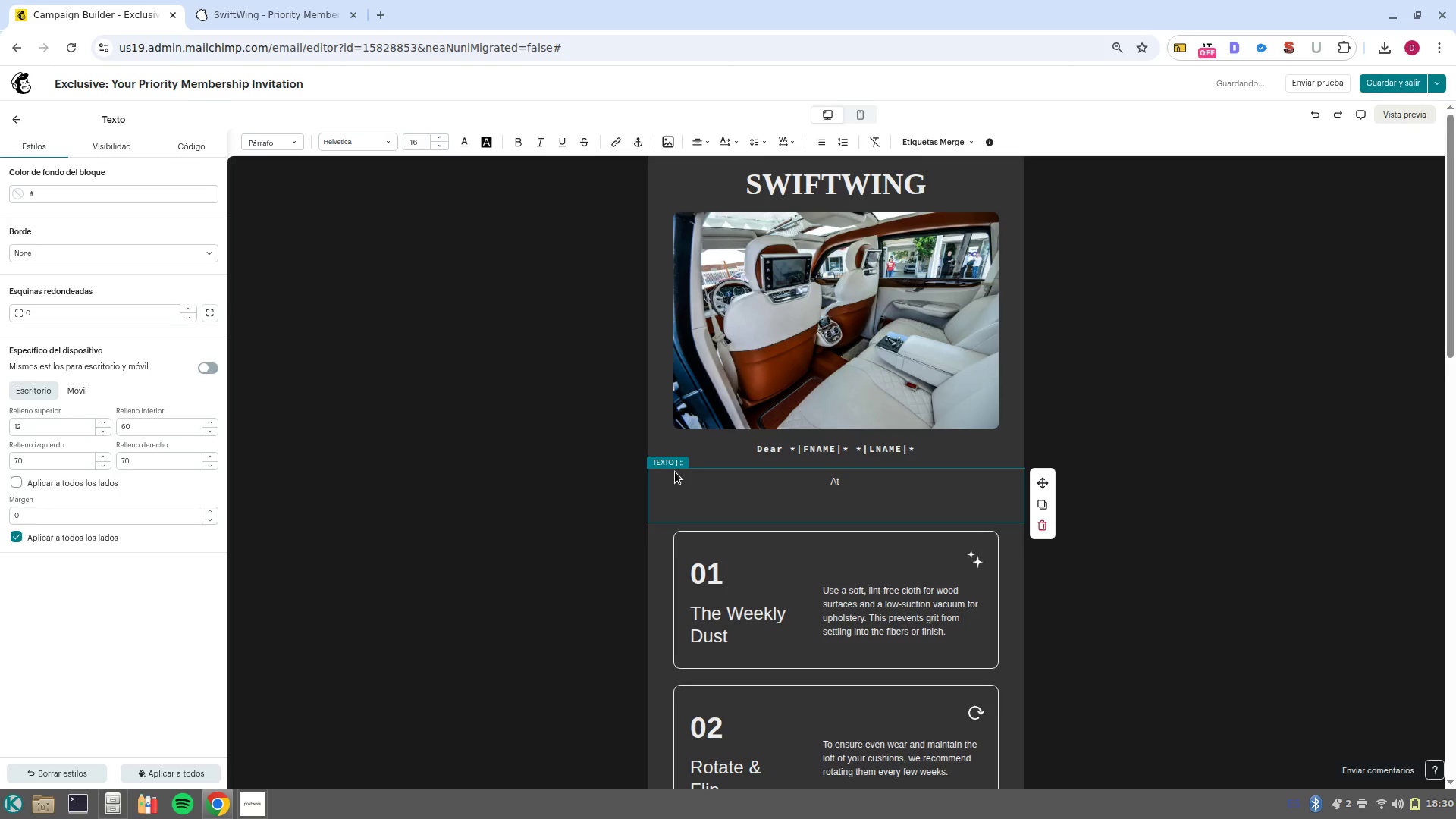 
key(Control+Shift+V)
 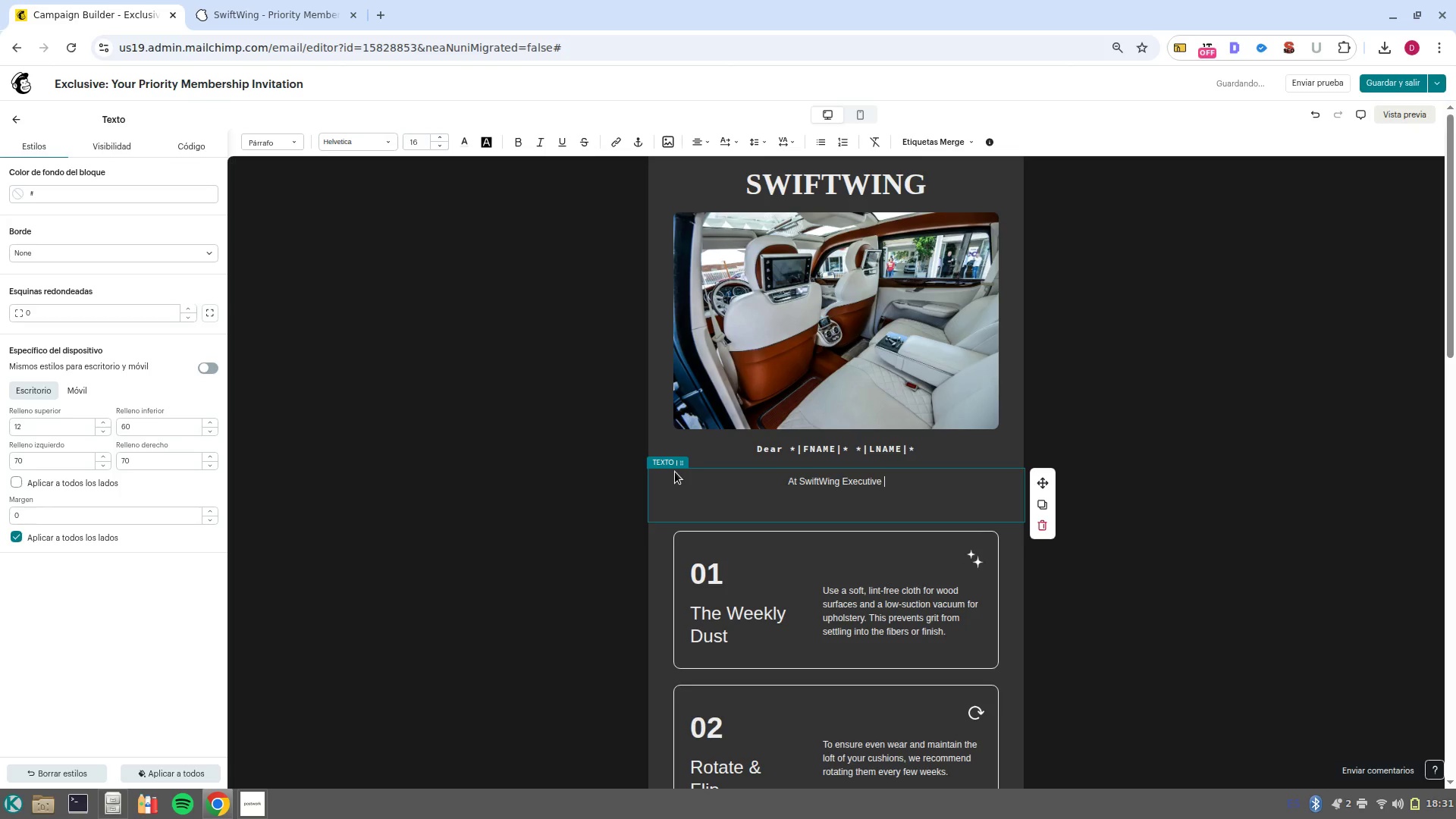 
type(Transport)
 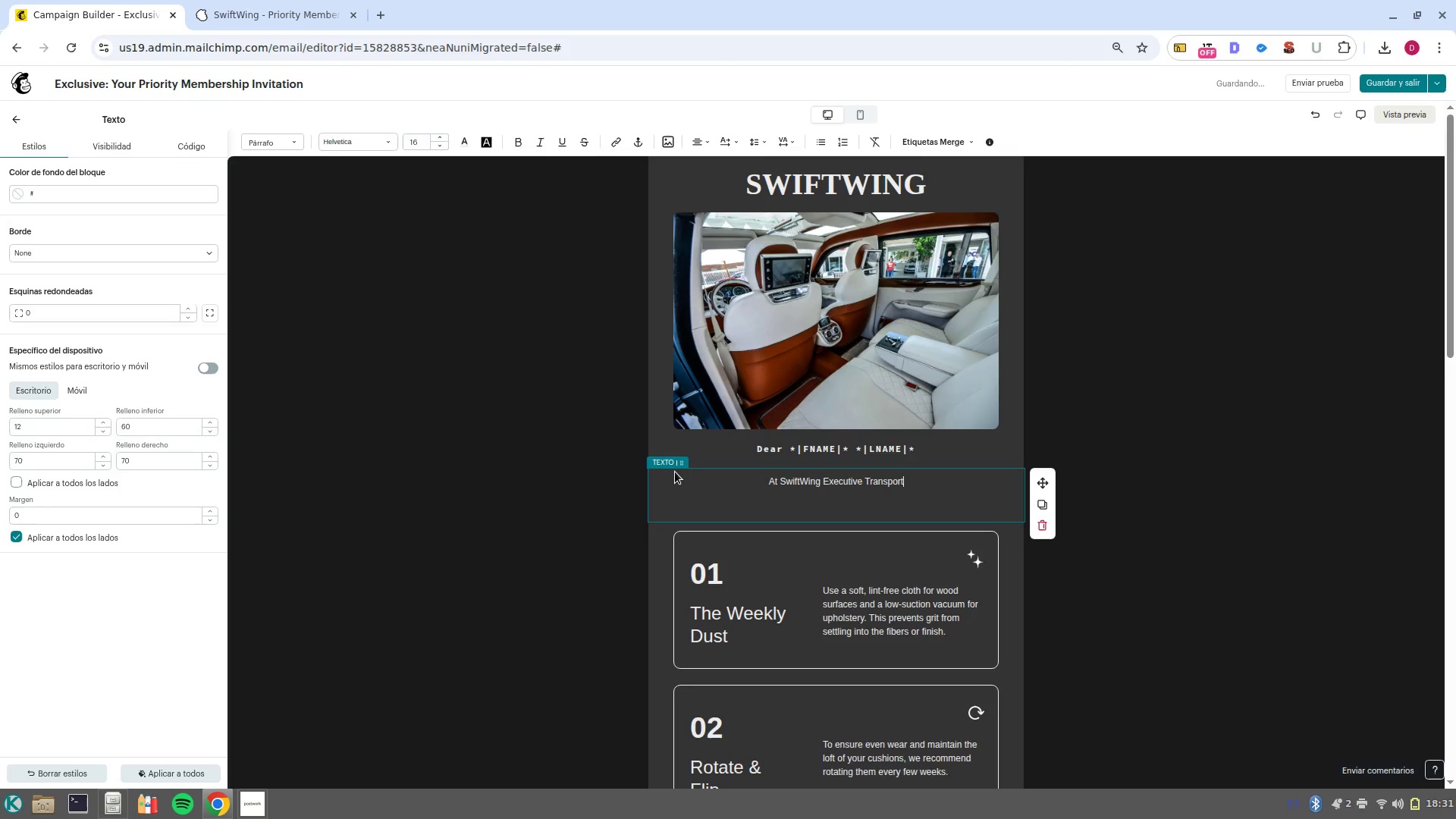 
hold_key(key=ArrowLeft, duration=1.17)
 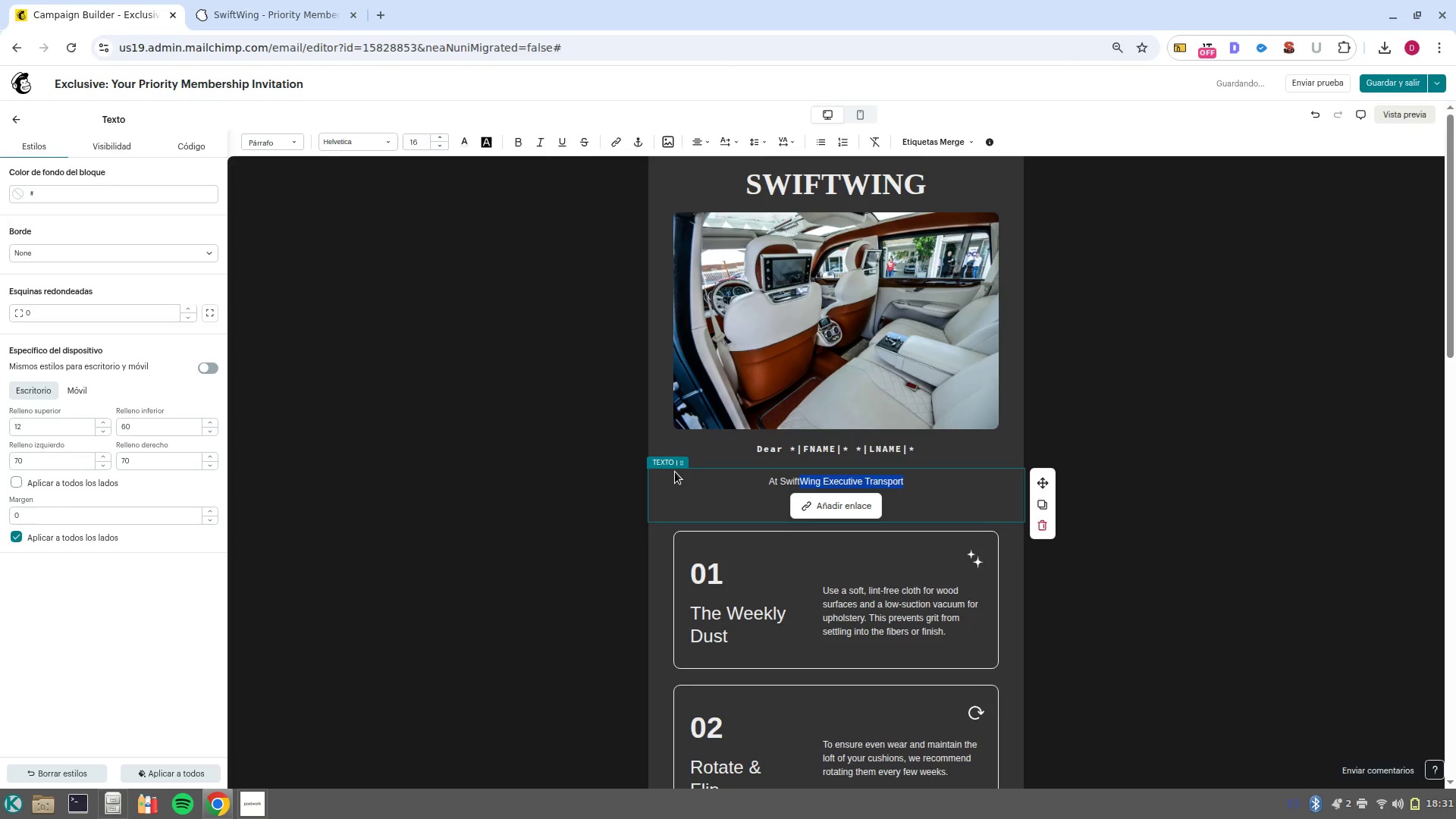 
key(Shift+ArrowLeft)
 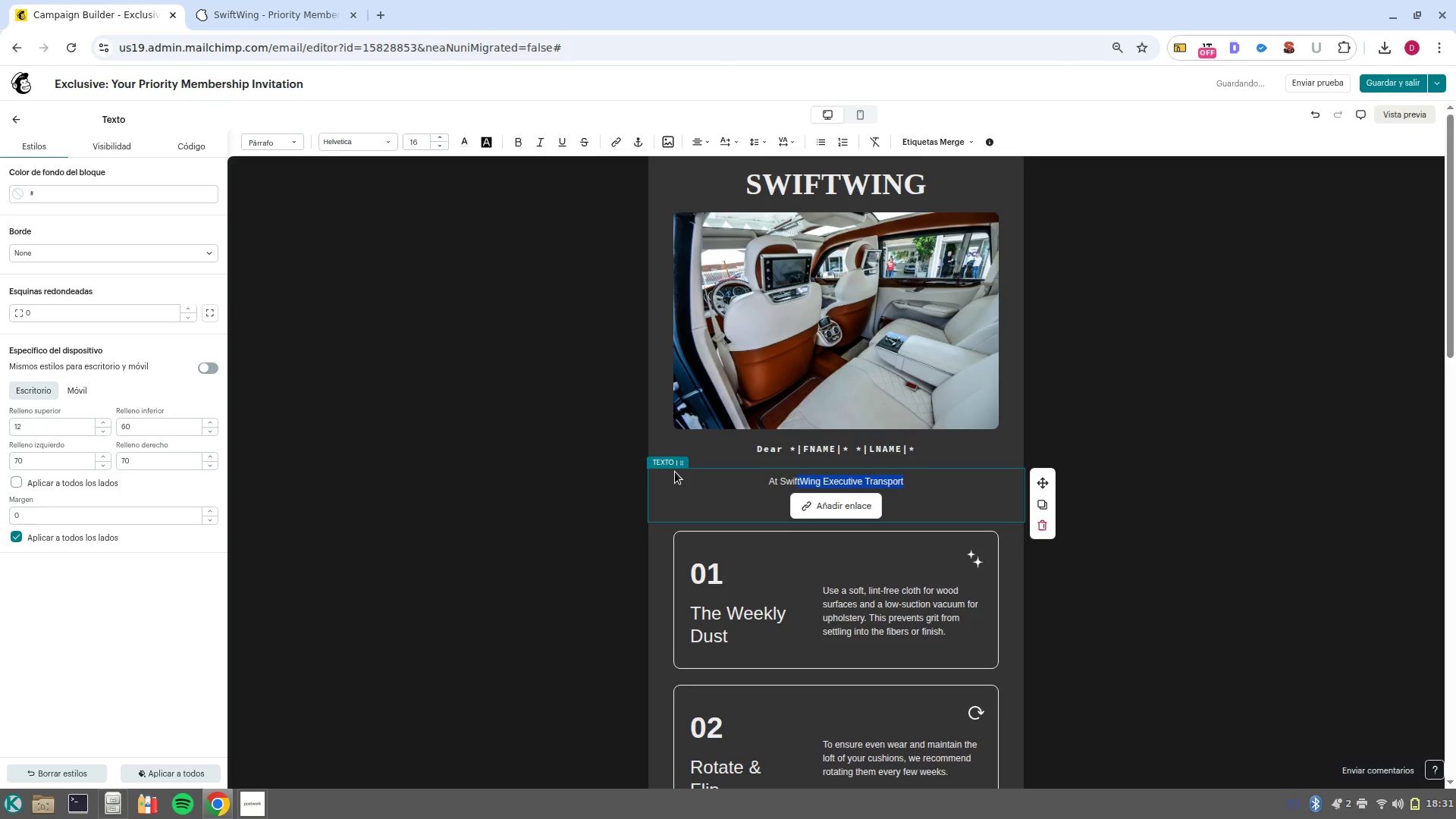 
key(Shift+ArrowLeft)
 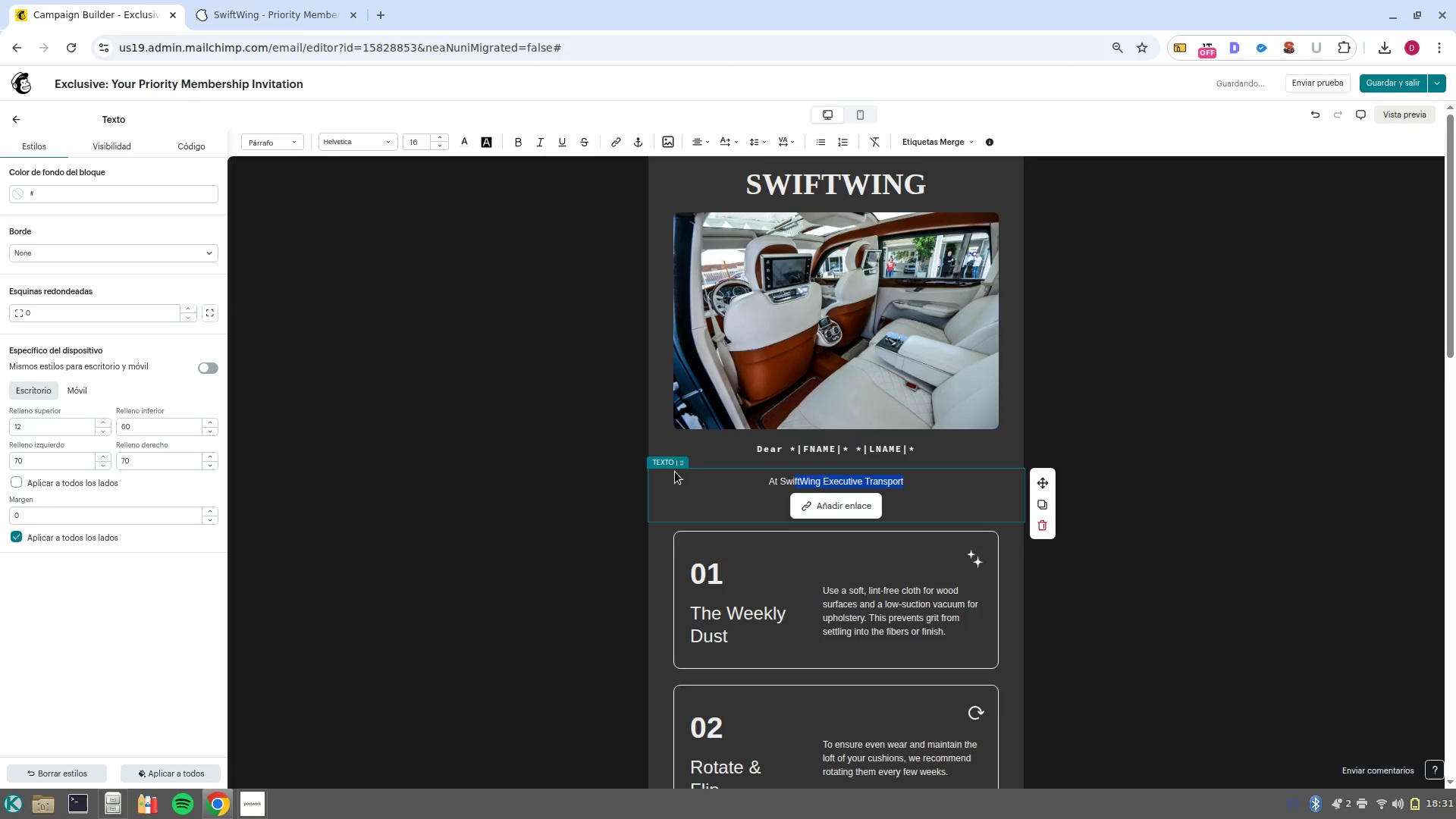 
key(Shift+ArrowLeft)
 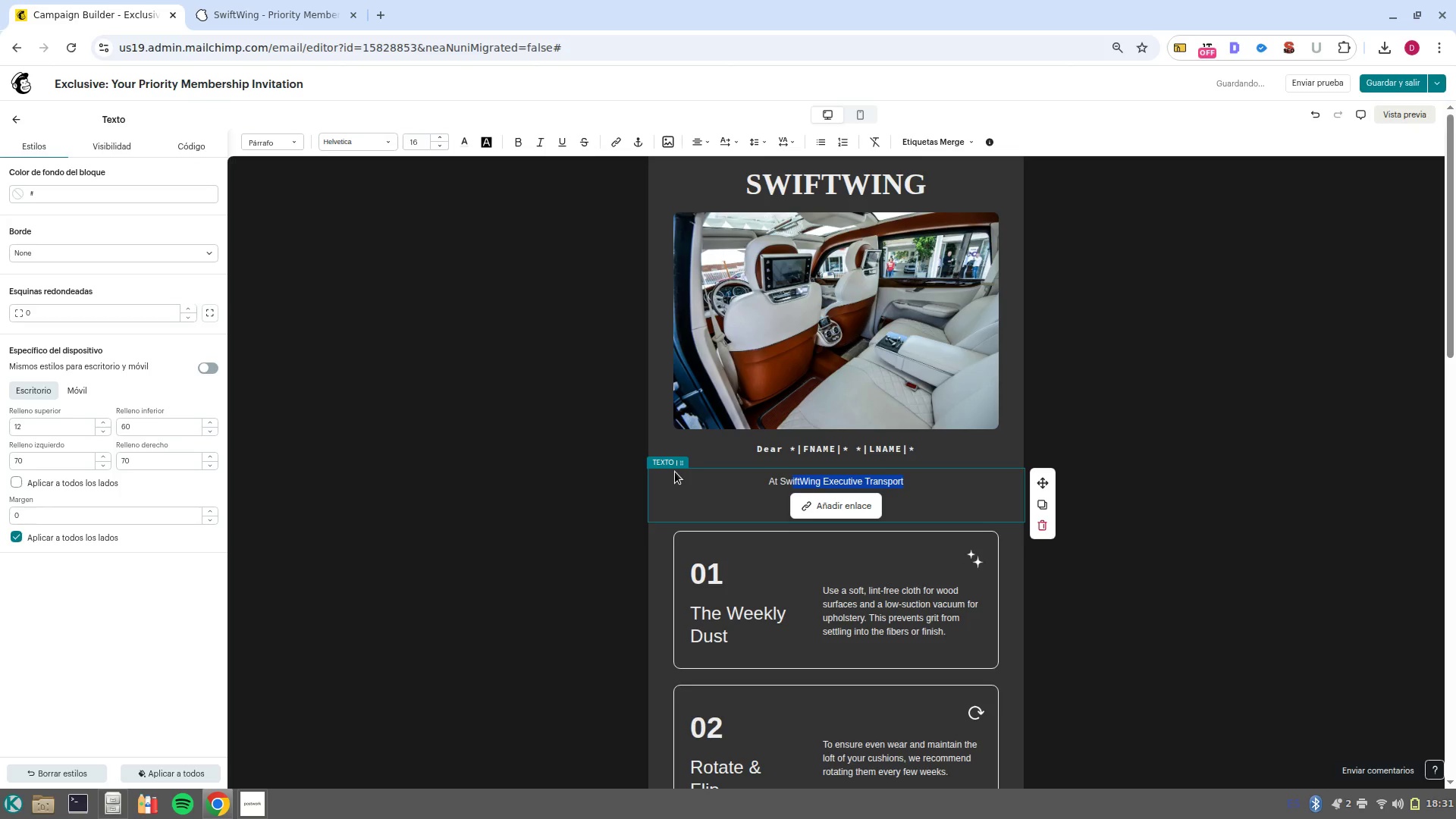 
key(Shift+ArrowLeft)
 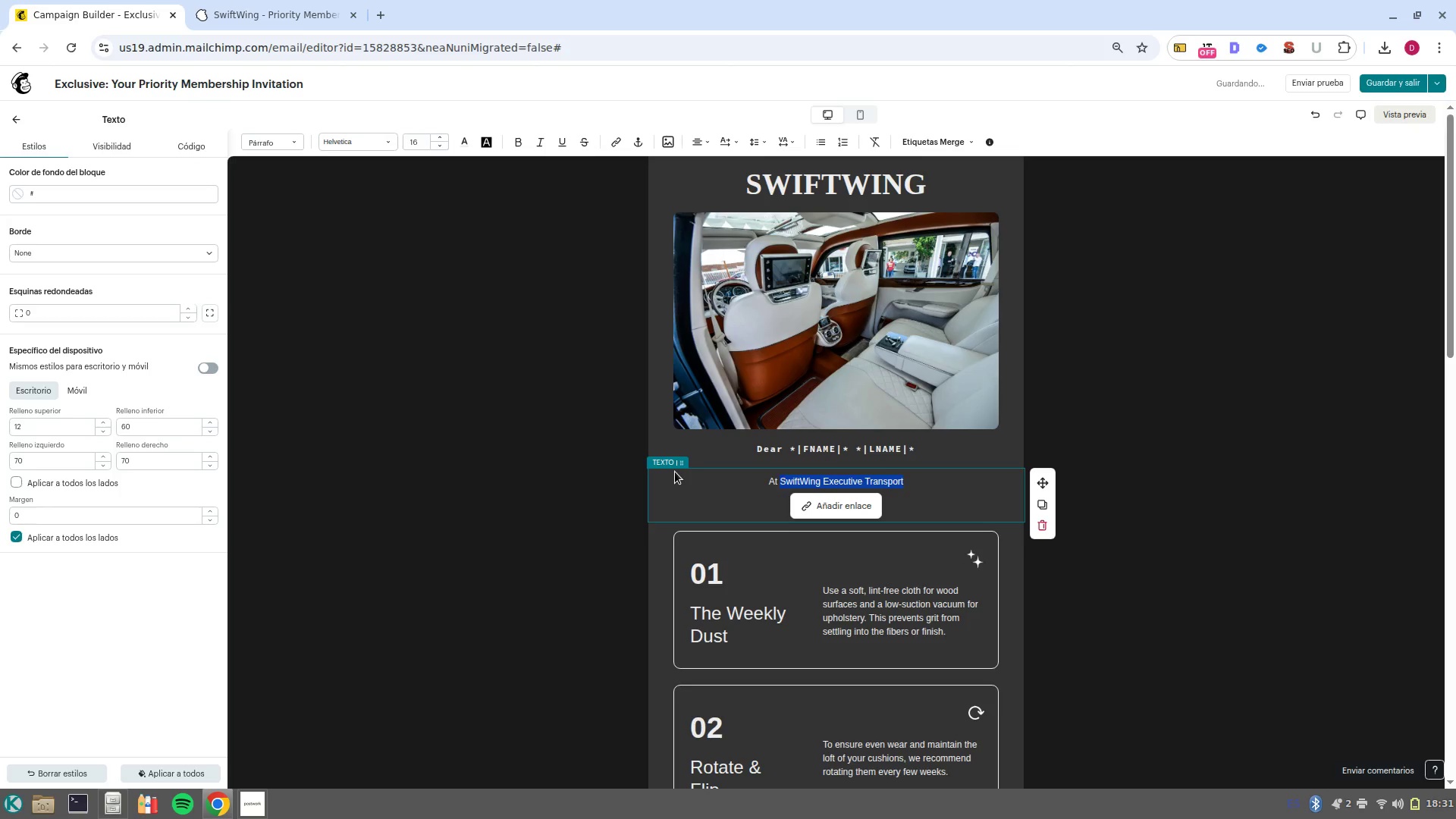 
key(Shift+ArrowLeft)
 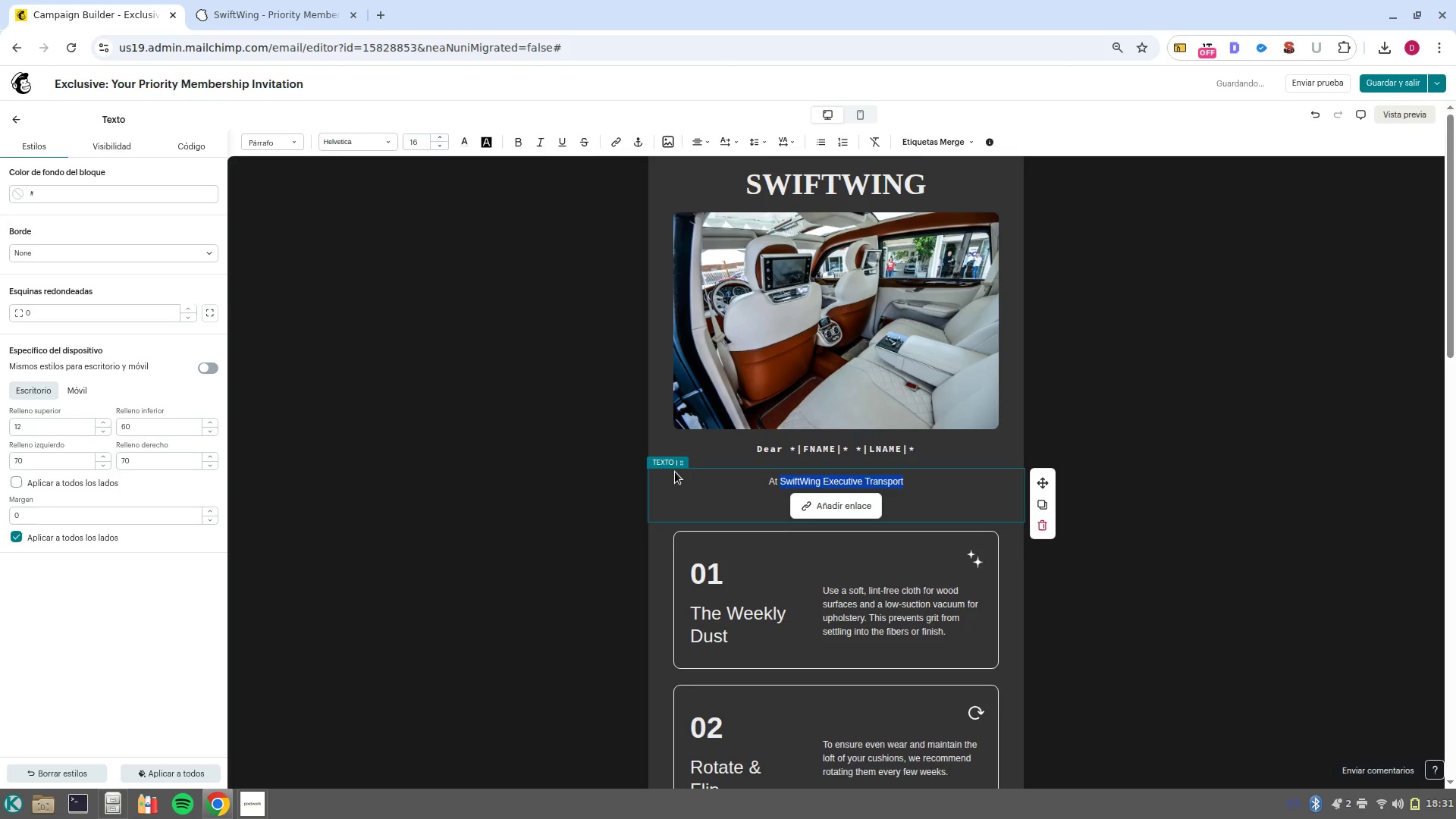 
key(Control+B)
 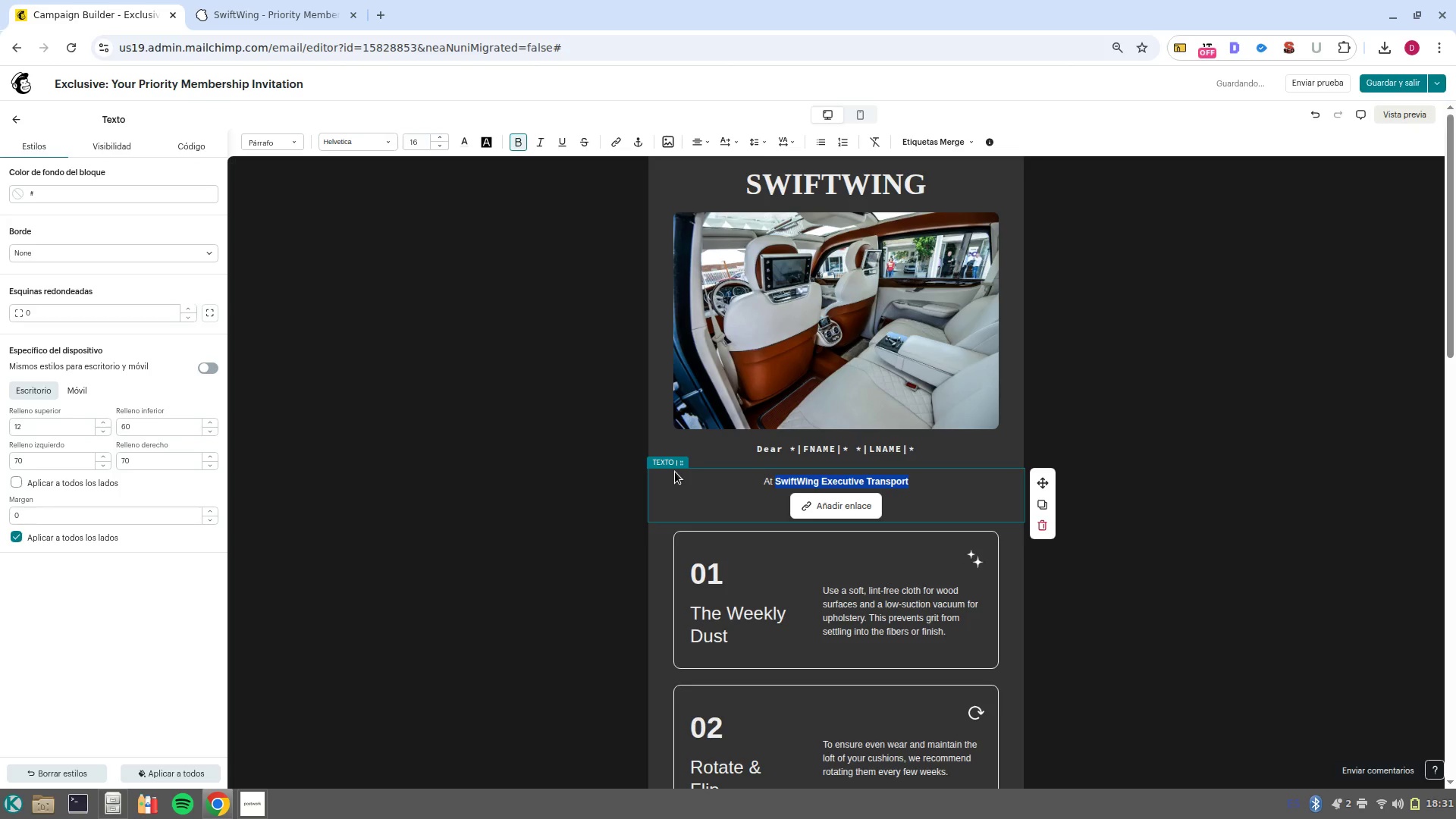 
key(Control+ArrowRight)
 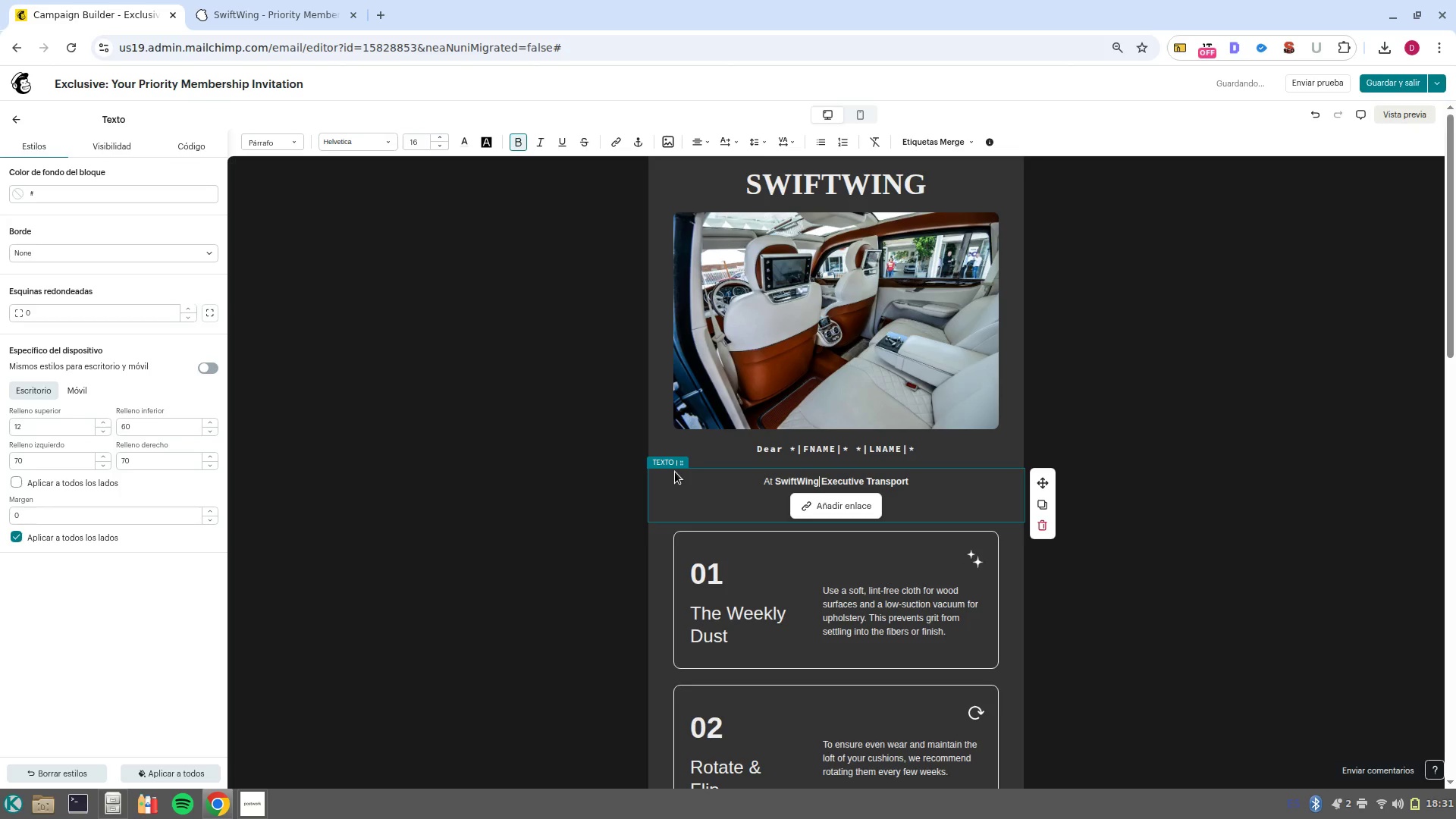 
key(Control+ArrowRight)
 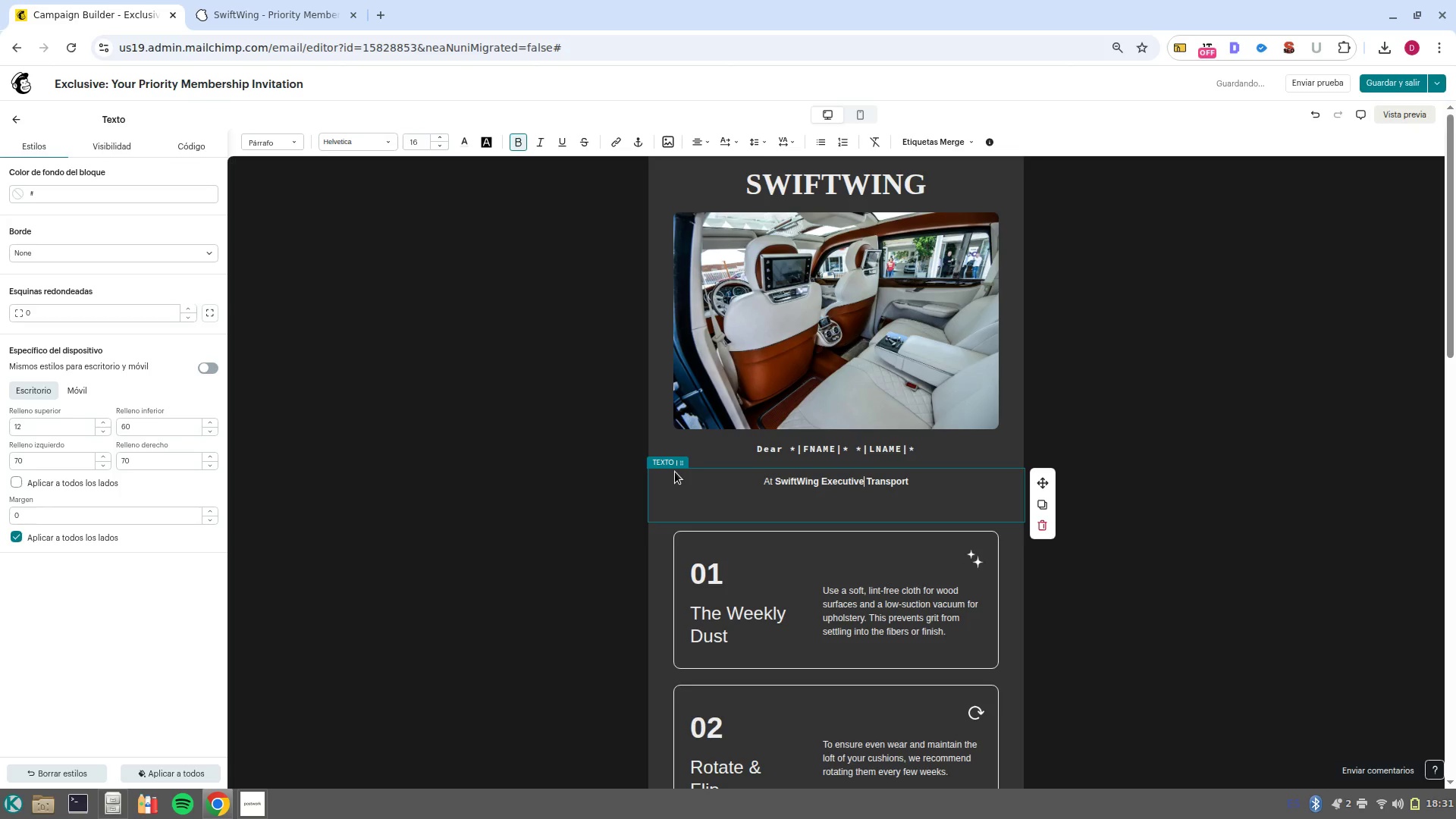 
key(Control+ArrowRight)
 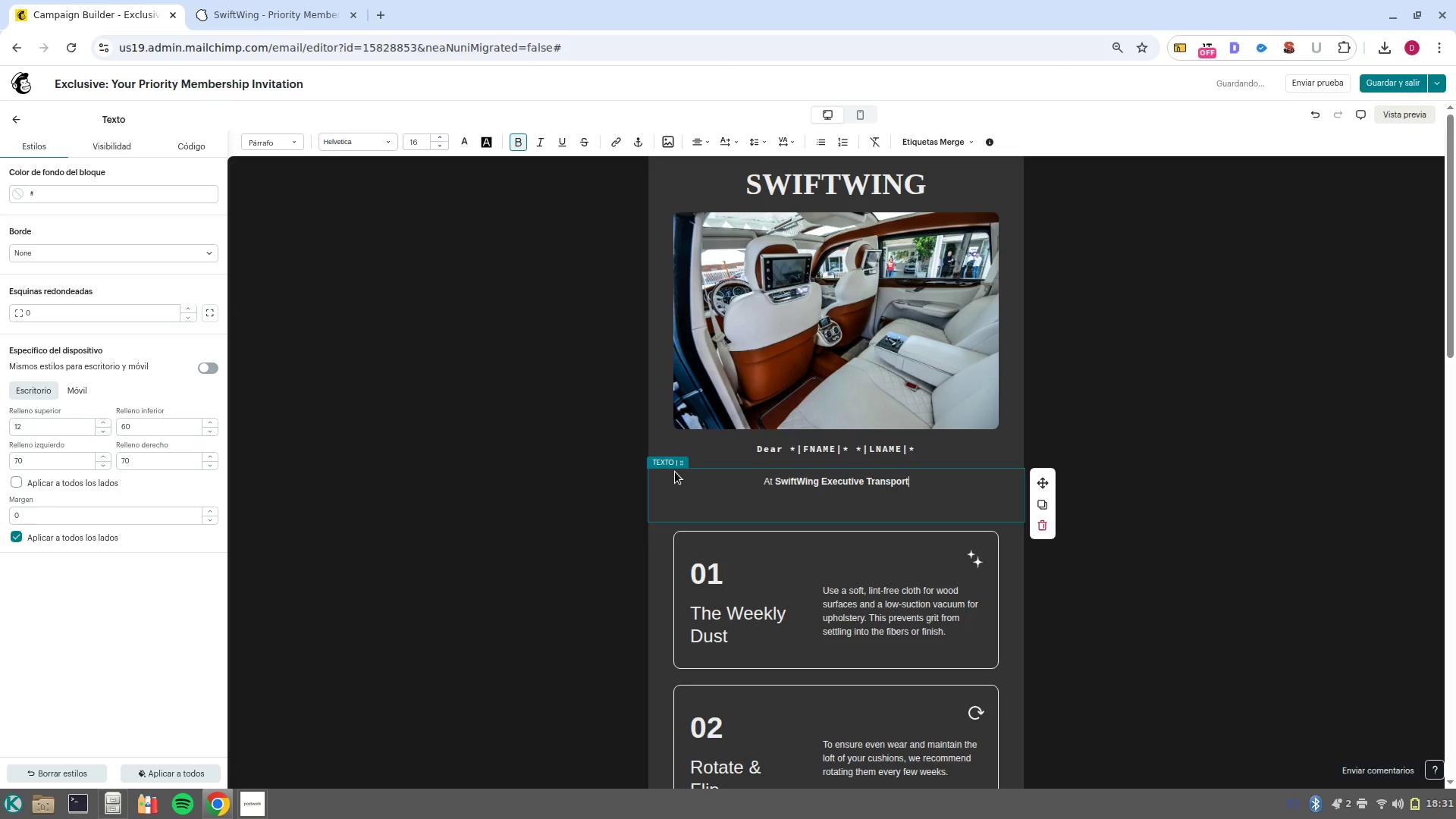 
key(Control+ArrowRight)
 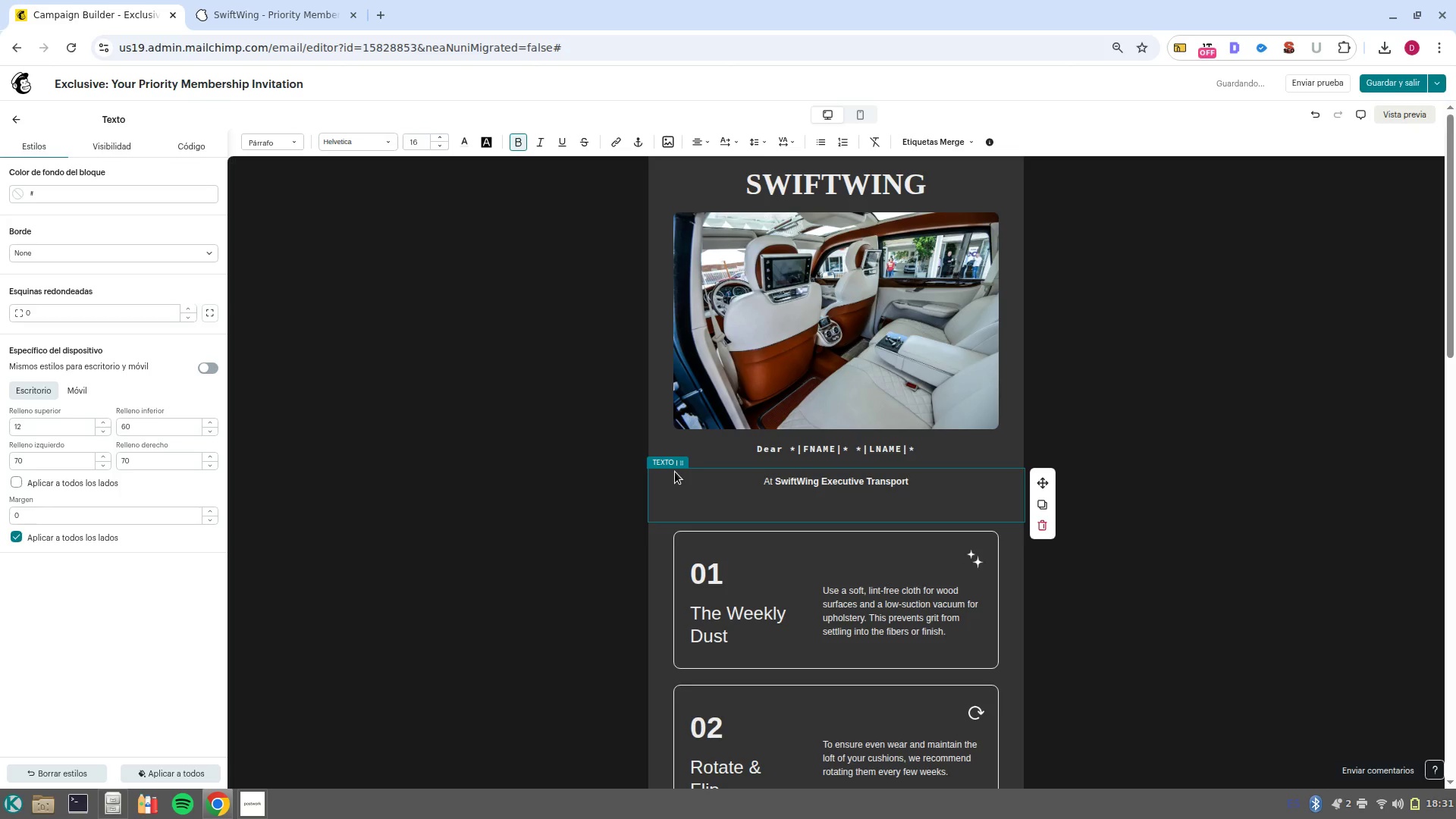 
key(Space)
 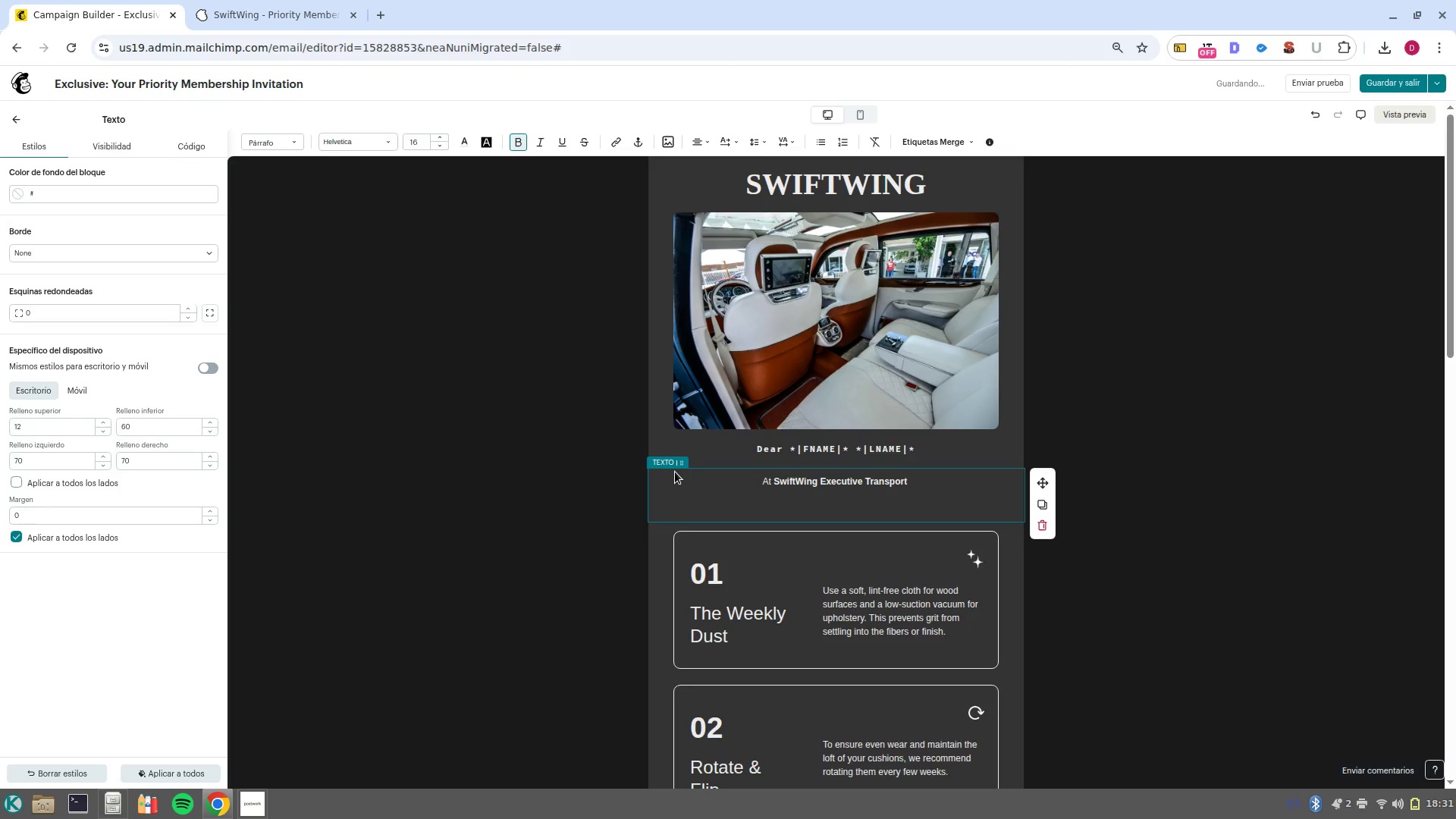 
key(Control+B)
 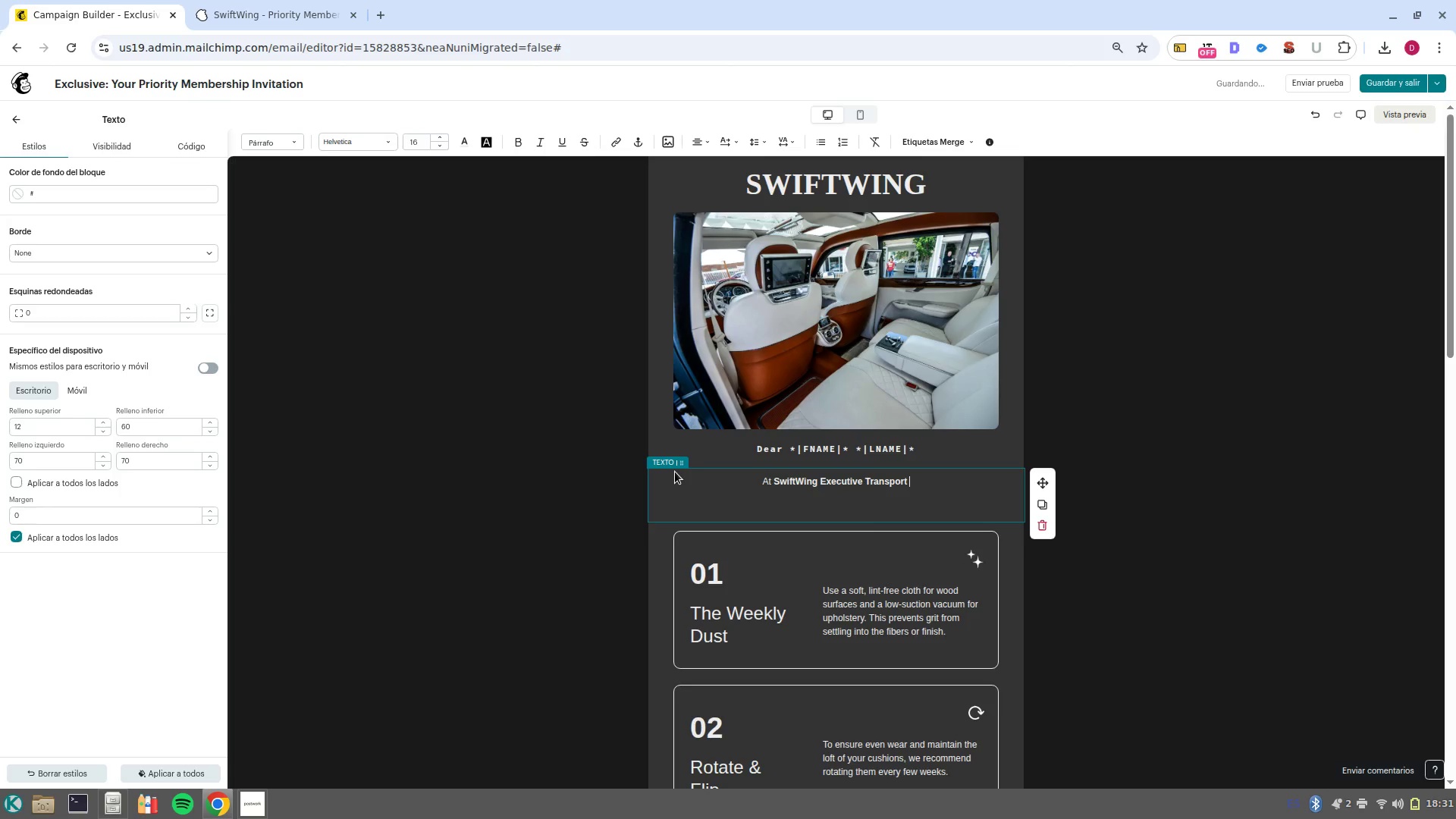 
key(Backspace)
 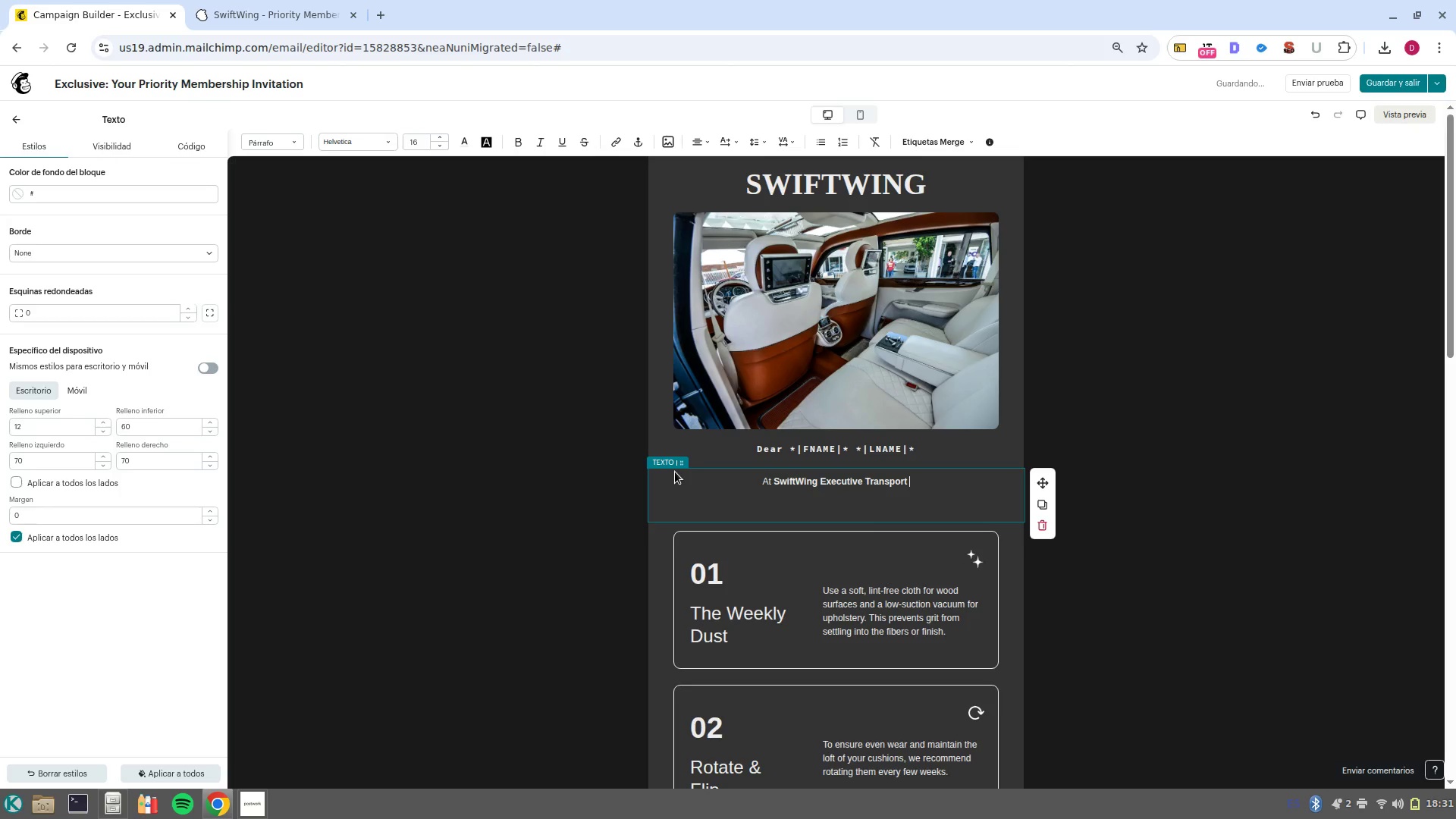 
key(Comma)
 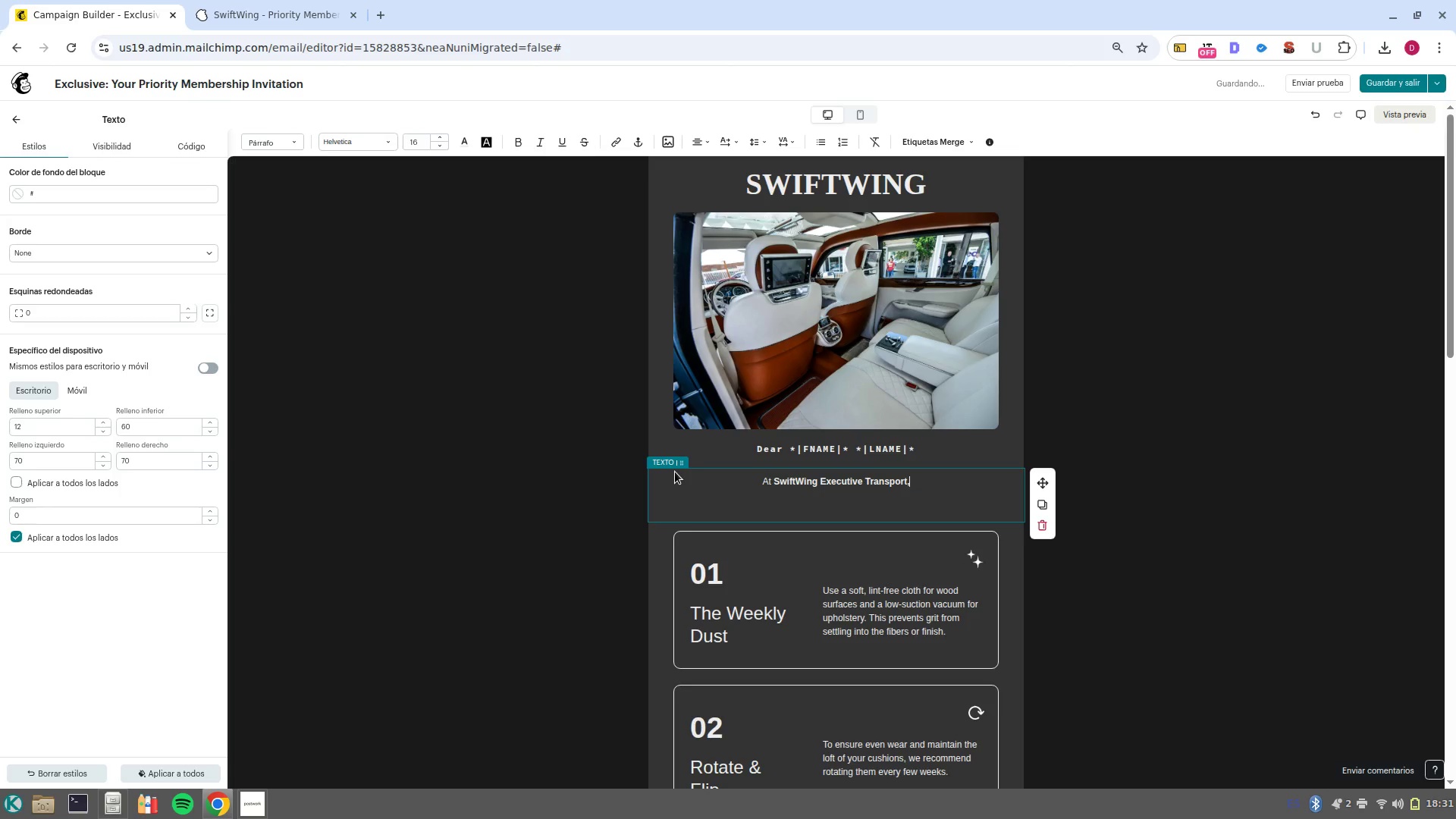 
key(Space)
 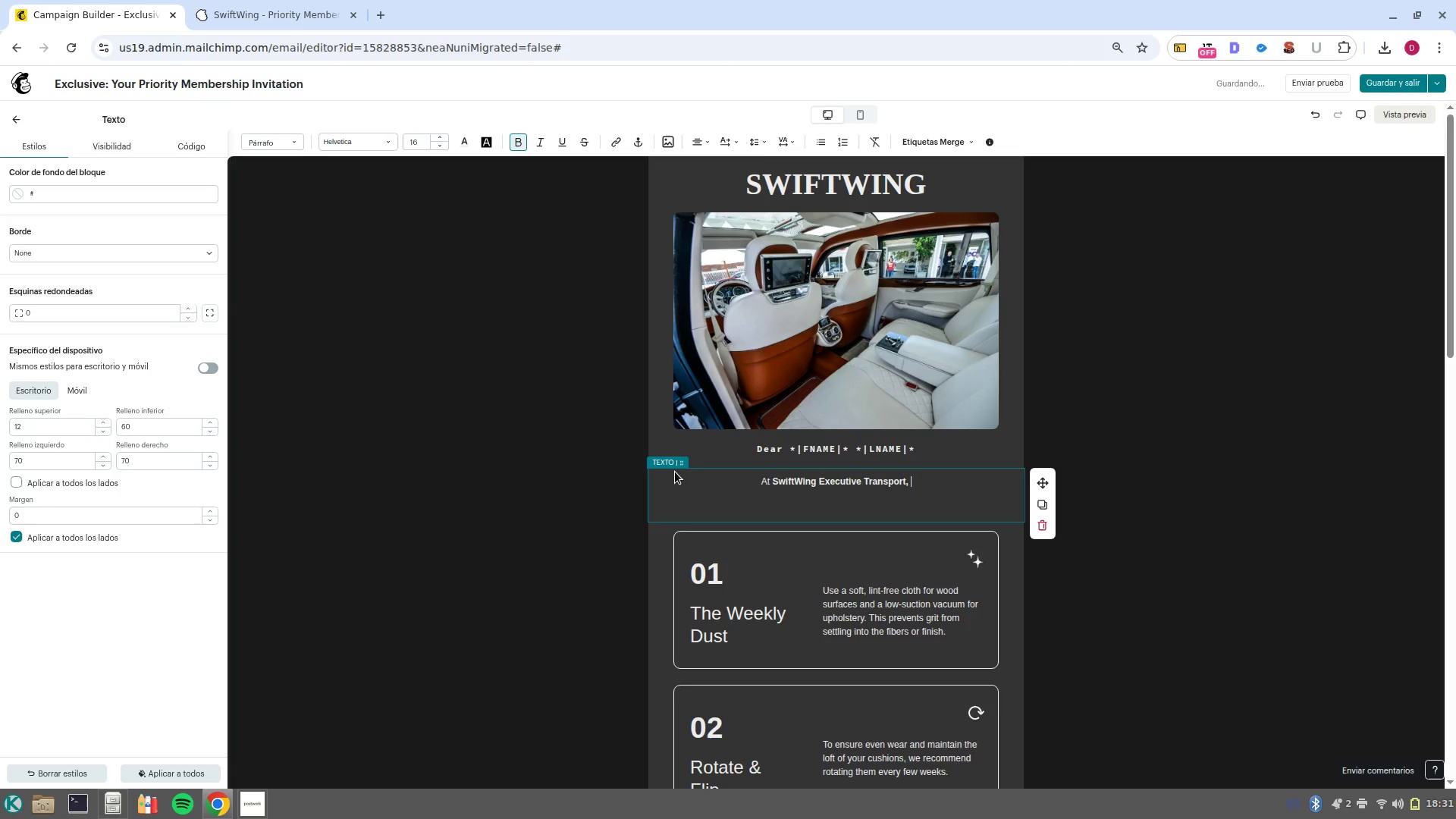 
hold_key(key=ShiftLeft, duration=0.32)
 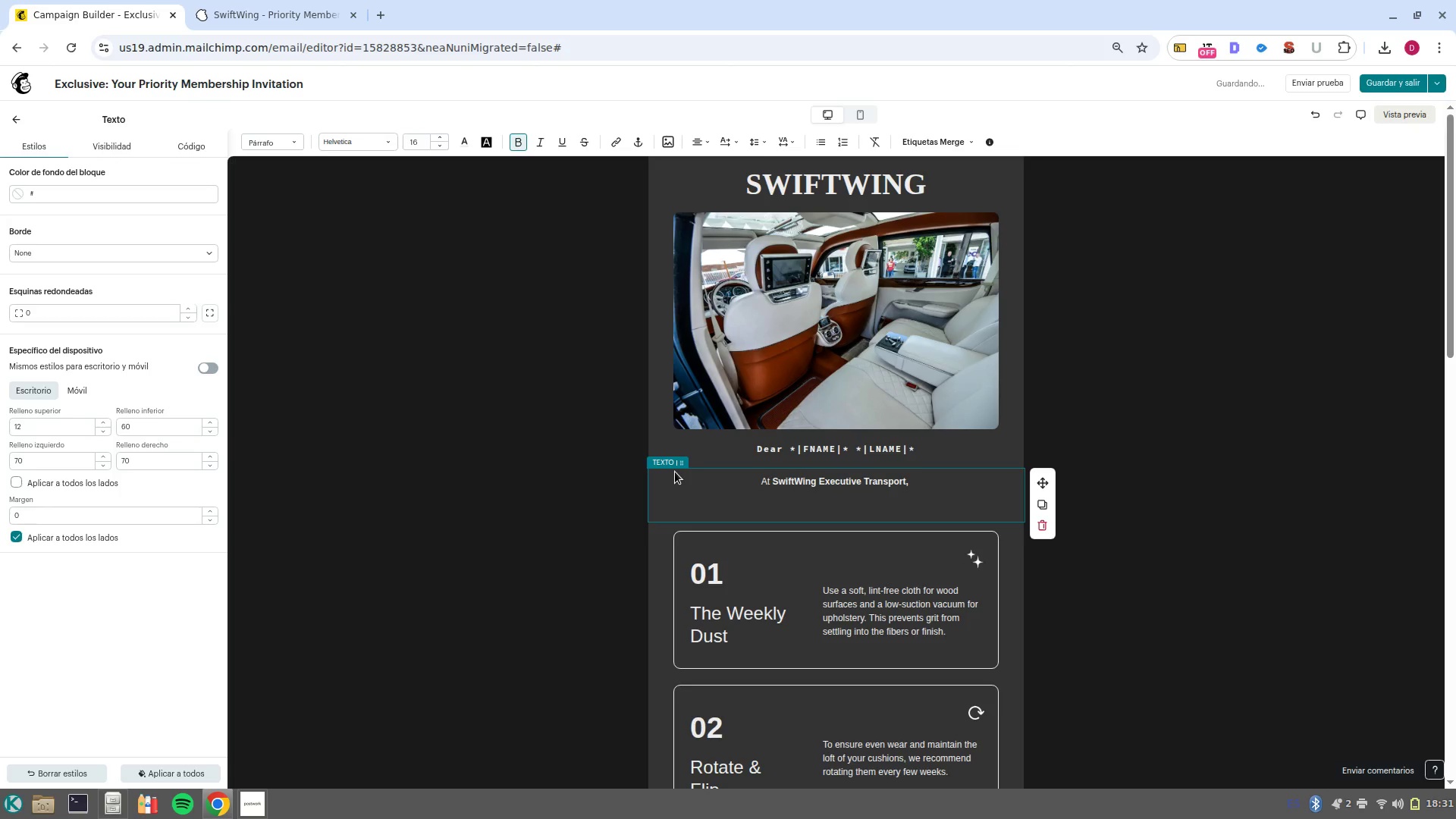 
key(Control+ControlLeft)
 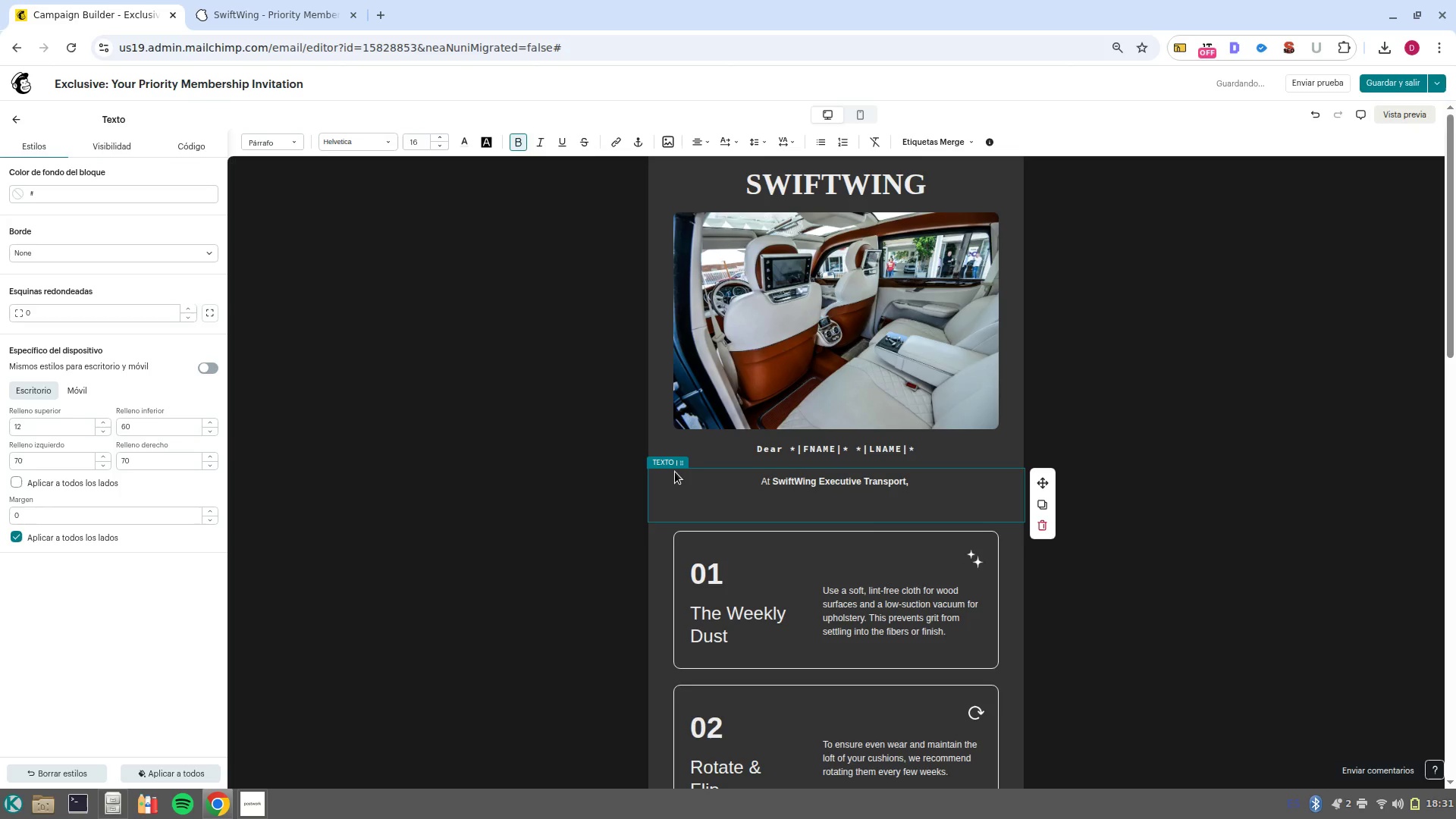 
key(Control+B)
 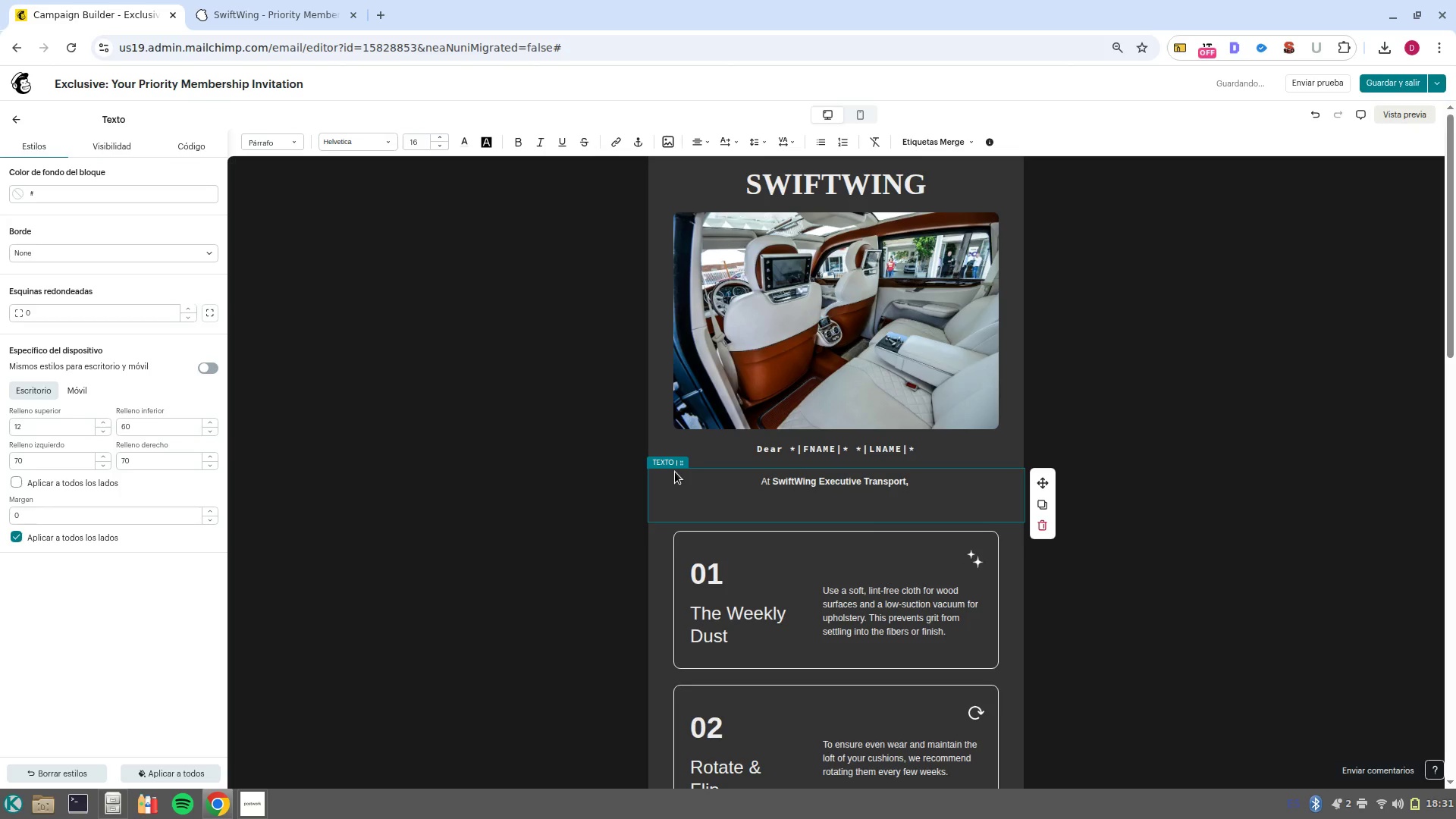 
type(We take pride in being your trusted partner for seamless airport transfers. Looking through,)
key(Backspace)
type( our records, we noticed that your las radi)
key(Backspace)
type(e)
key(Backspace)
key(Backspace)
key(Backspace)
type(ide )
 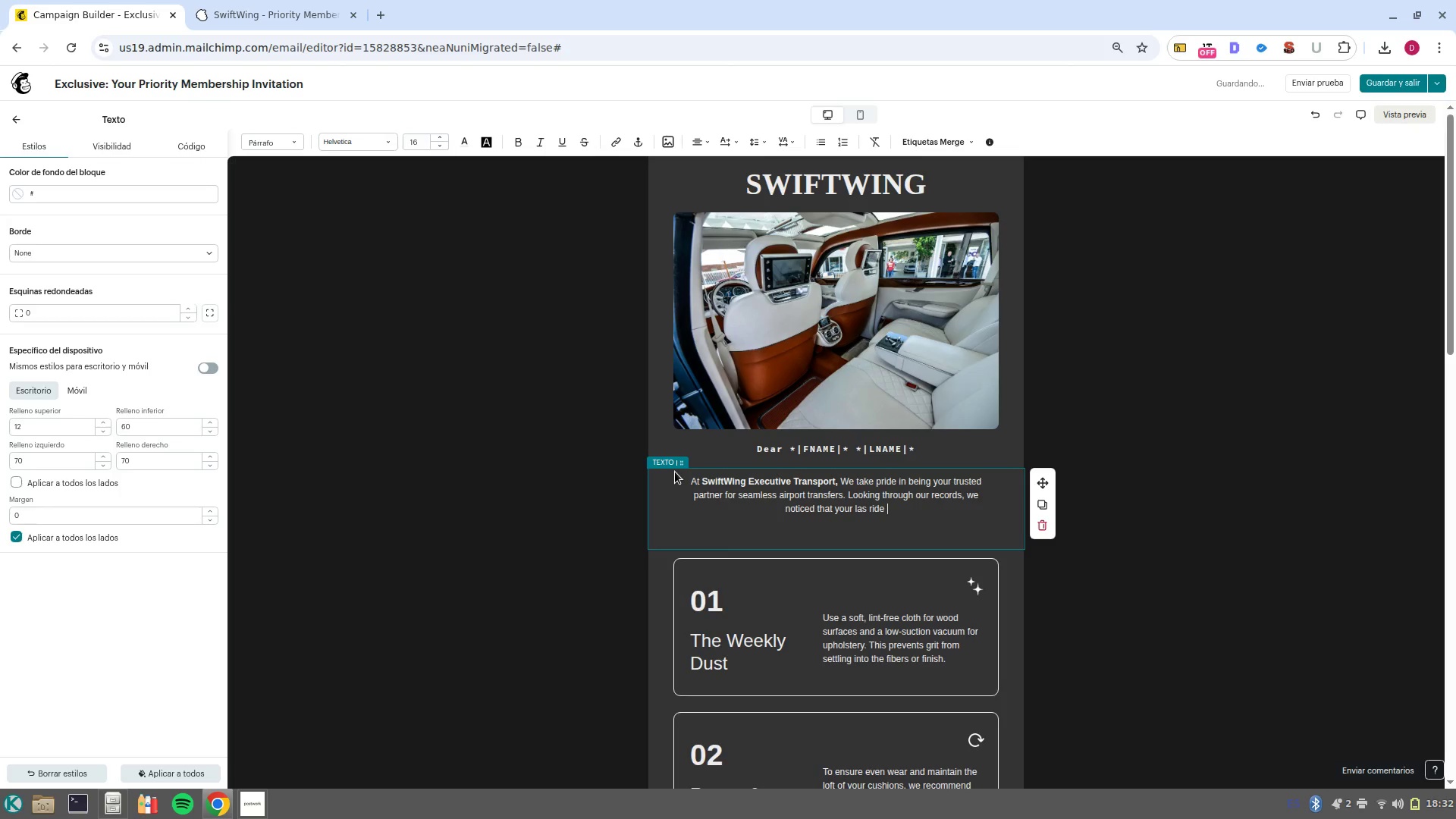 
key(Control+Backspace)
 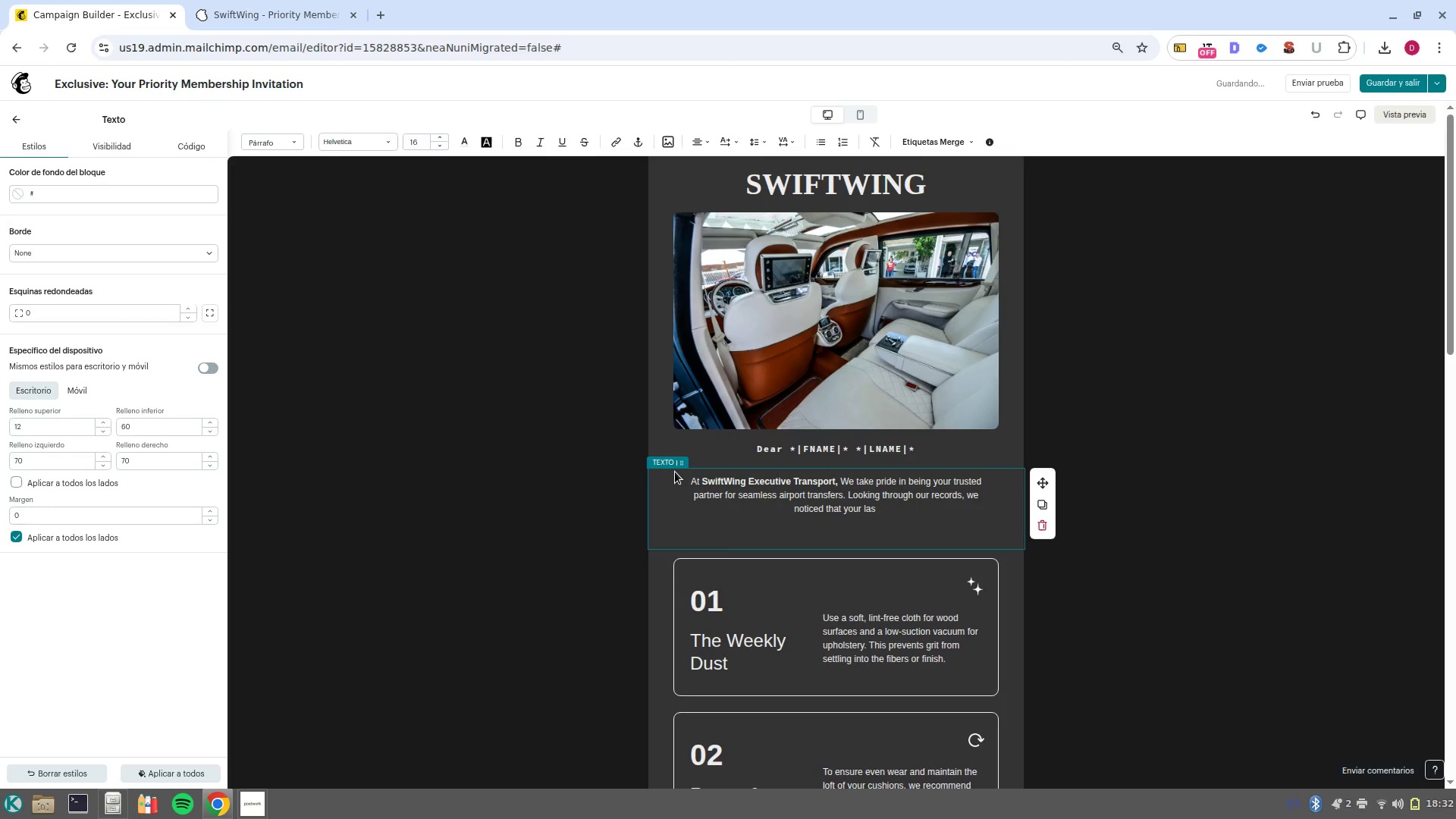 
key(Backspace)
type(t journey with us wa on )
 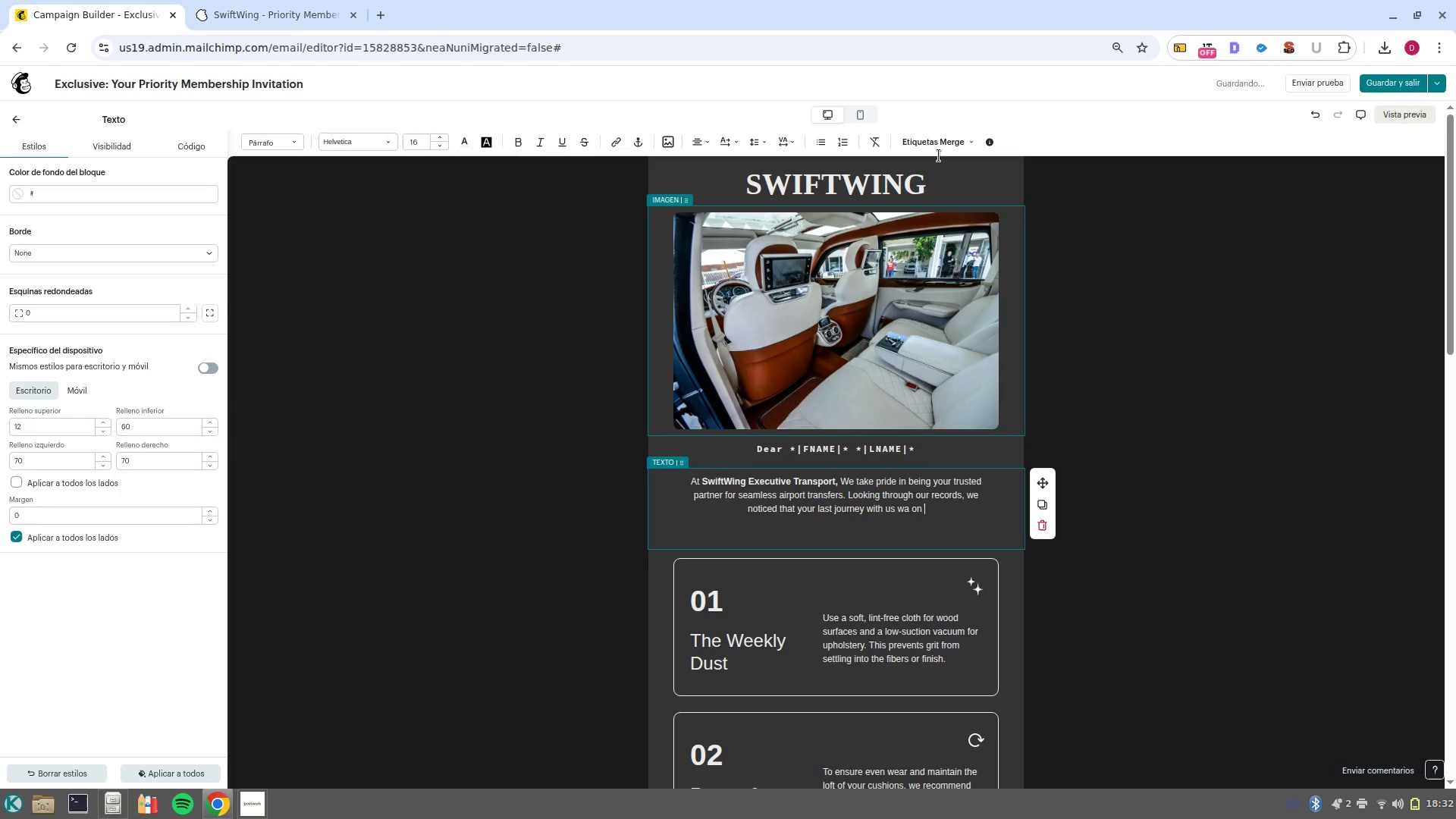 
left_click([940, 152])
 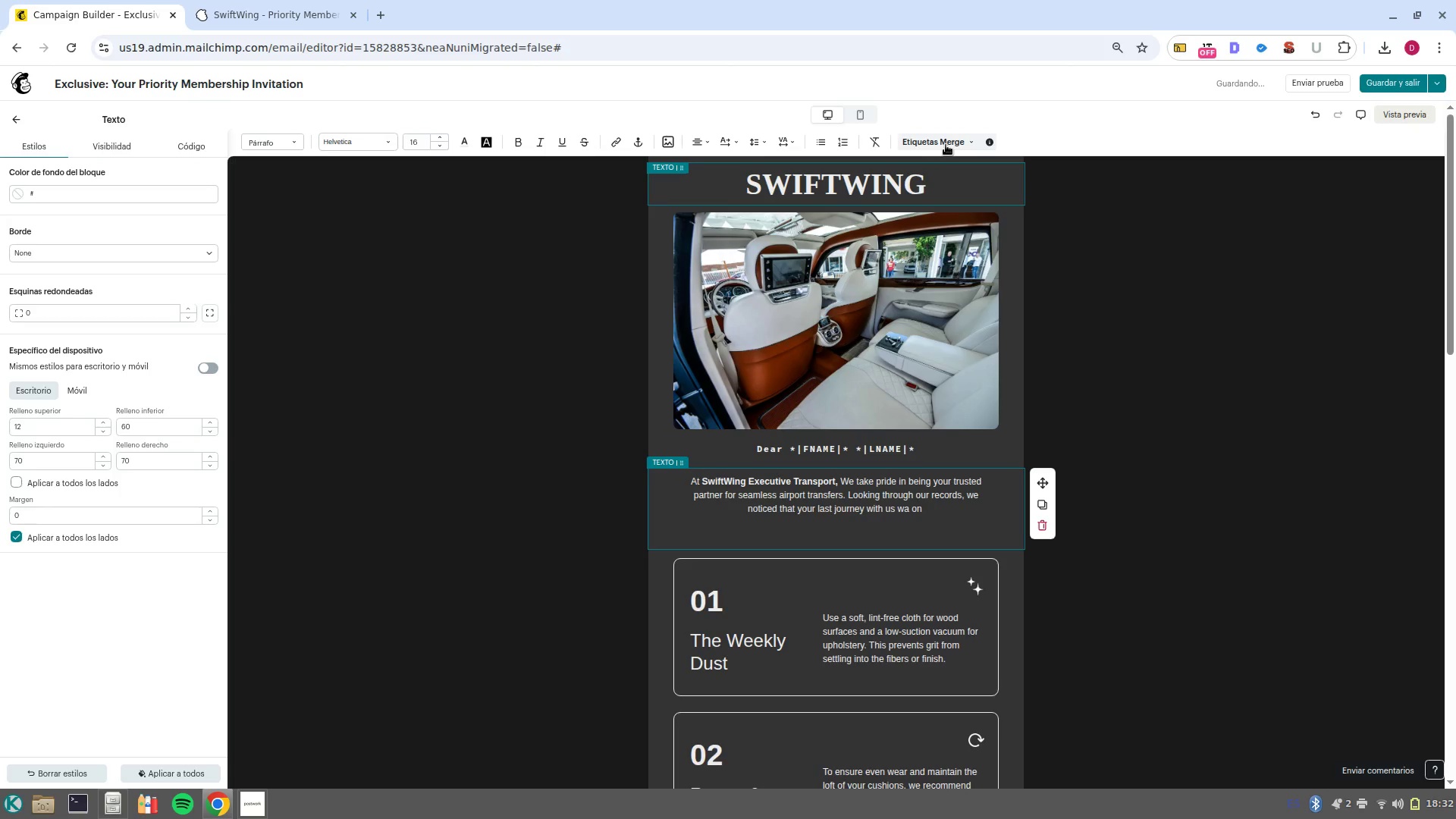 
left_click([946, 145])
 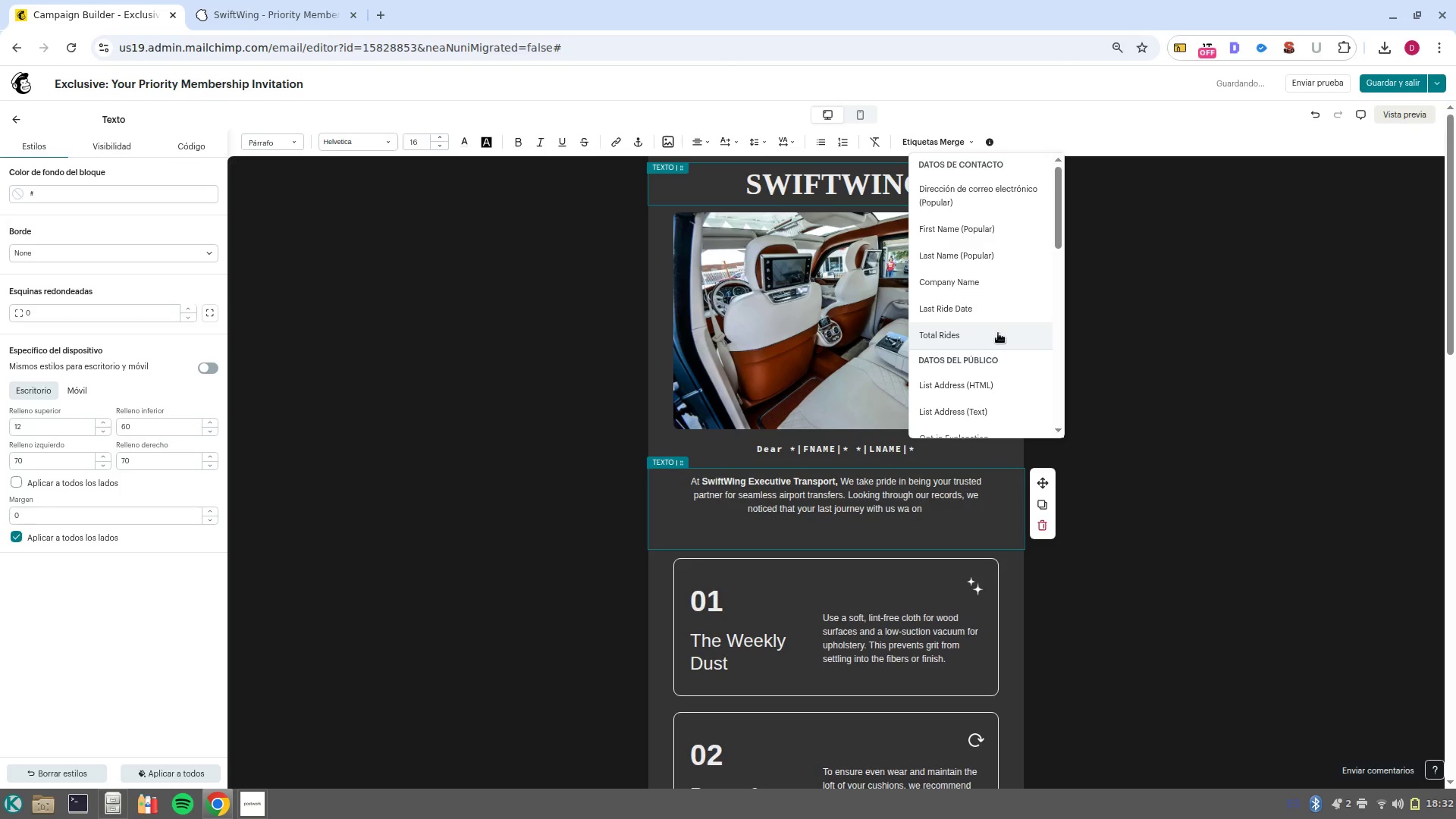 
left_click([999, 306])
 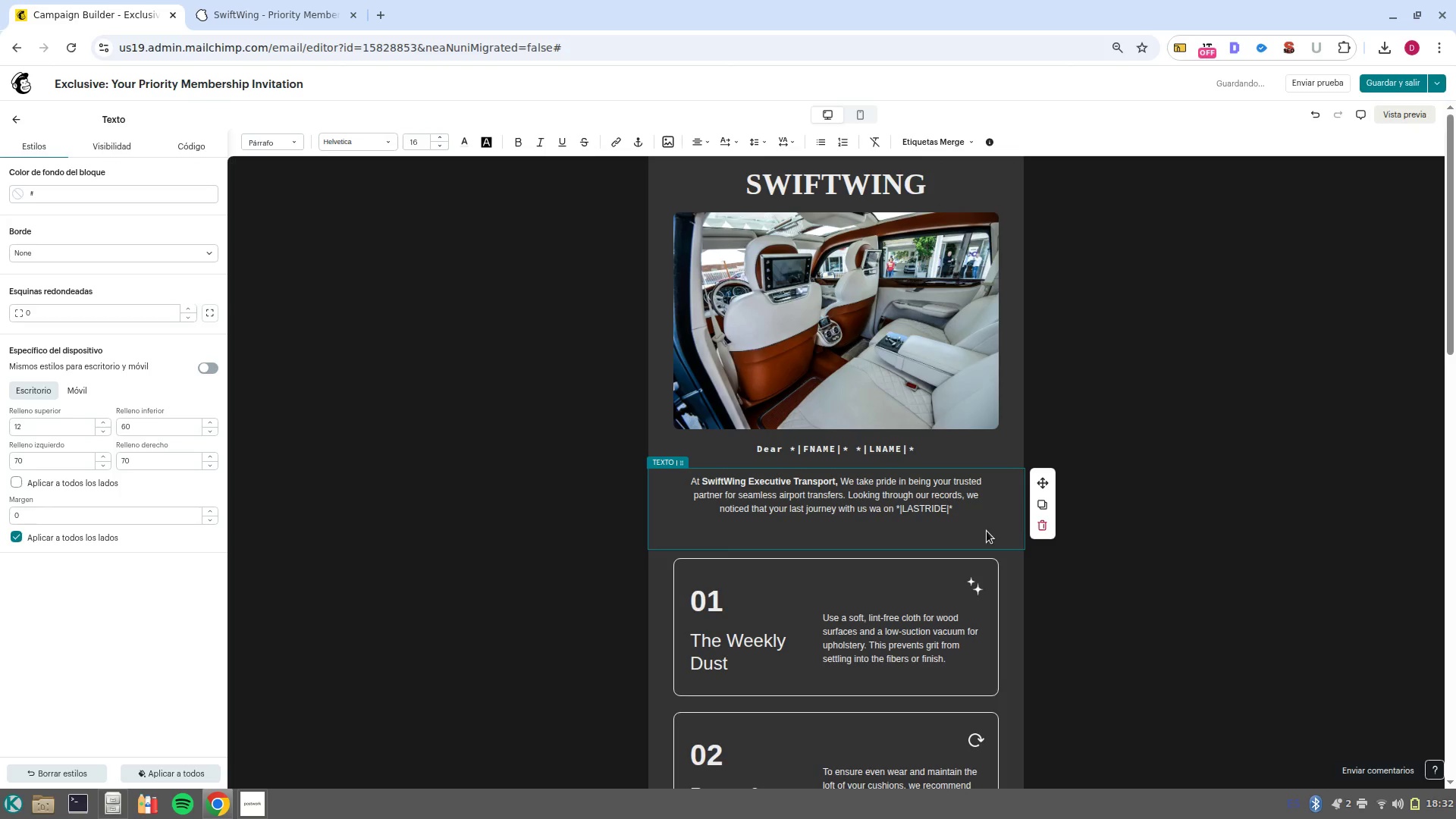 
key(NumpadEnter)
 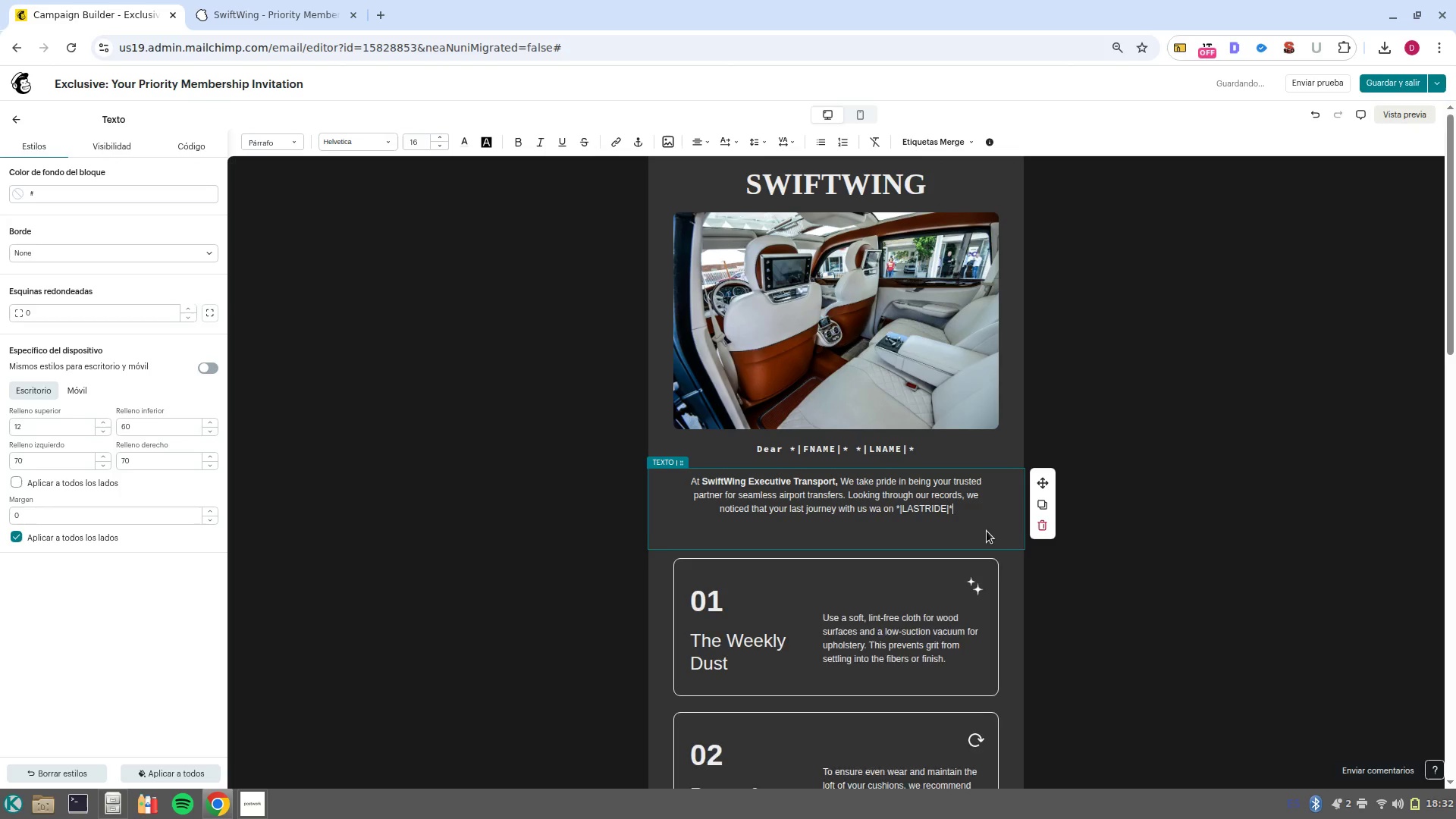 
key(NumpadEnter)
 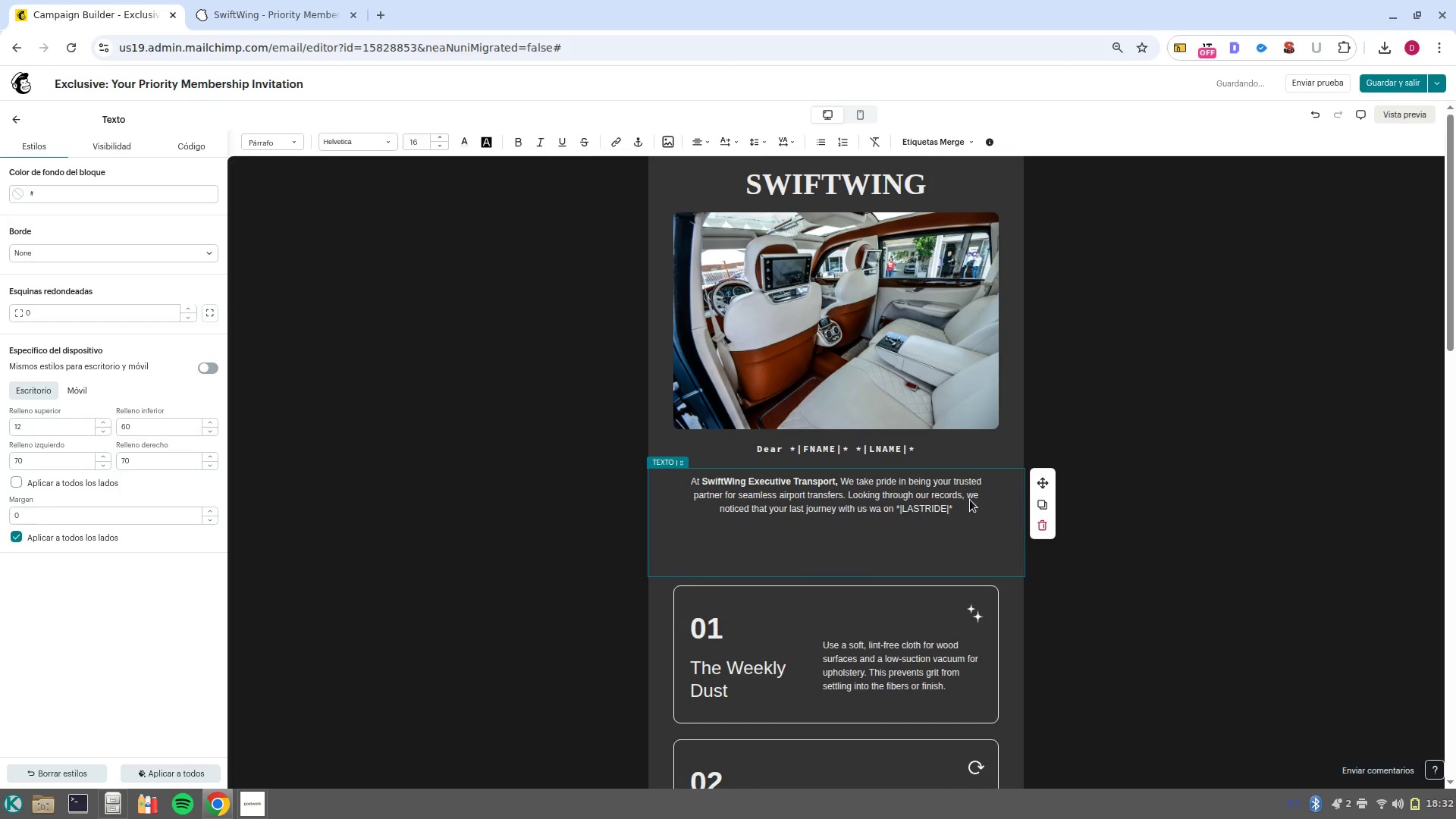 
left_click_drag(start_coordinate=[971, 510], to_coordinate=[658, 478])
 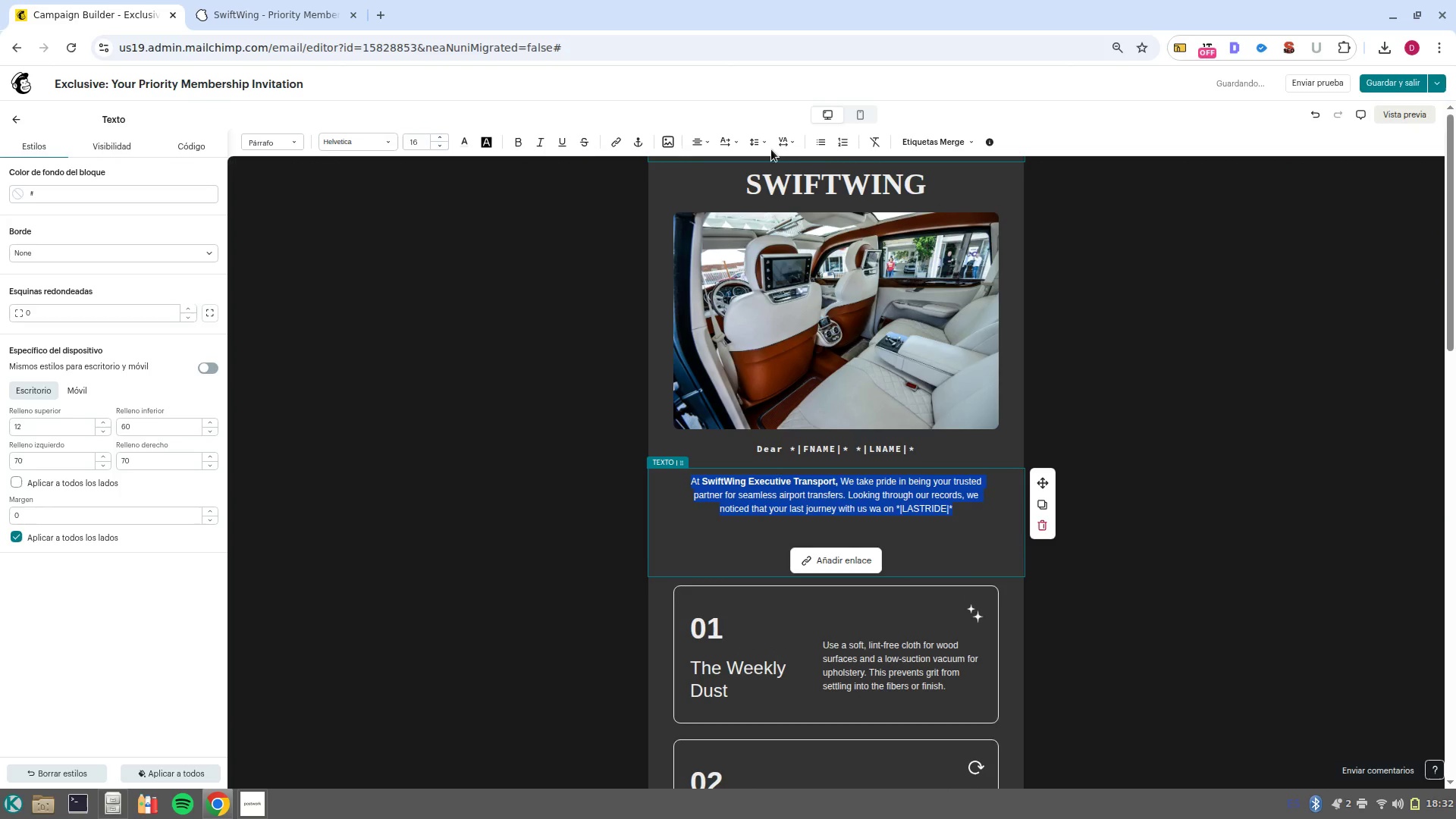 
left_click([797, 139])
 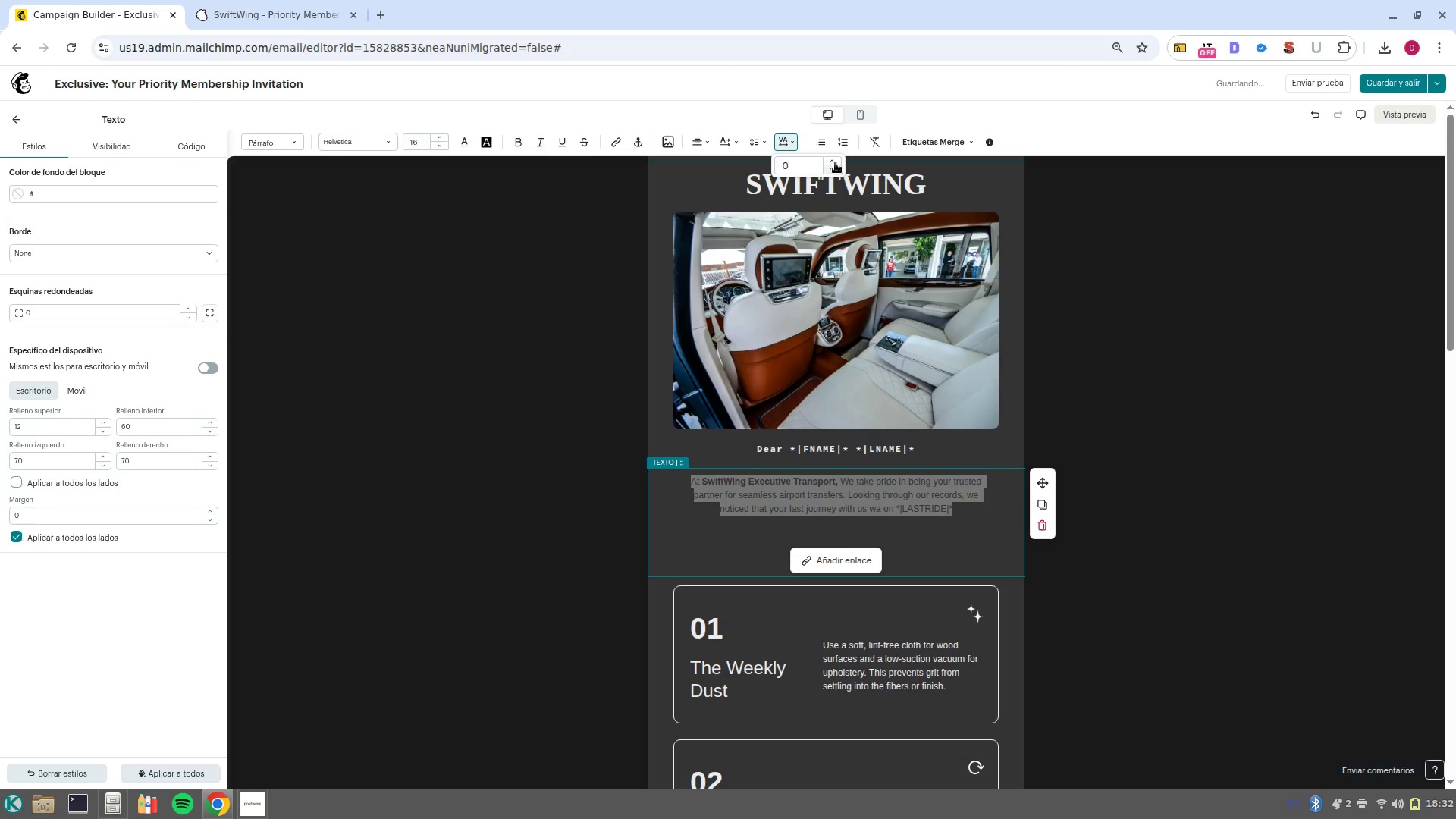 
left_click([835, 163])
 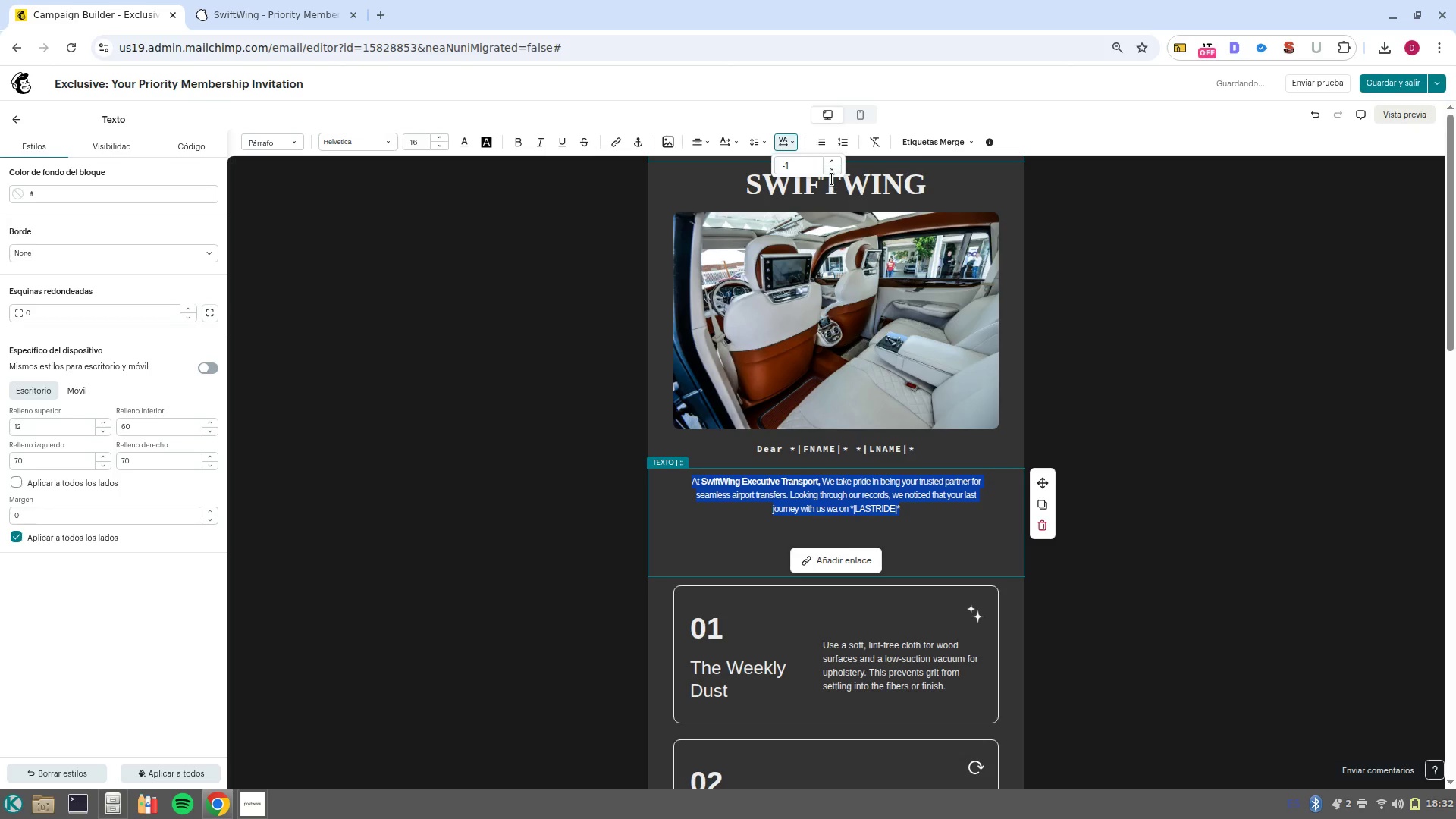 
left_click([833, 174])
 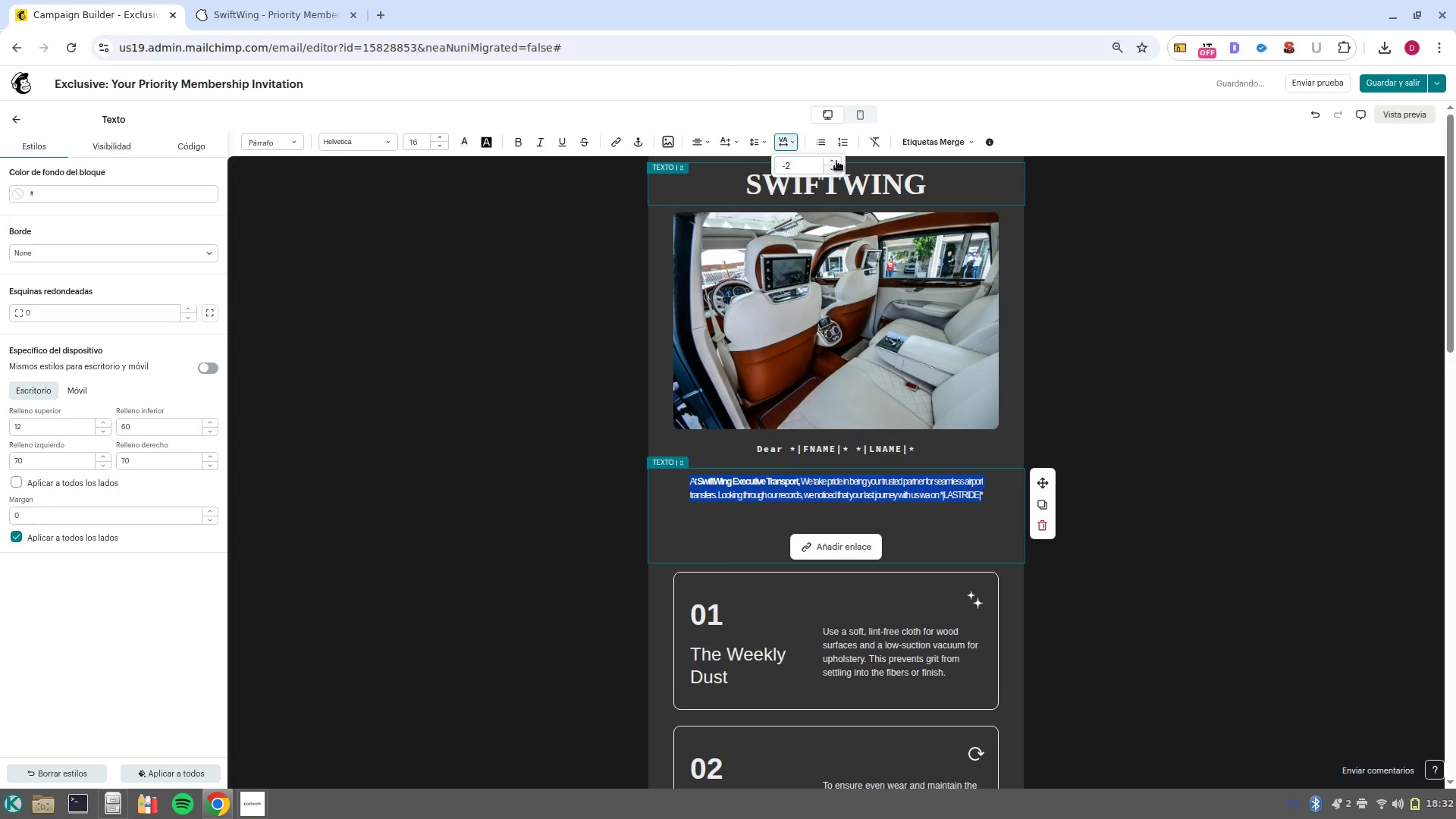 
left_click([836, 158])
 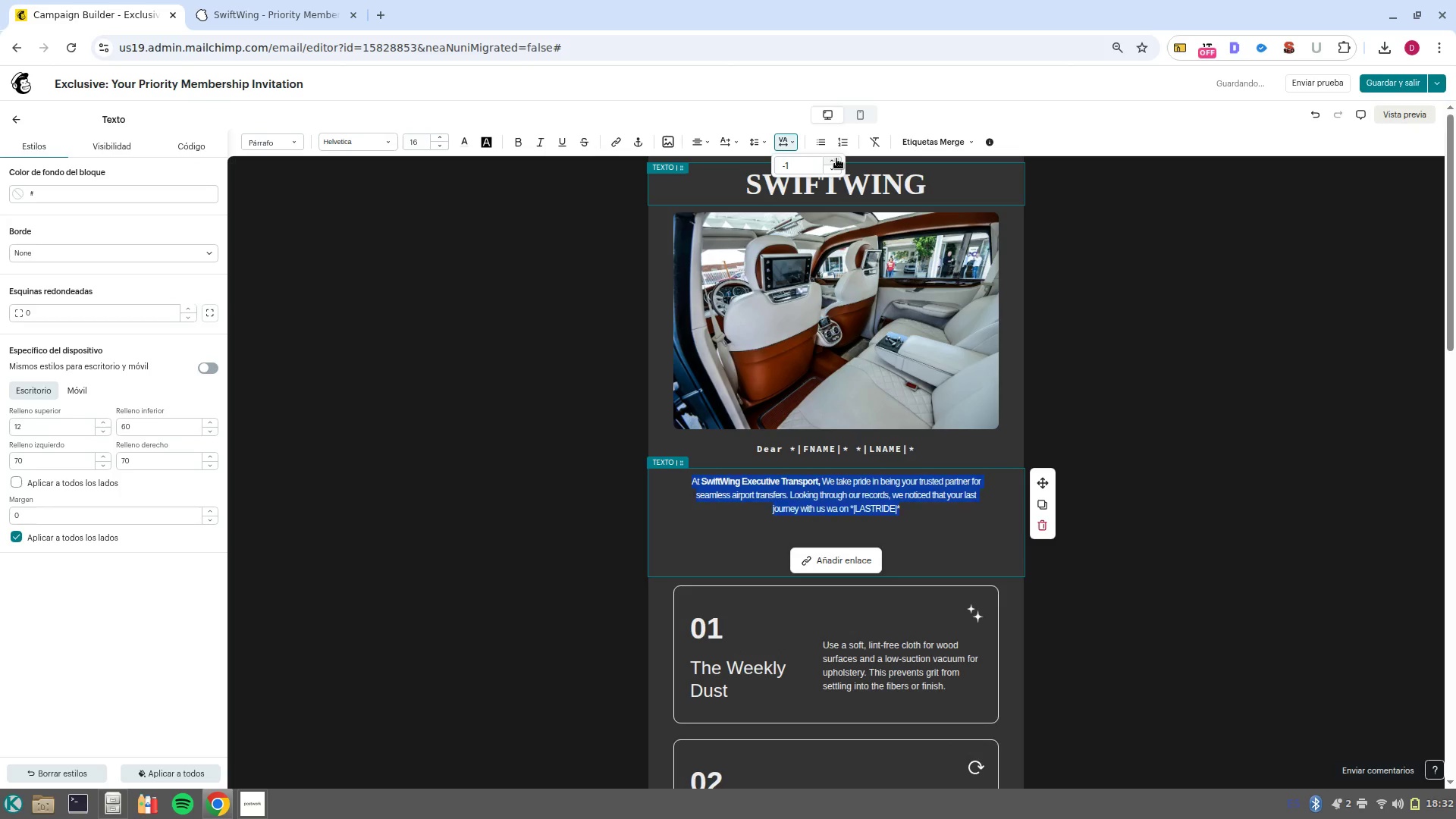 
left_click([836, 158])
 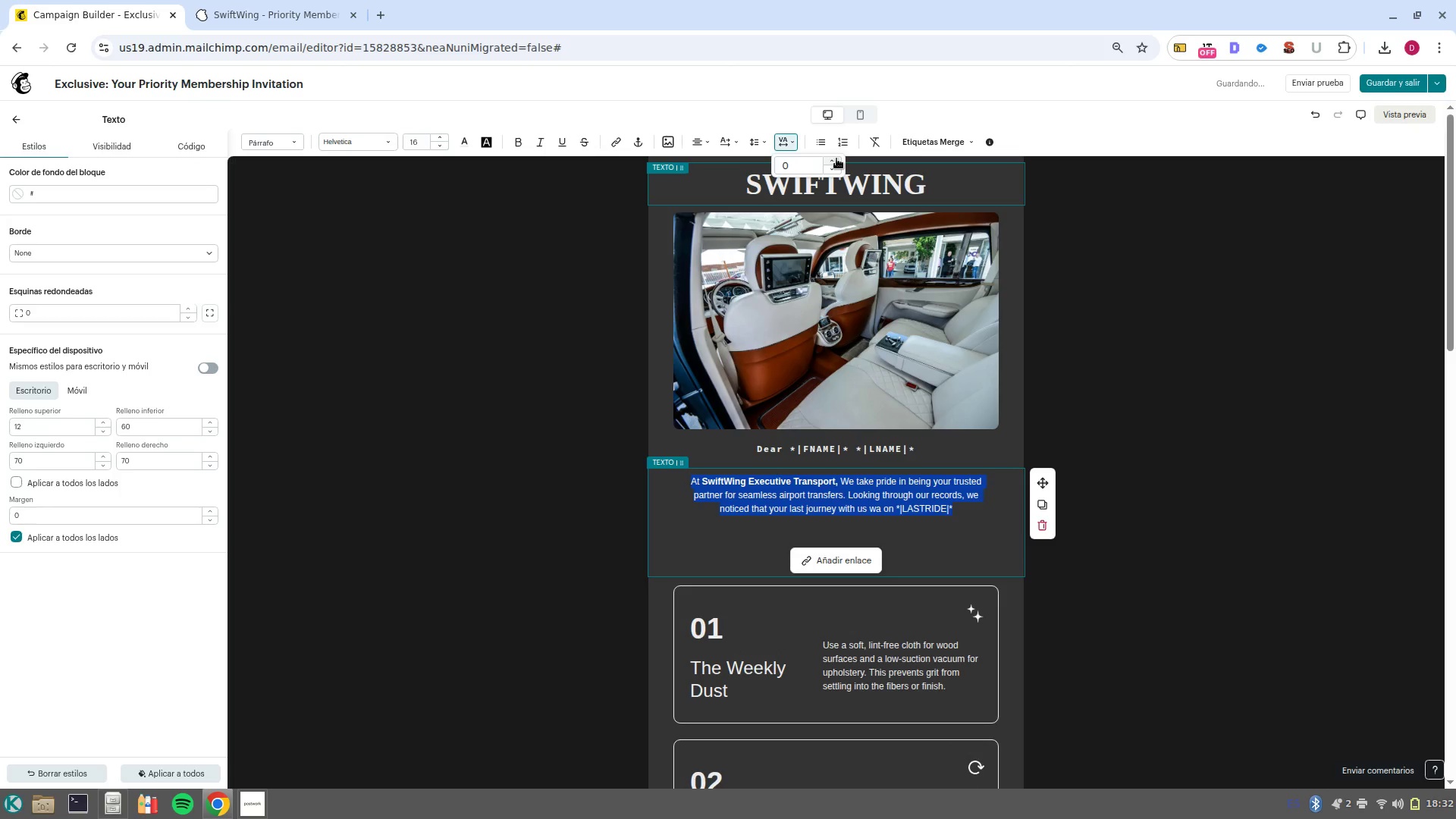 
left_click([836, 158])
 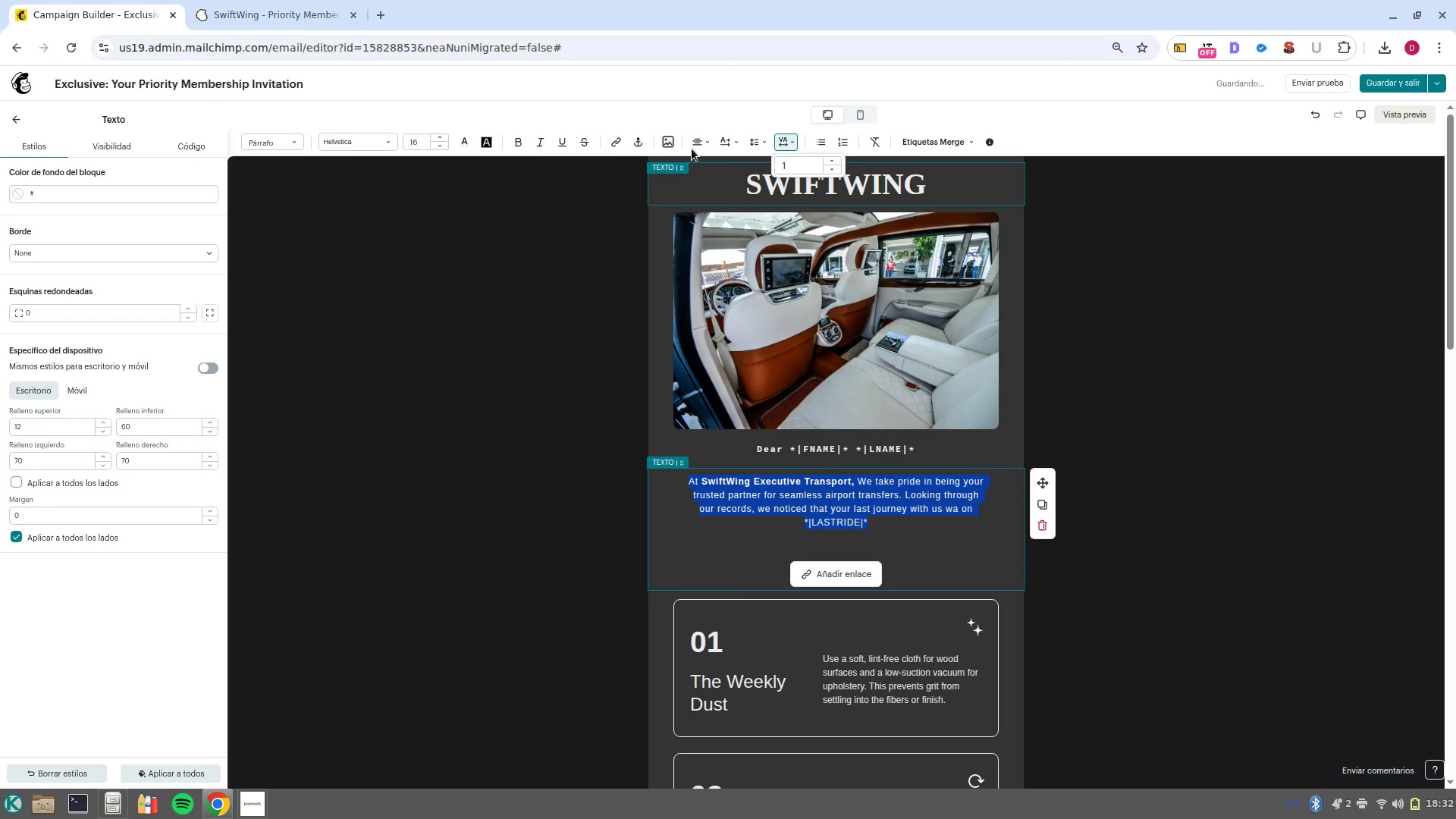 
left_click([762, 145])
 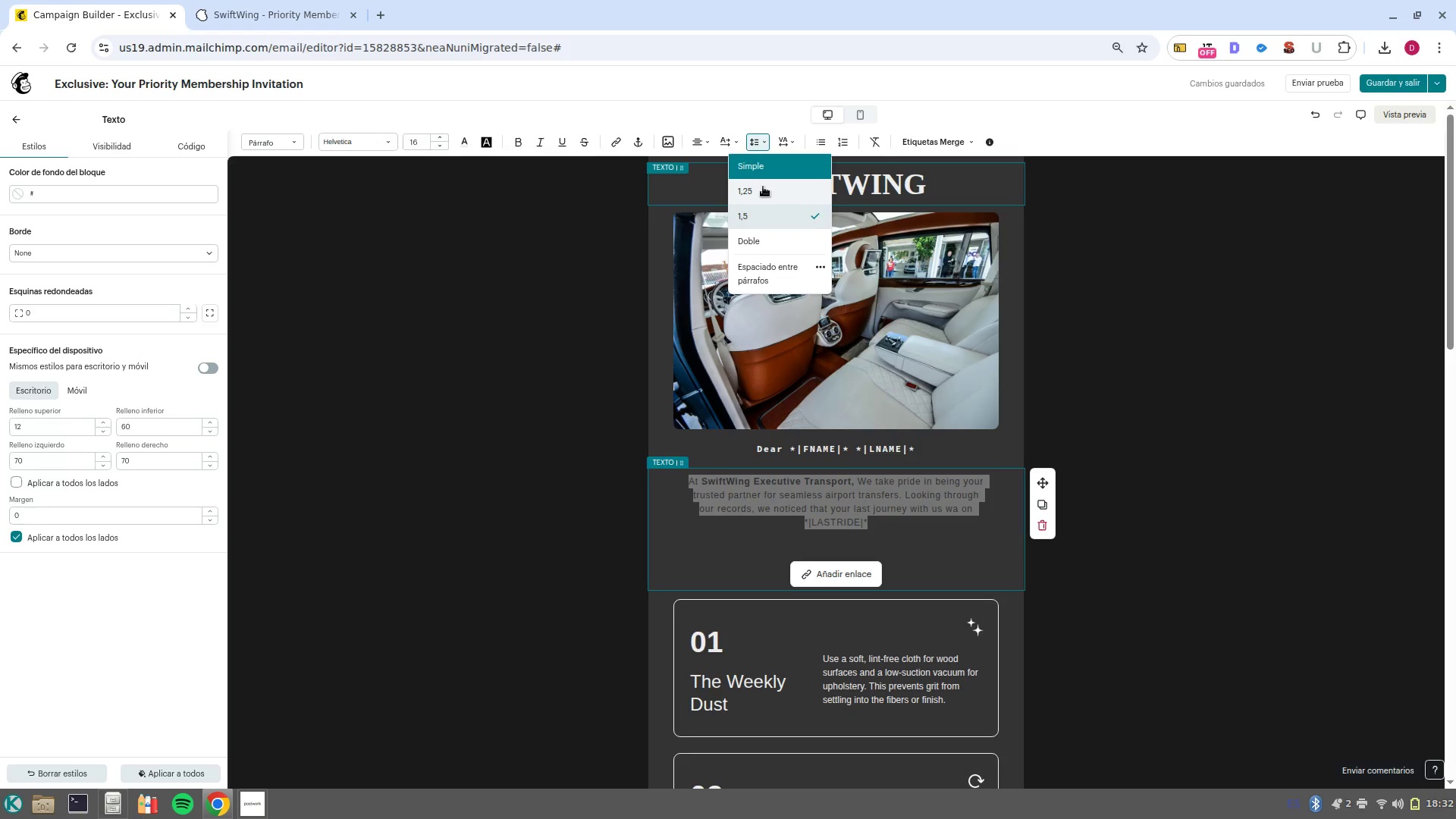 
left_click([764, 166])
 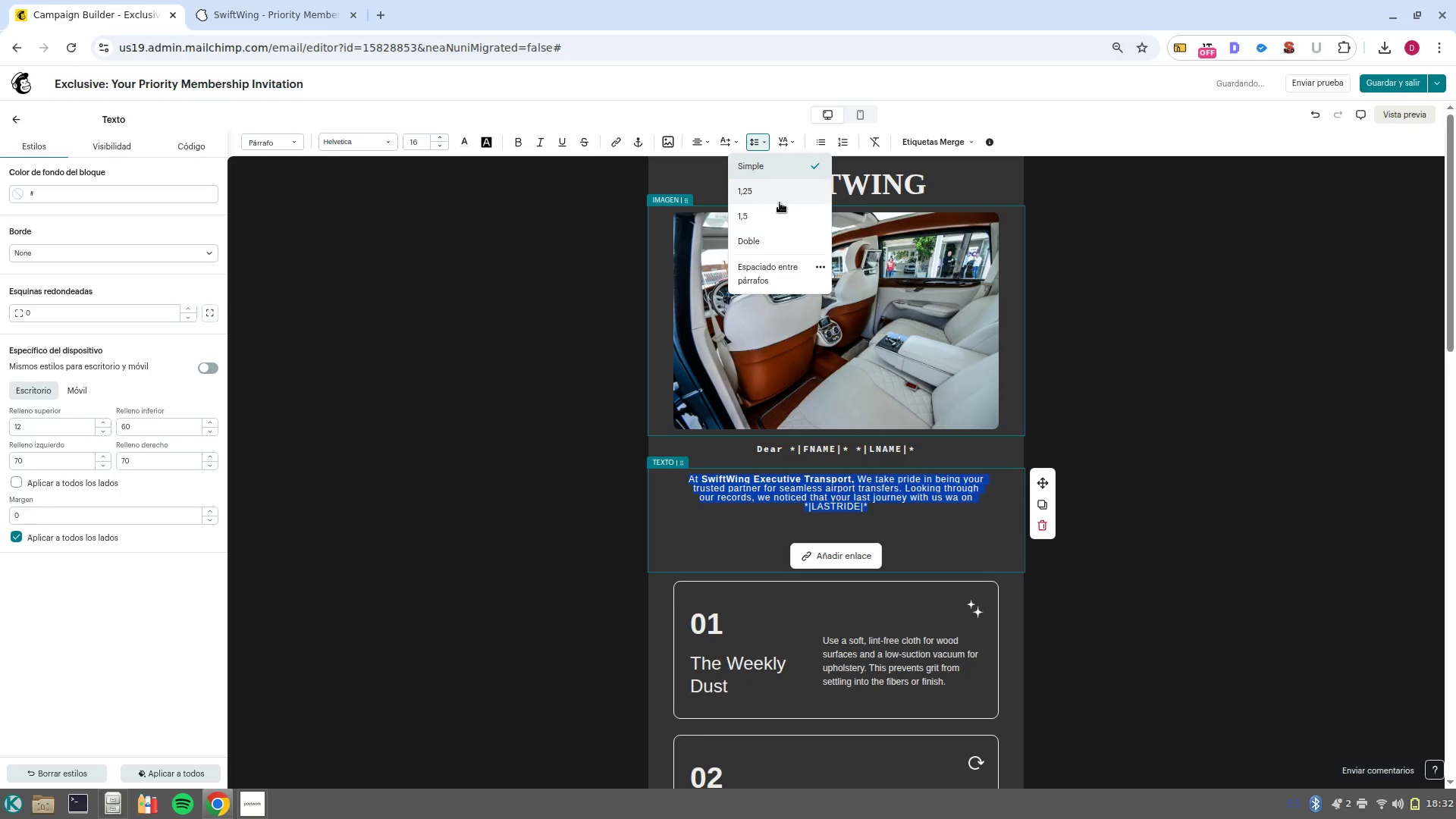 
left_click([756, 195])
 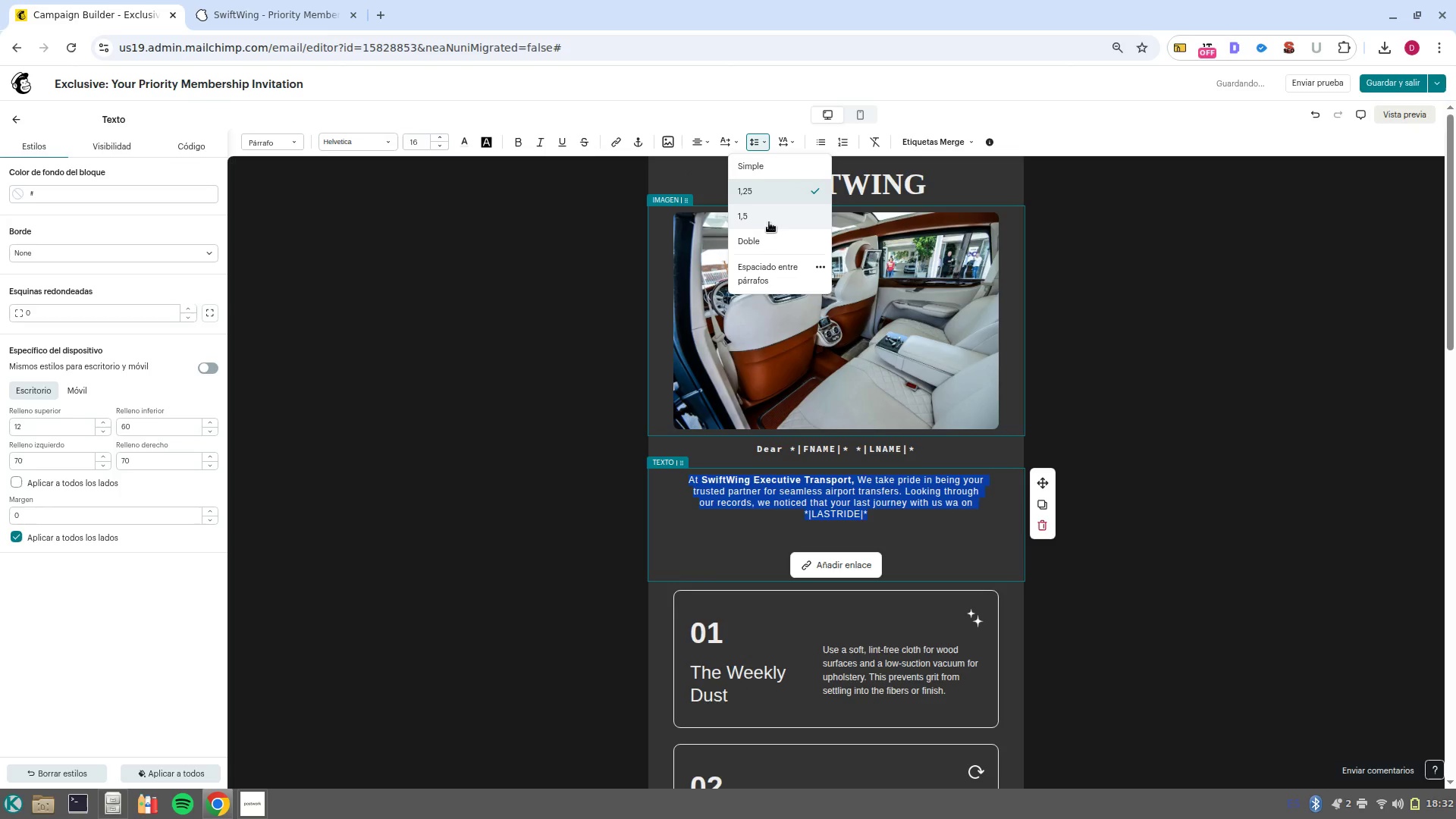 
left_click([770, 219])
 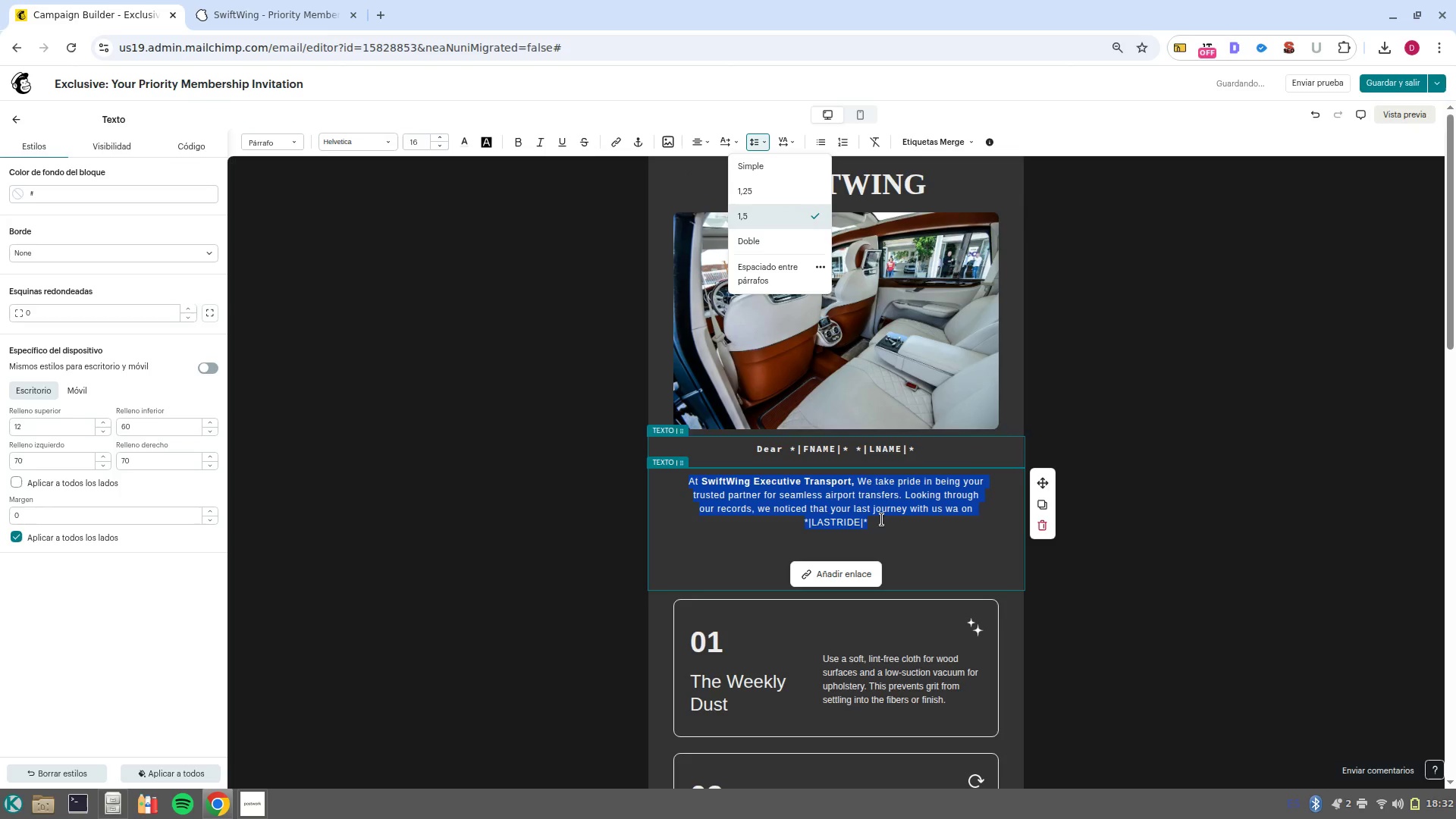 
left_click([891, 528])
 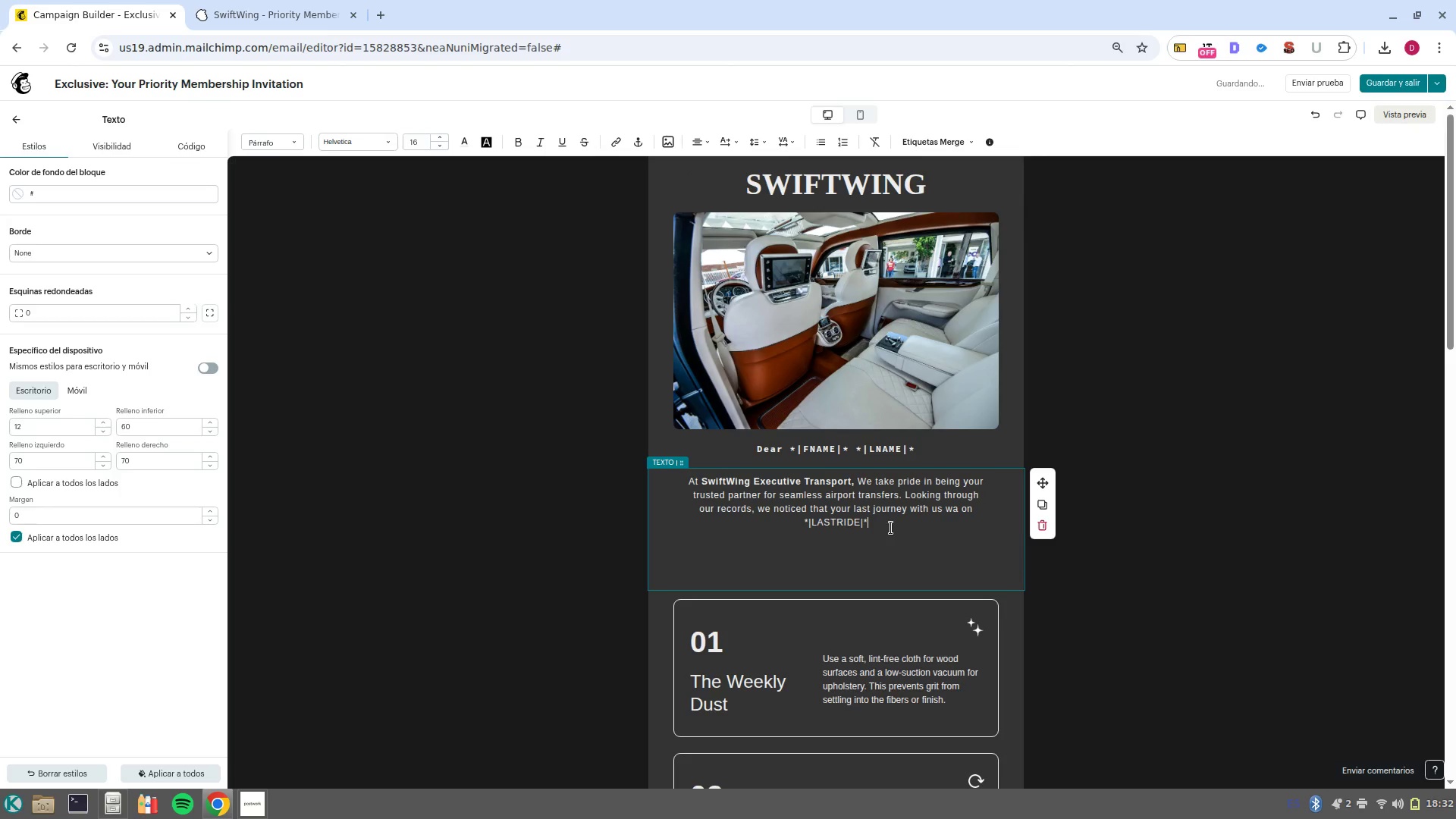 
key(Period)
 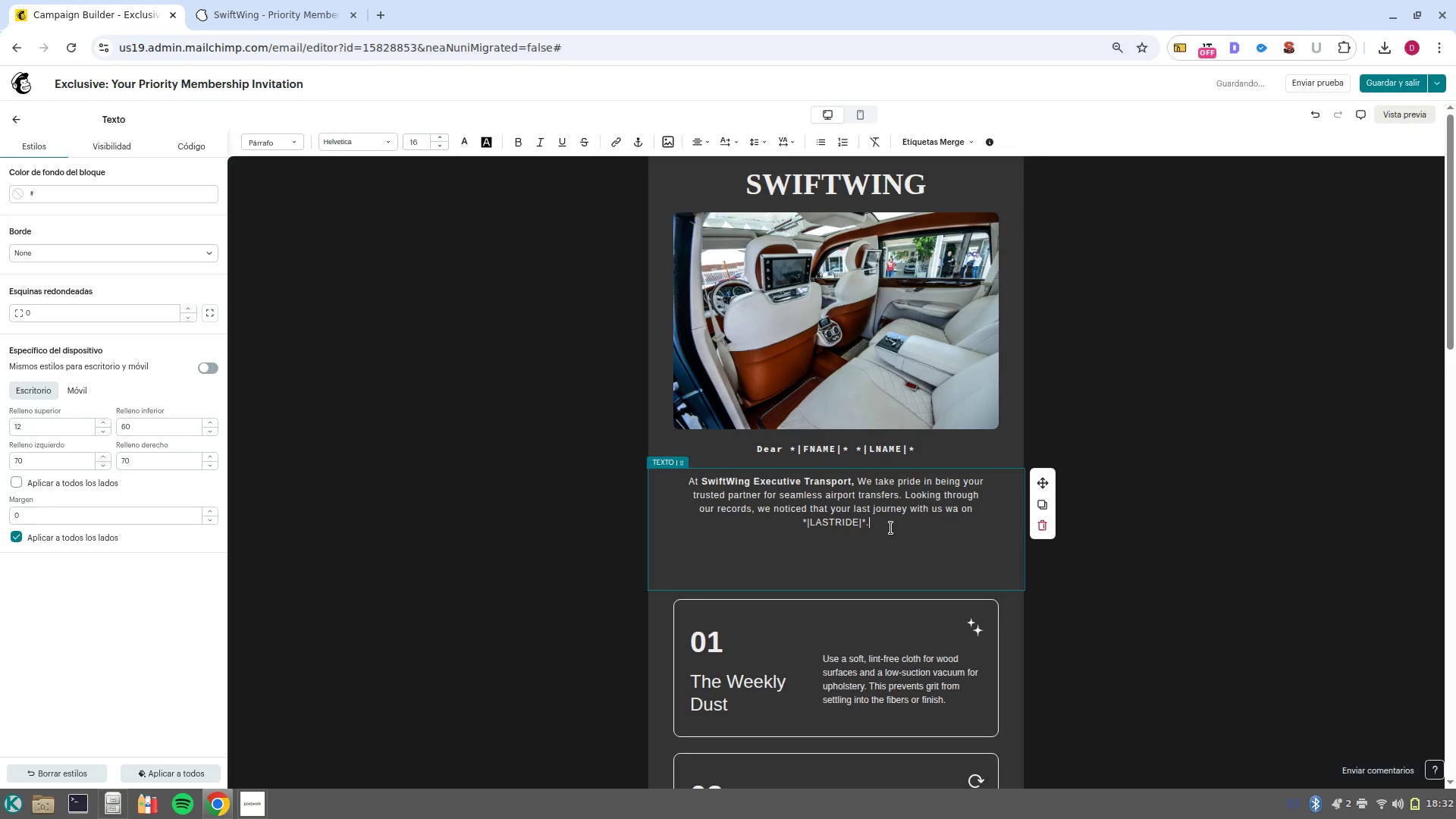 
key(Enter)
 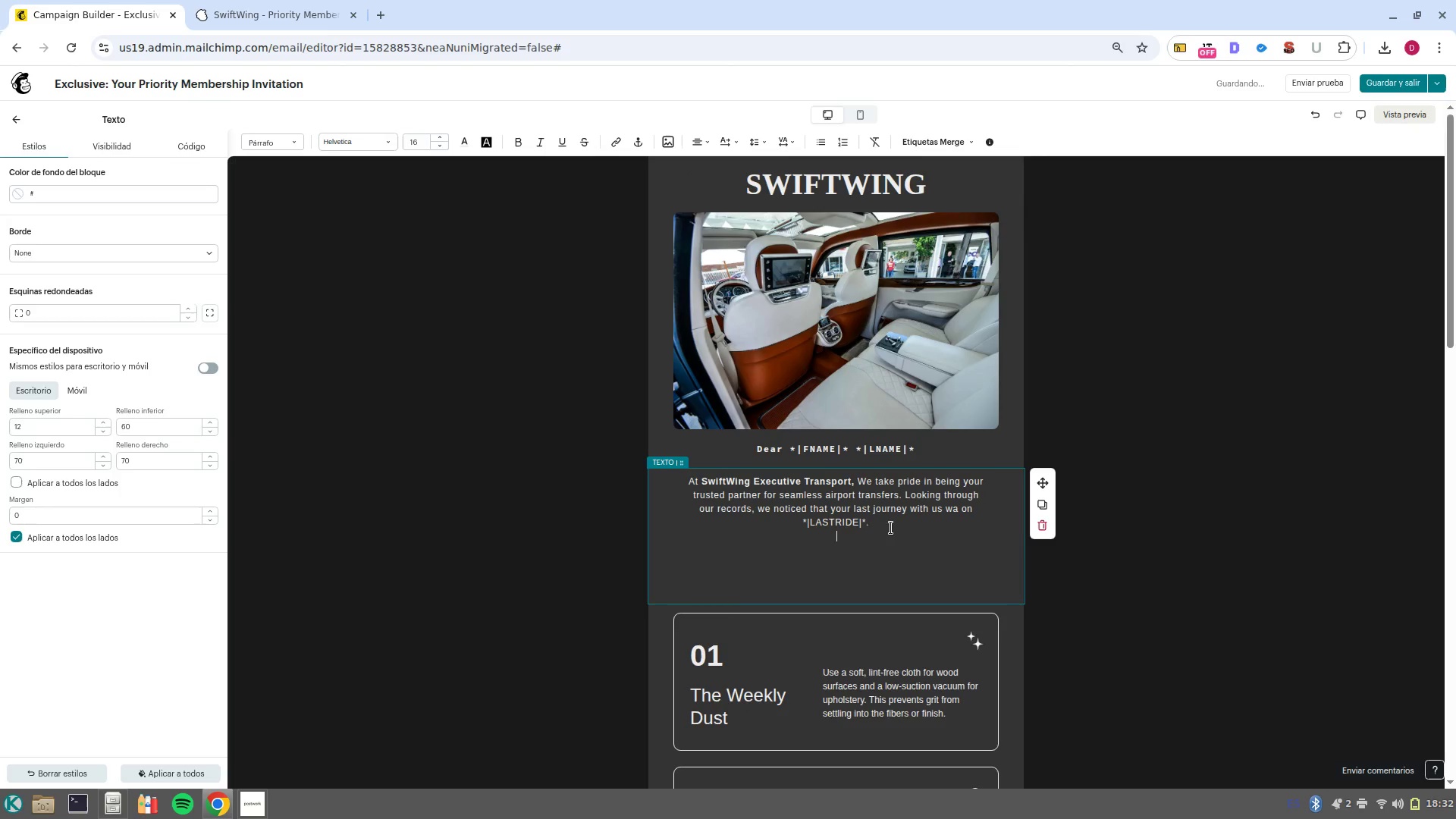 
type(A lor )
key(Backspace)
key(Backspace)
type(t)
 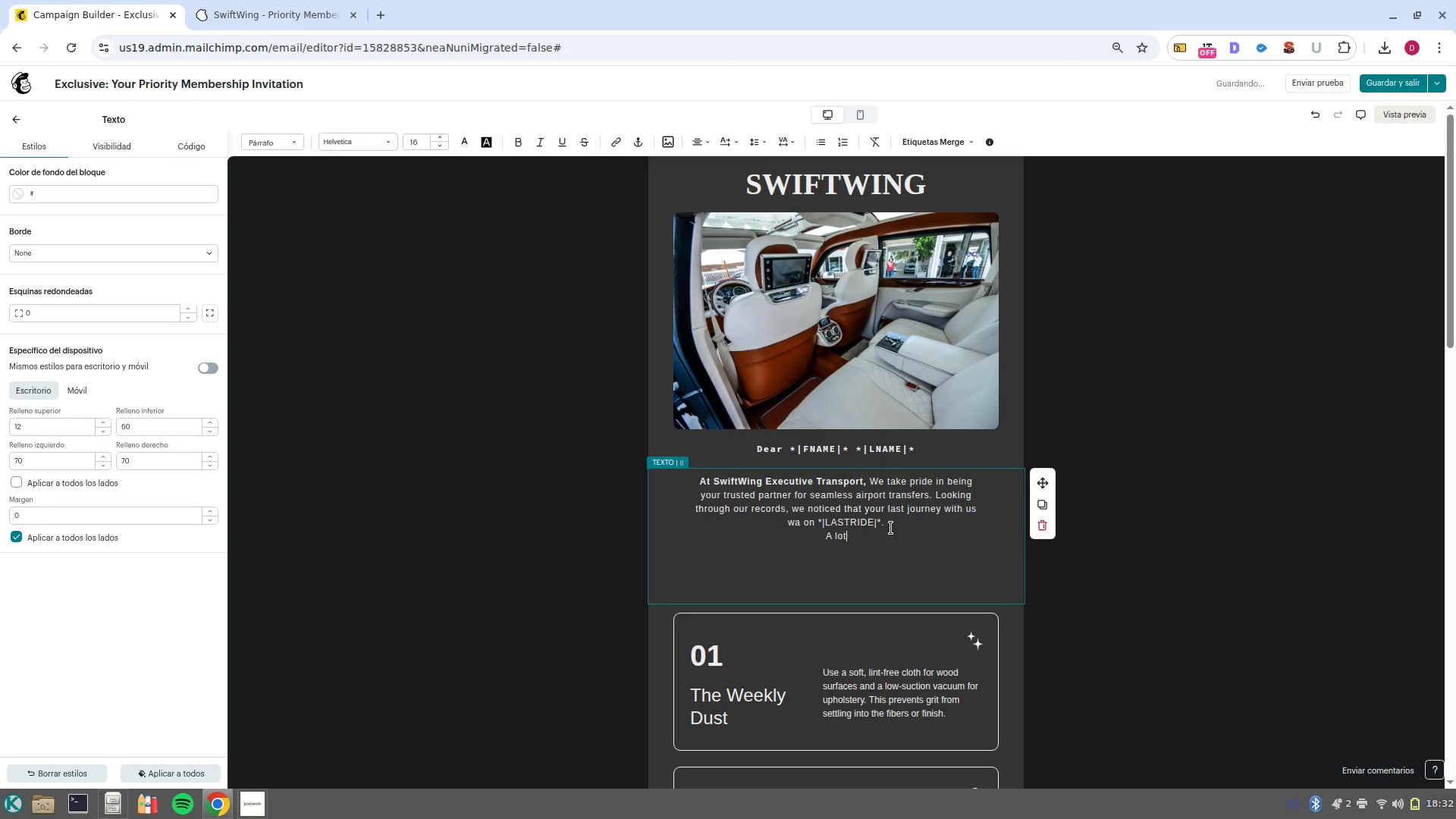 
key(ArrowUp)
 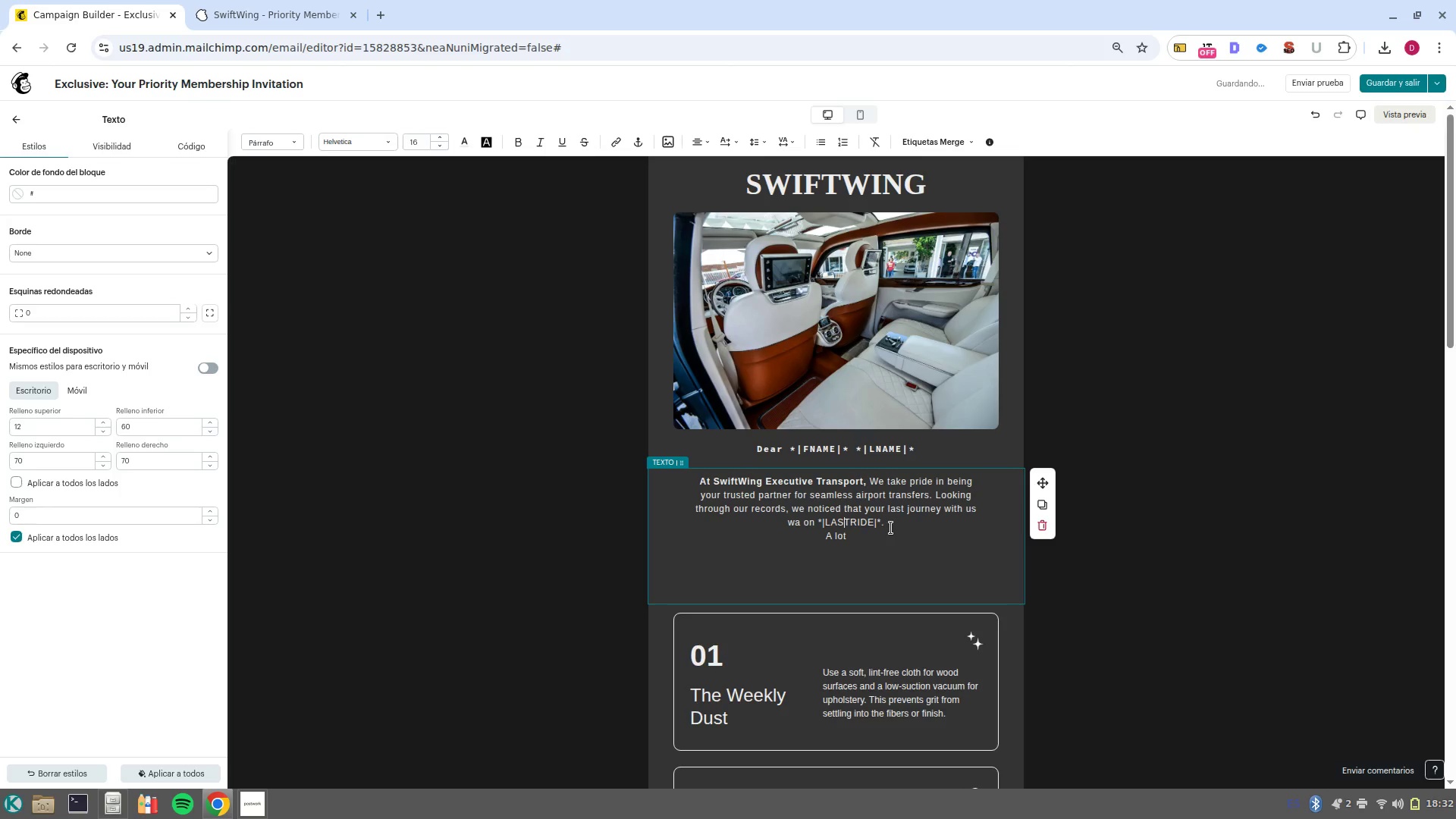 
key(Control+ArrowRight)
 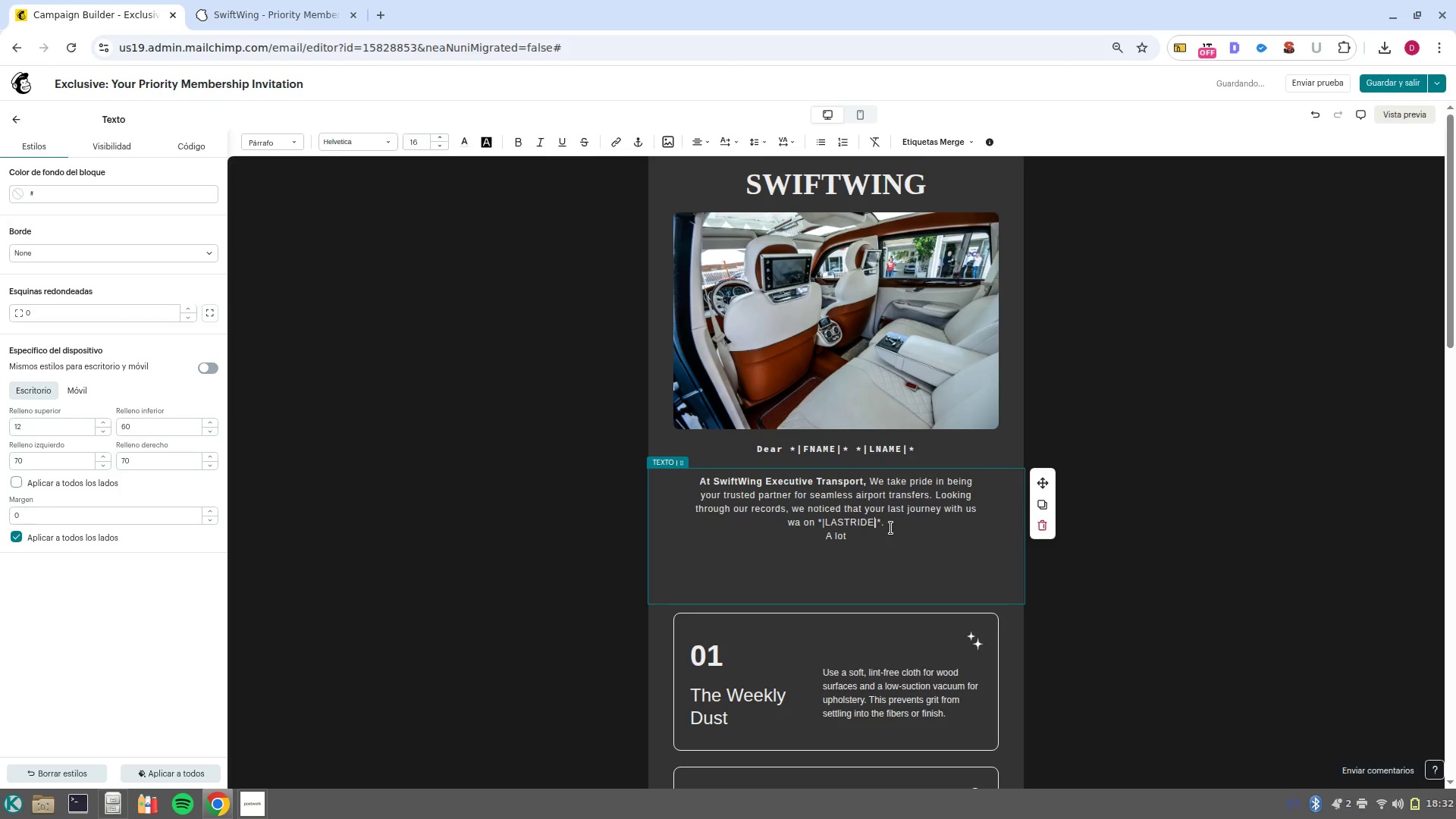 
key(Control+ArrowRight)
 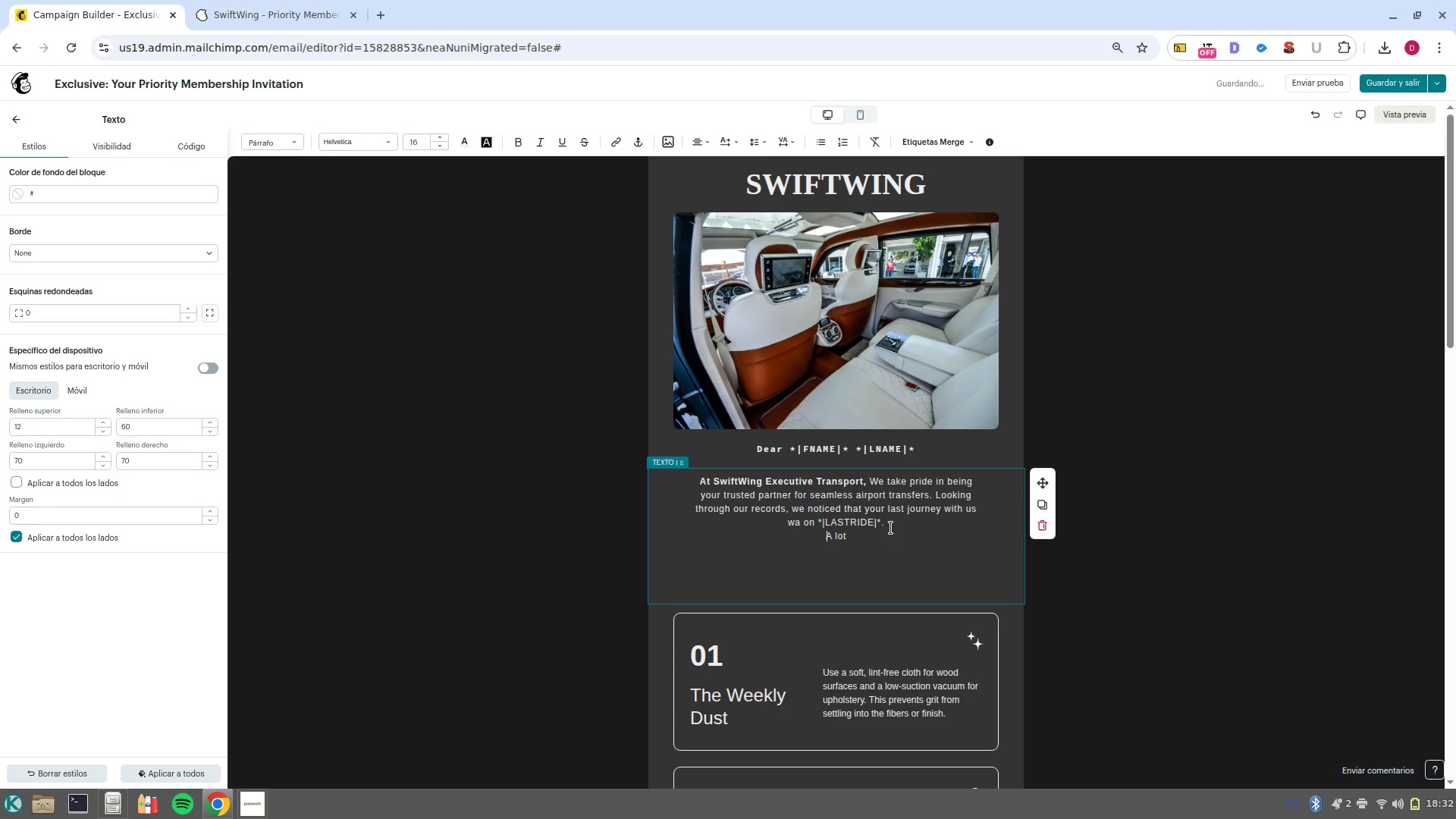 
key(Control+ArrowRight)
 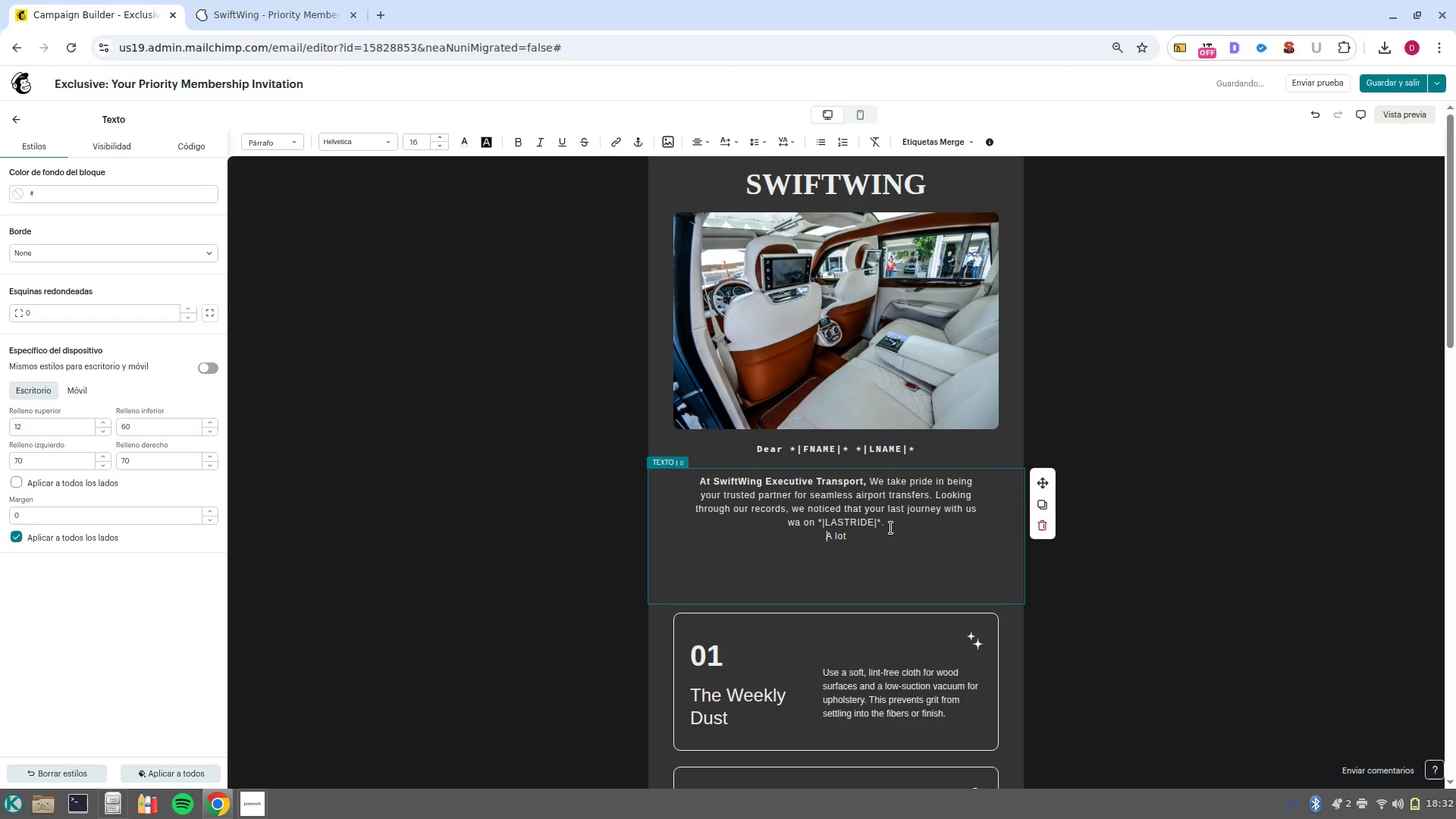 
key(Control+ArrowLeft)
 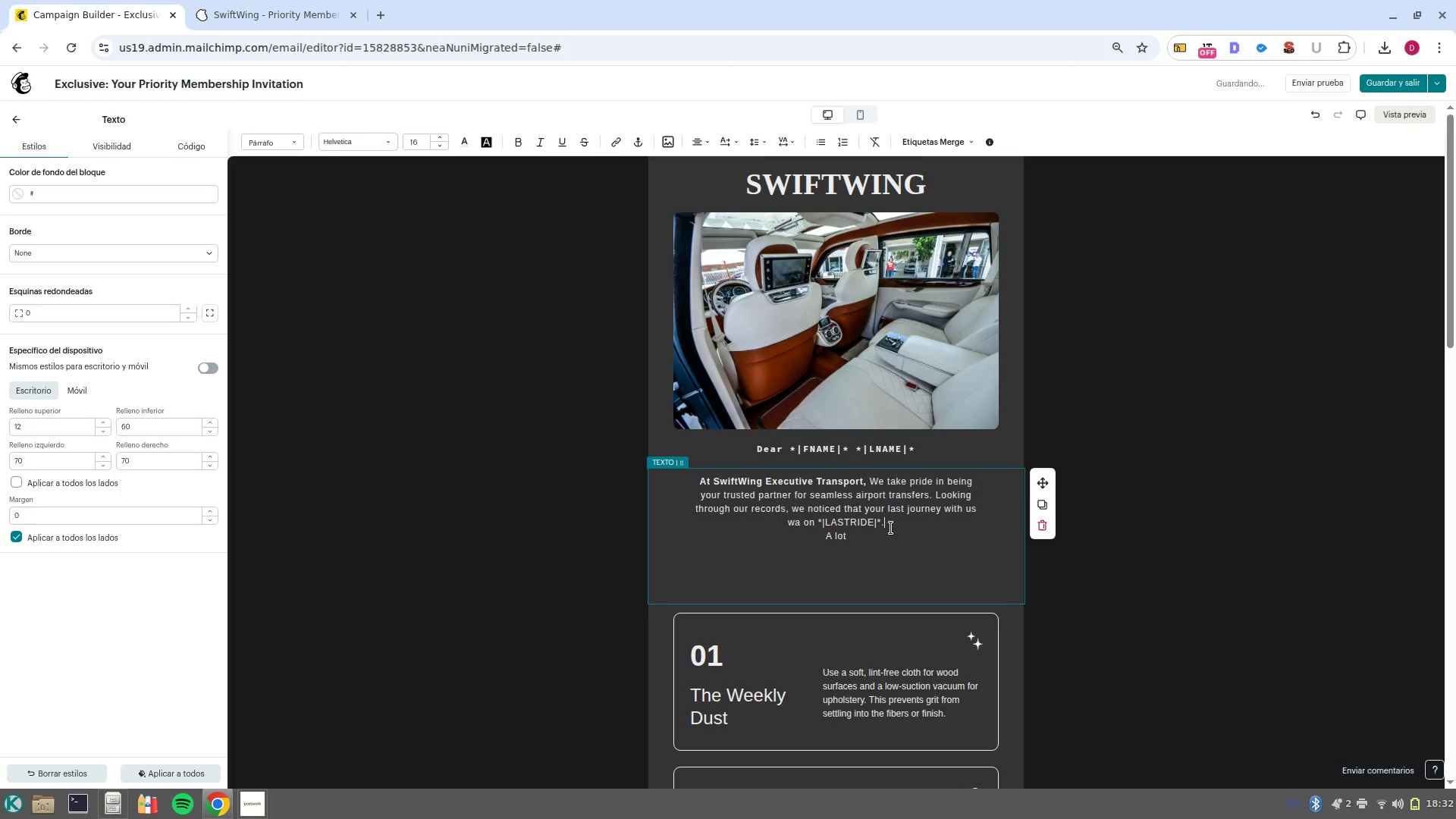 
key(NumpadEnter)
 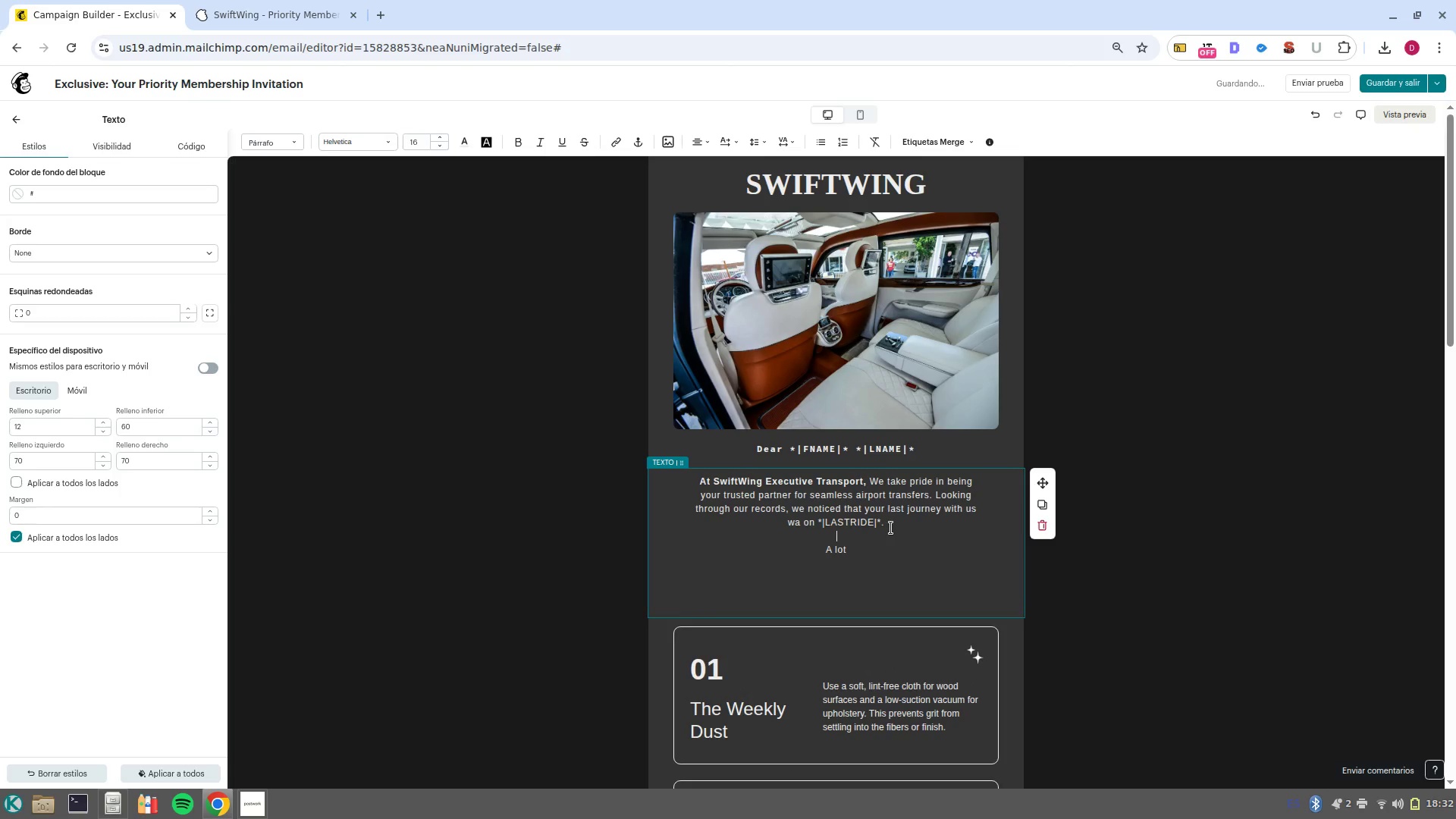 
key(ArrowDown)
 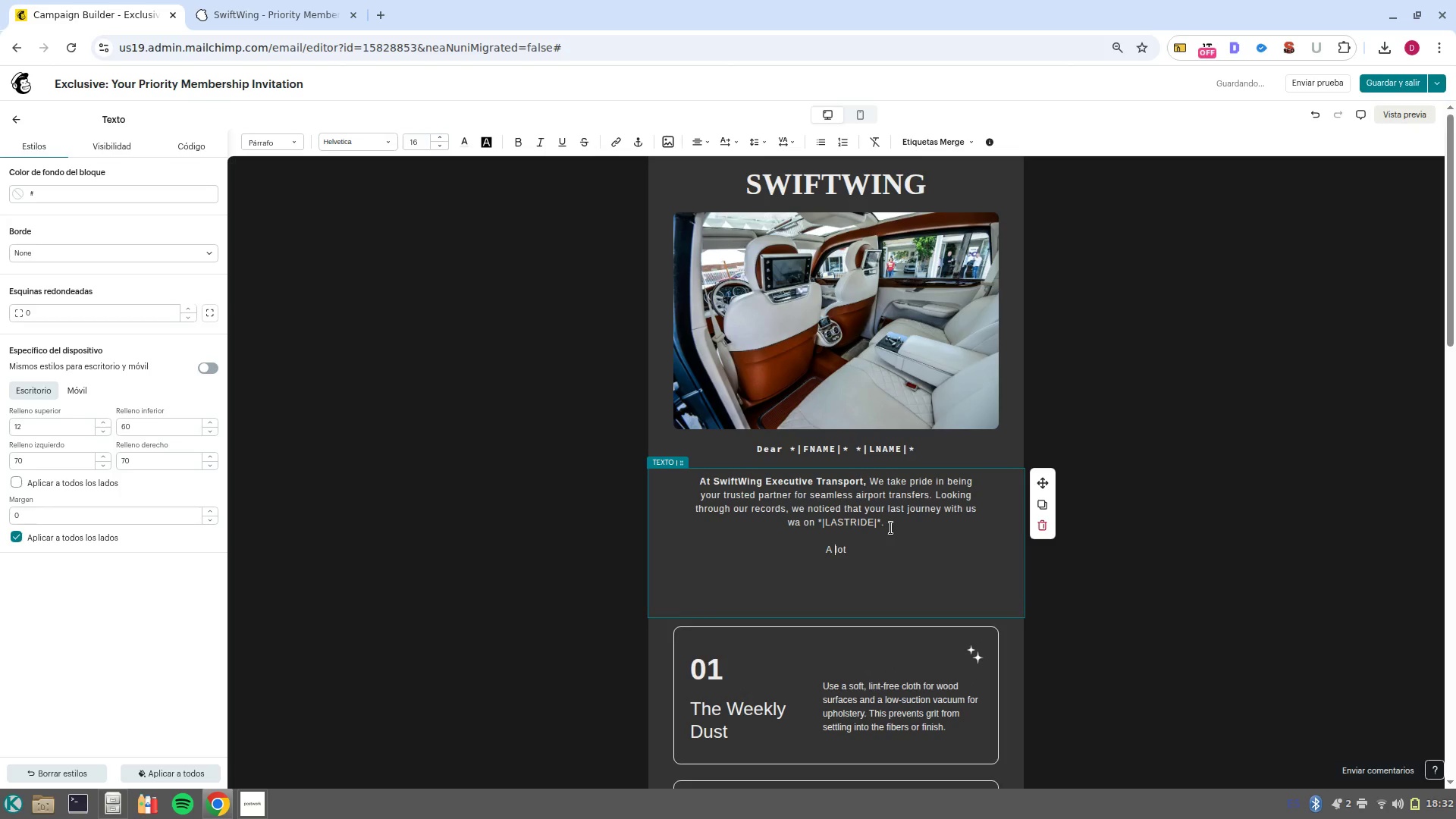 
key(ArrowRight)
 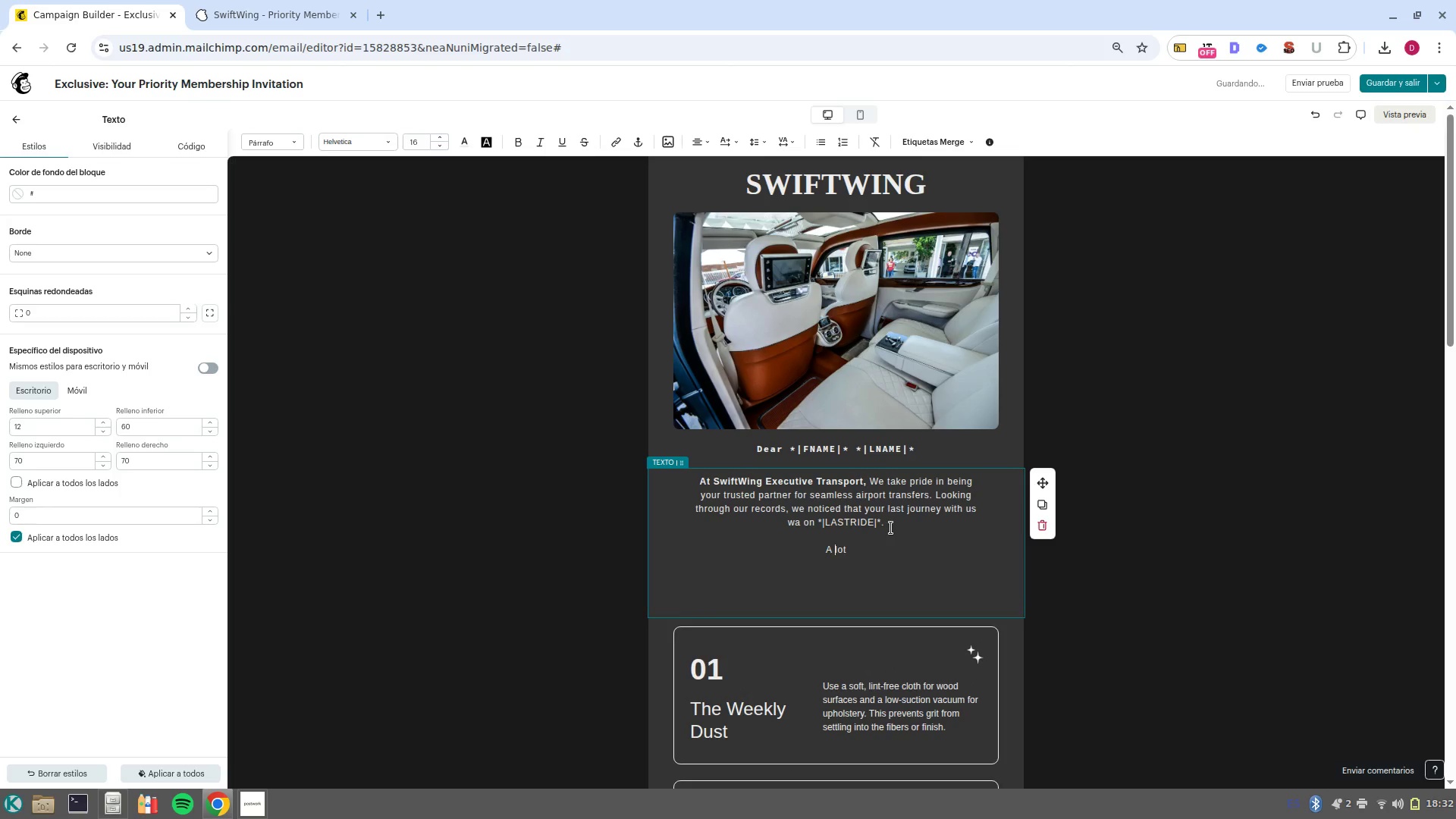 
key(Control+ArrowRight)
 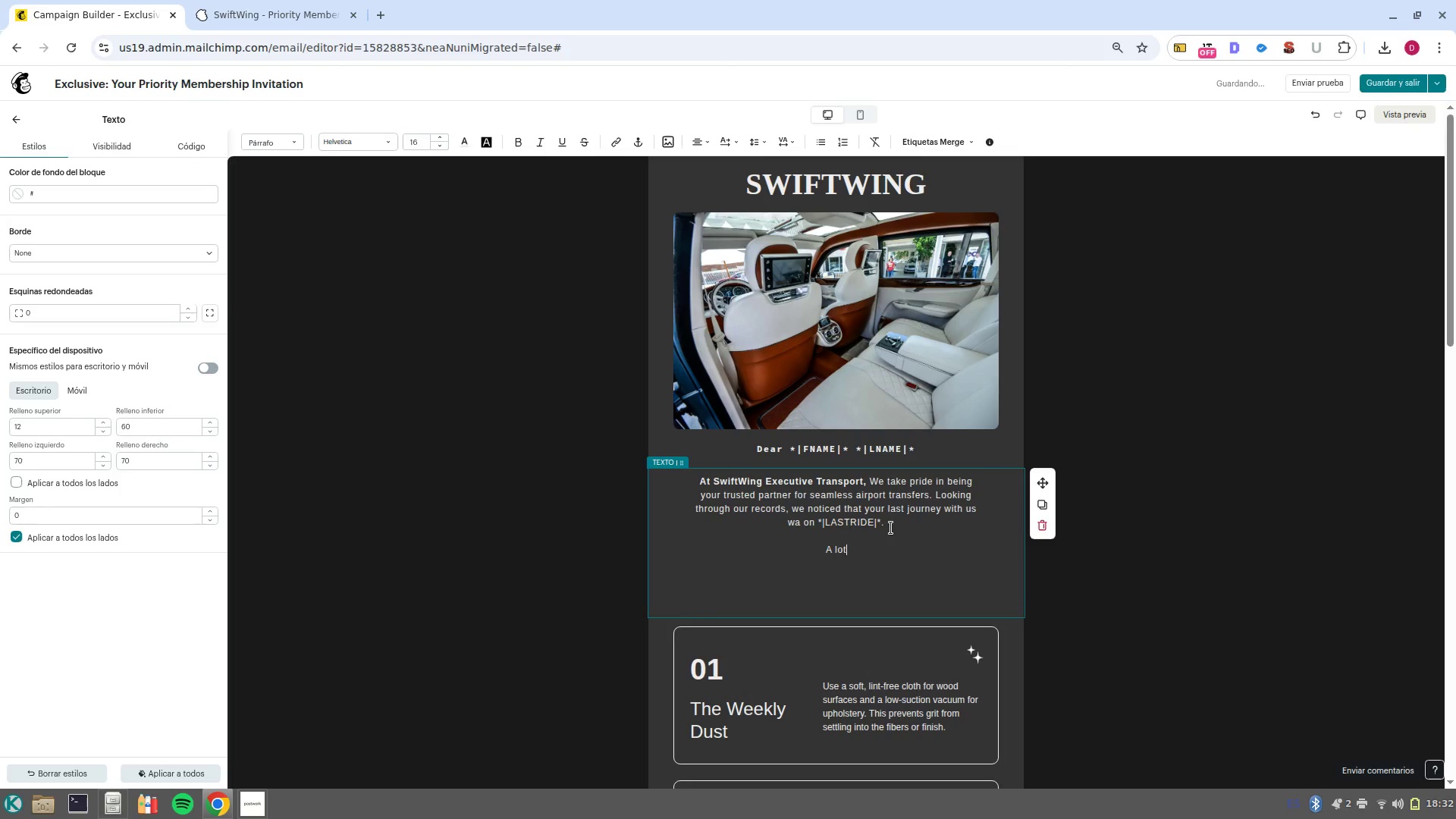 
type( Changed since then )
key(Backspace)
type(, w)
key(Backspace)
type(and we-ve been working hard to elevate our service even further. Because you0ve )
key(Backspace)
key(Backspace)
key(Backspace)
key(Backspace)
type(-ve completed )
 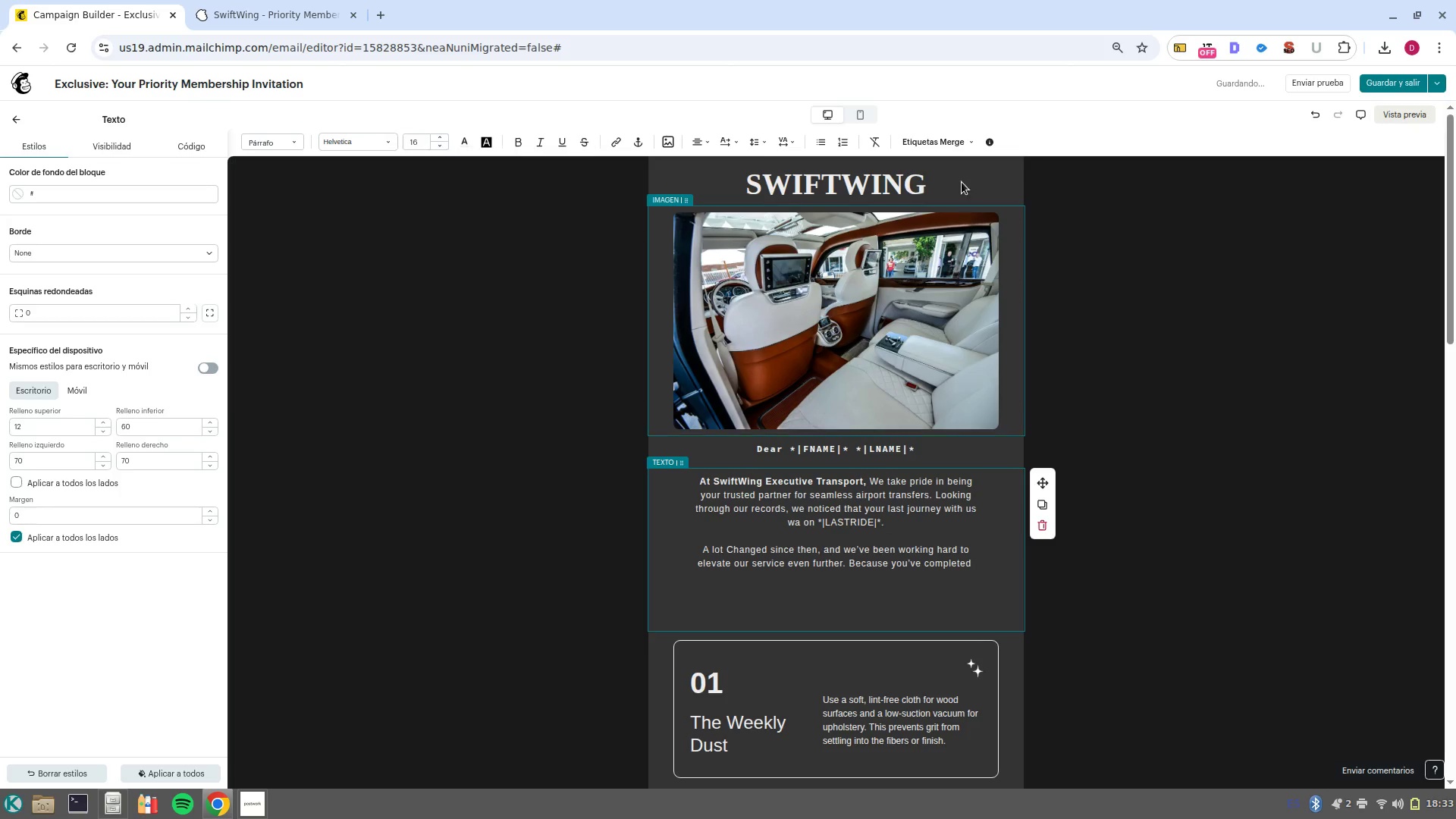 
left_click([942, 140])
 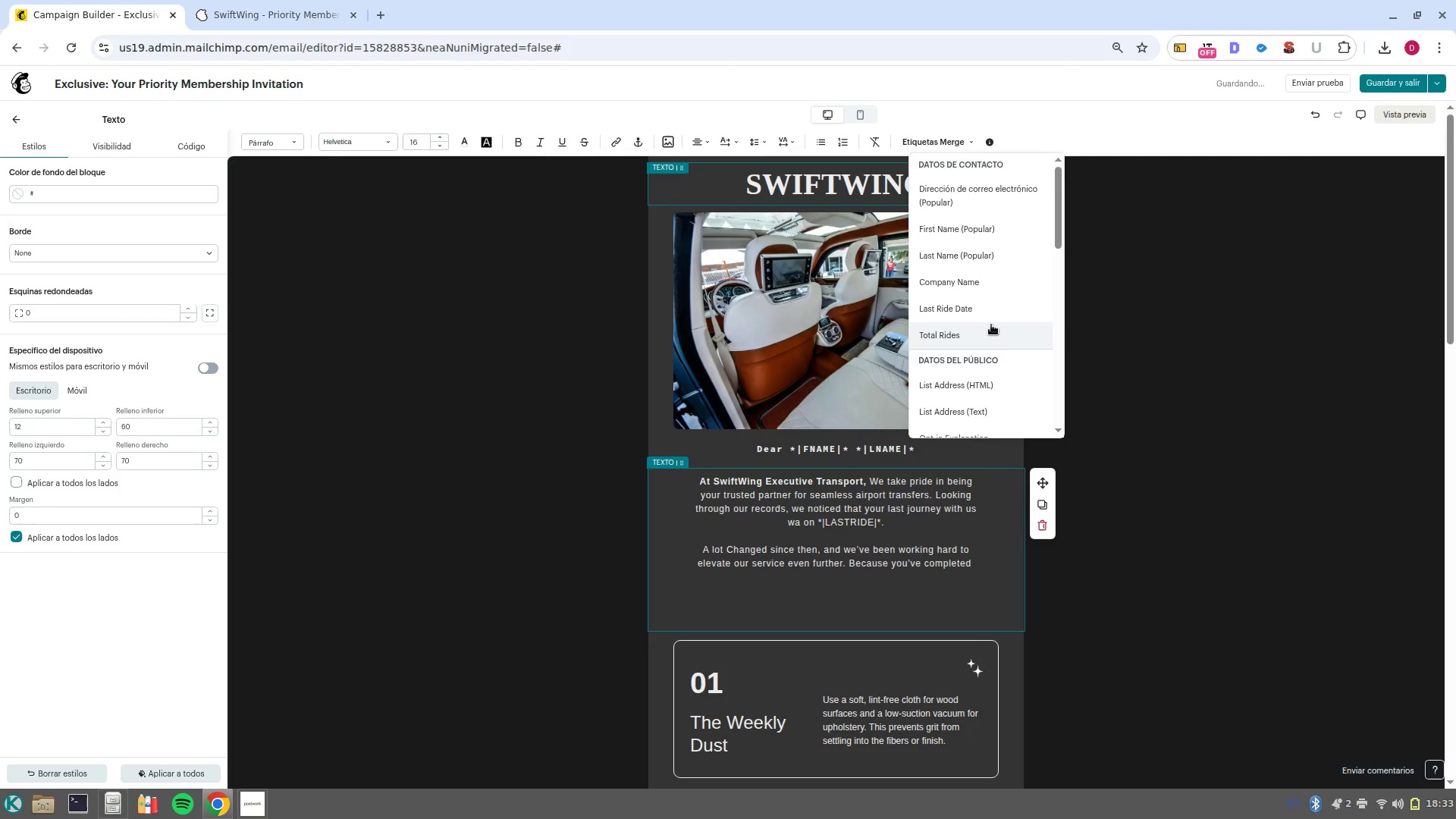 
left_click([988, 335])
 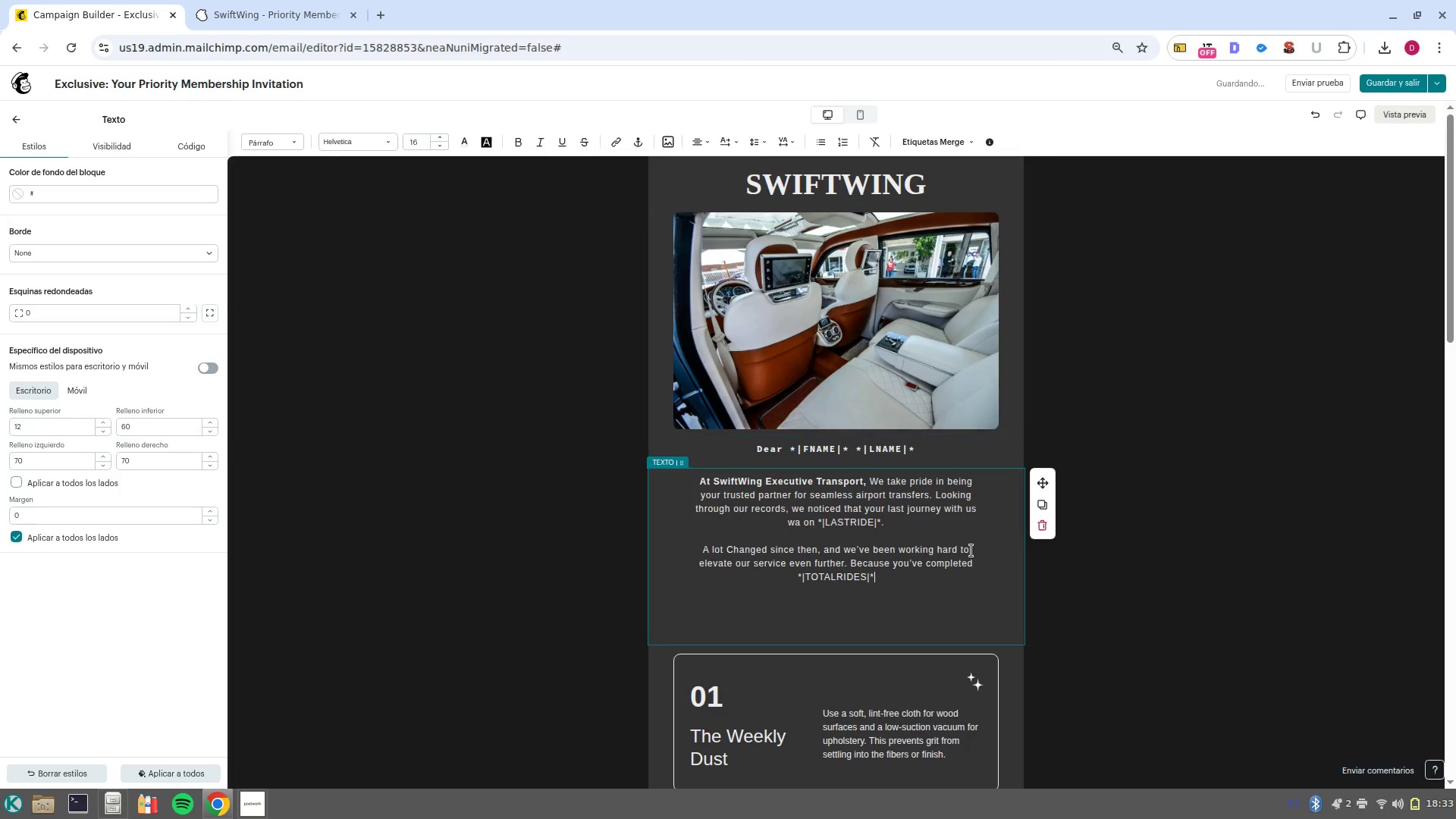 
type( rides with us in the past)
 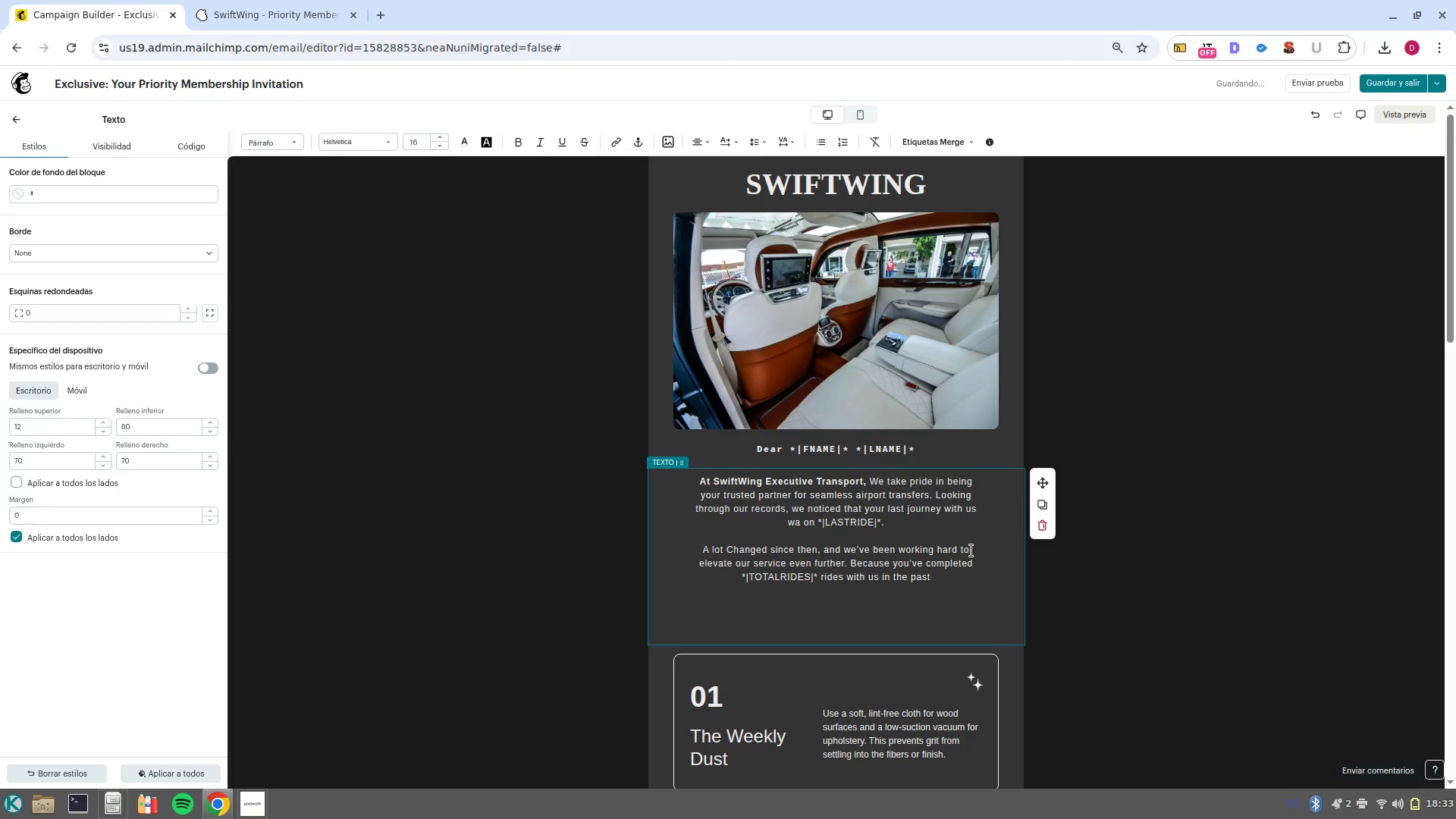 
type(, we would like to formally invite you to our new Priority Membership Program)
 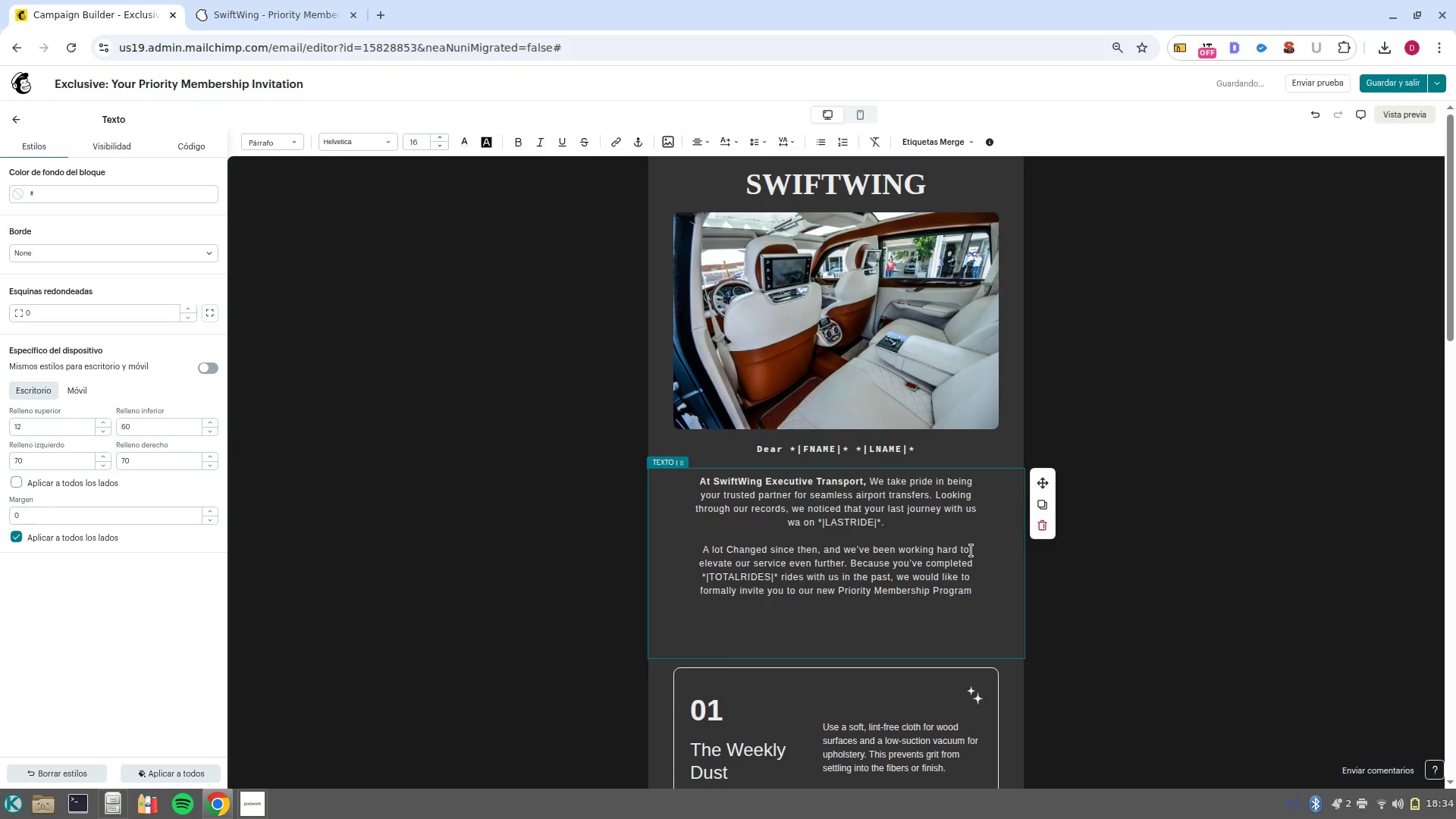 
left_click_drag(start_coordinate=[981, 590], to_coordinate=[839, 591])
 